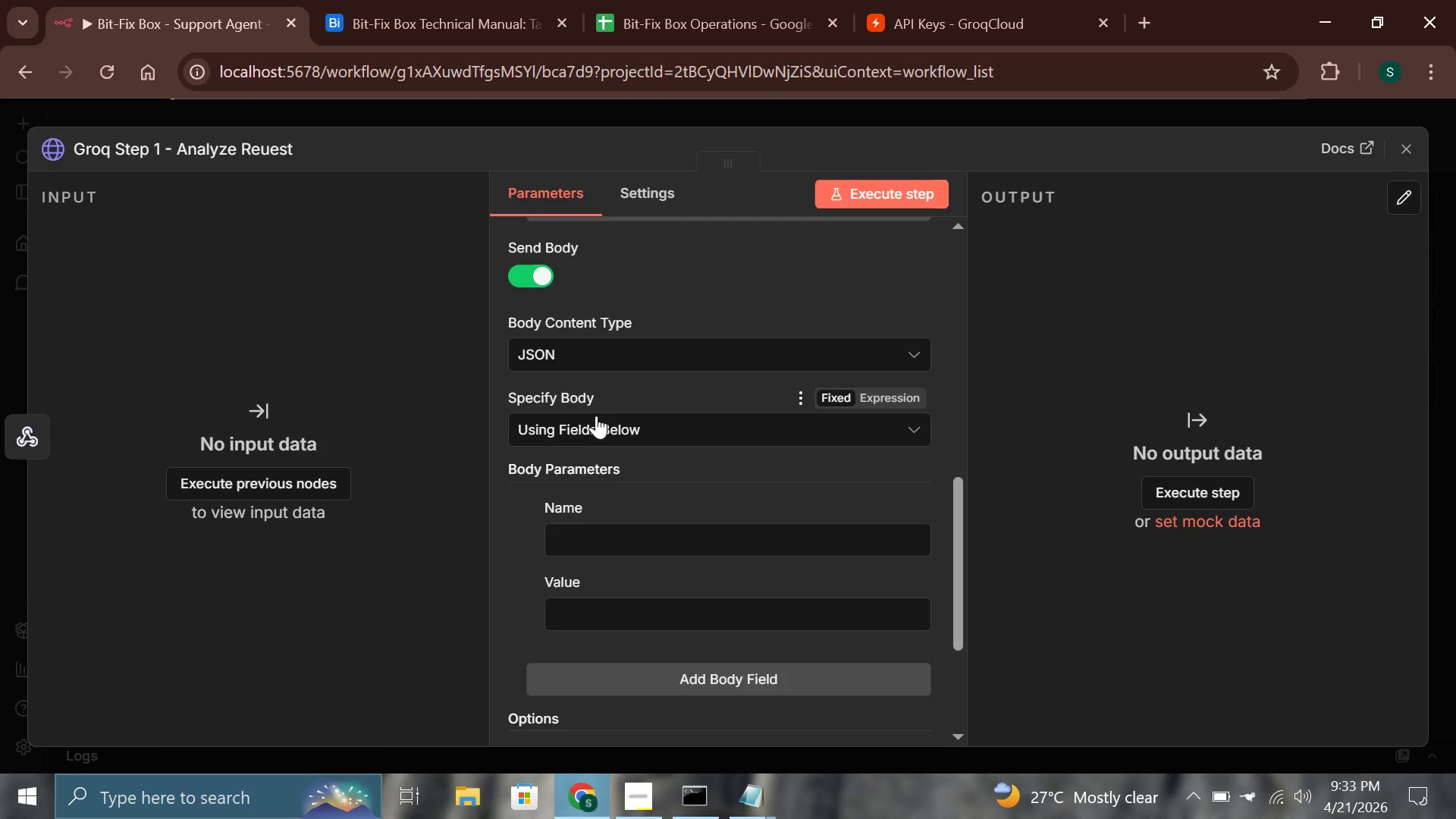 
left_click([609, 427])
 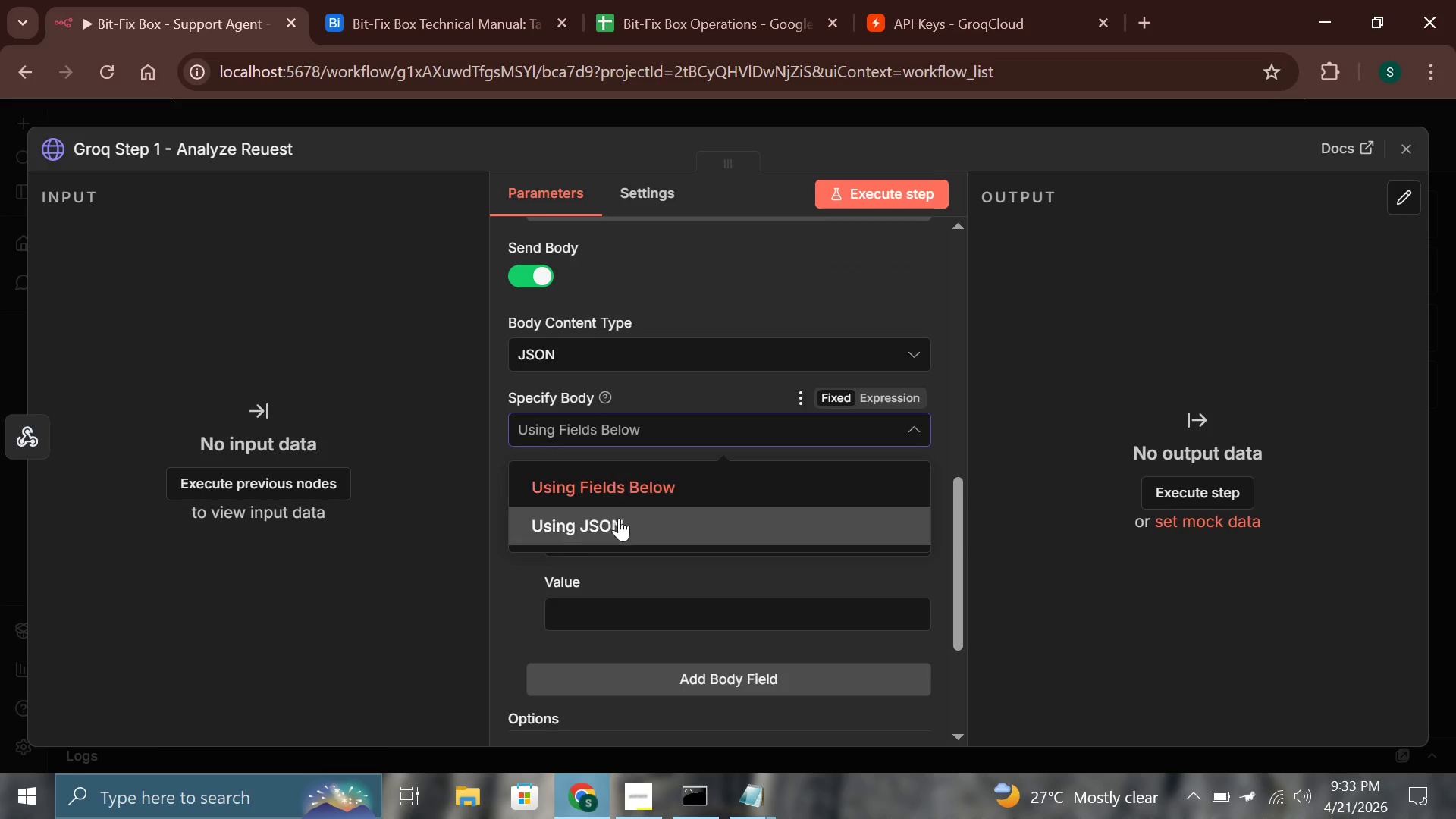 
left_click([619, 518])
 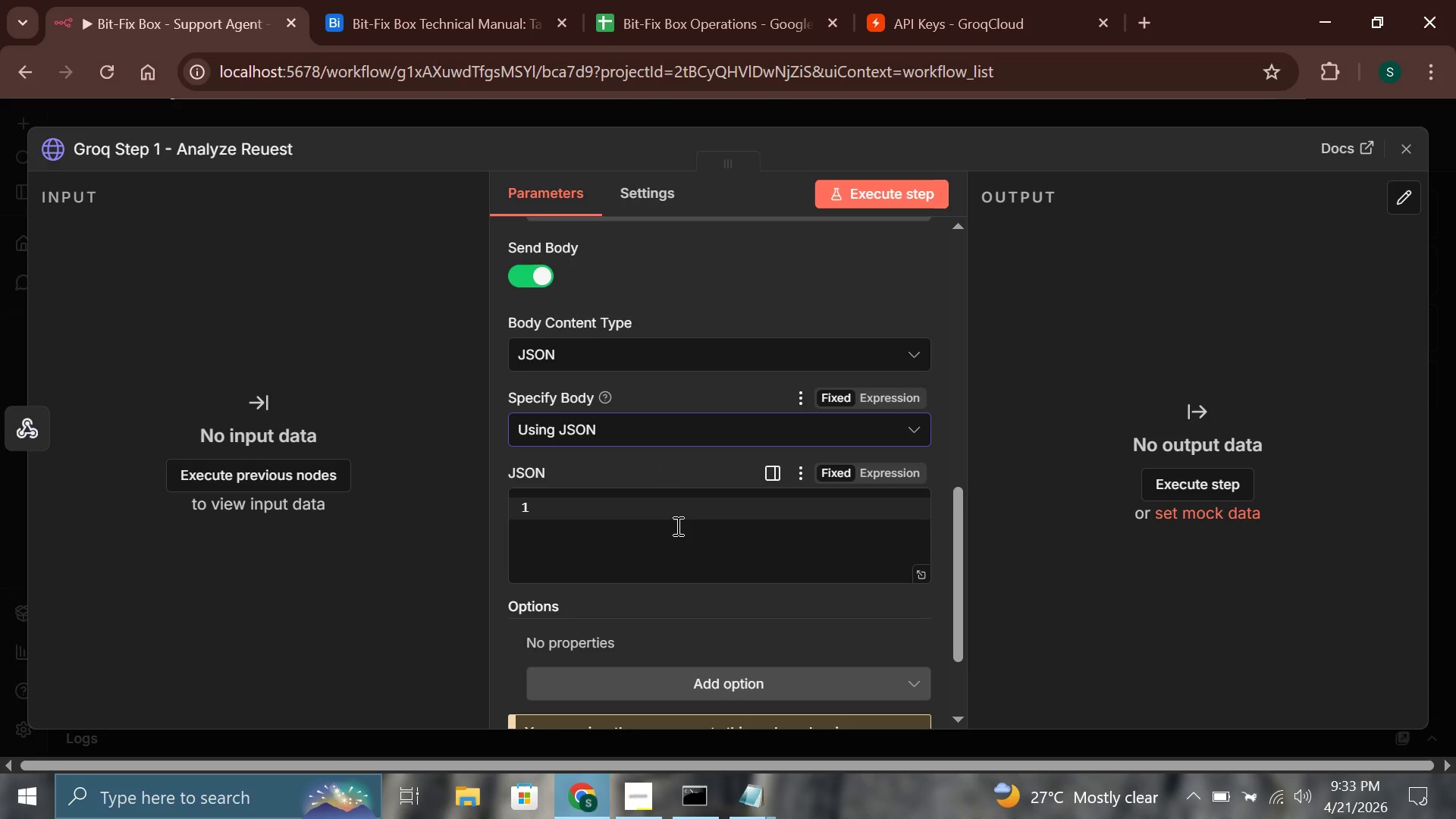 
left_click([676, 526])
 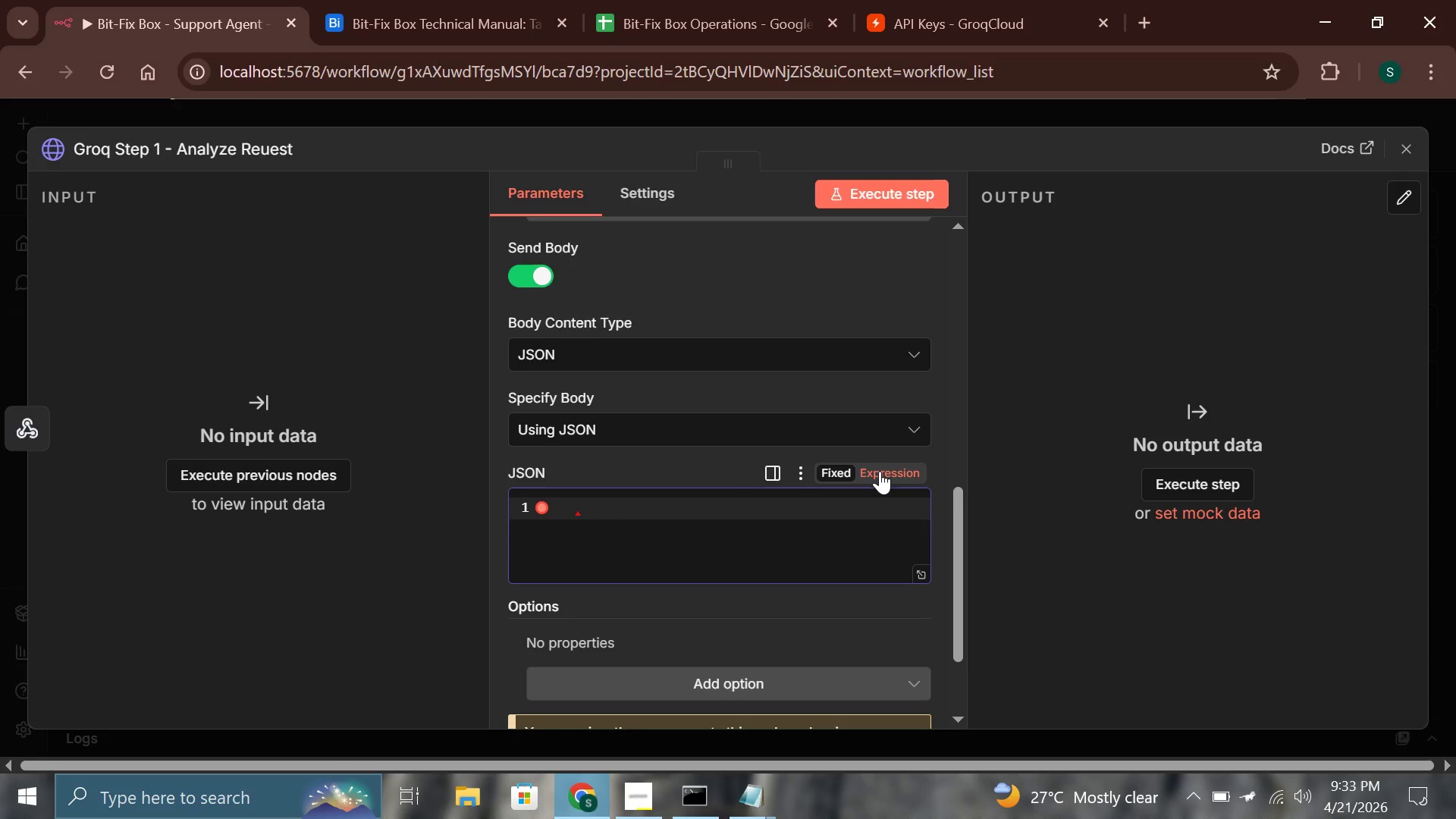 
left_click([880, 471])
 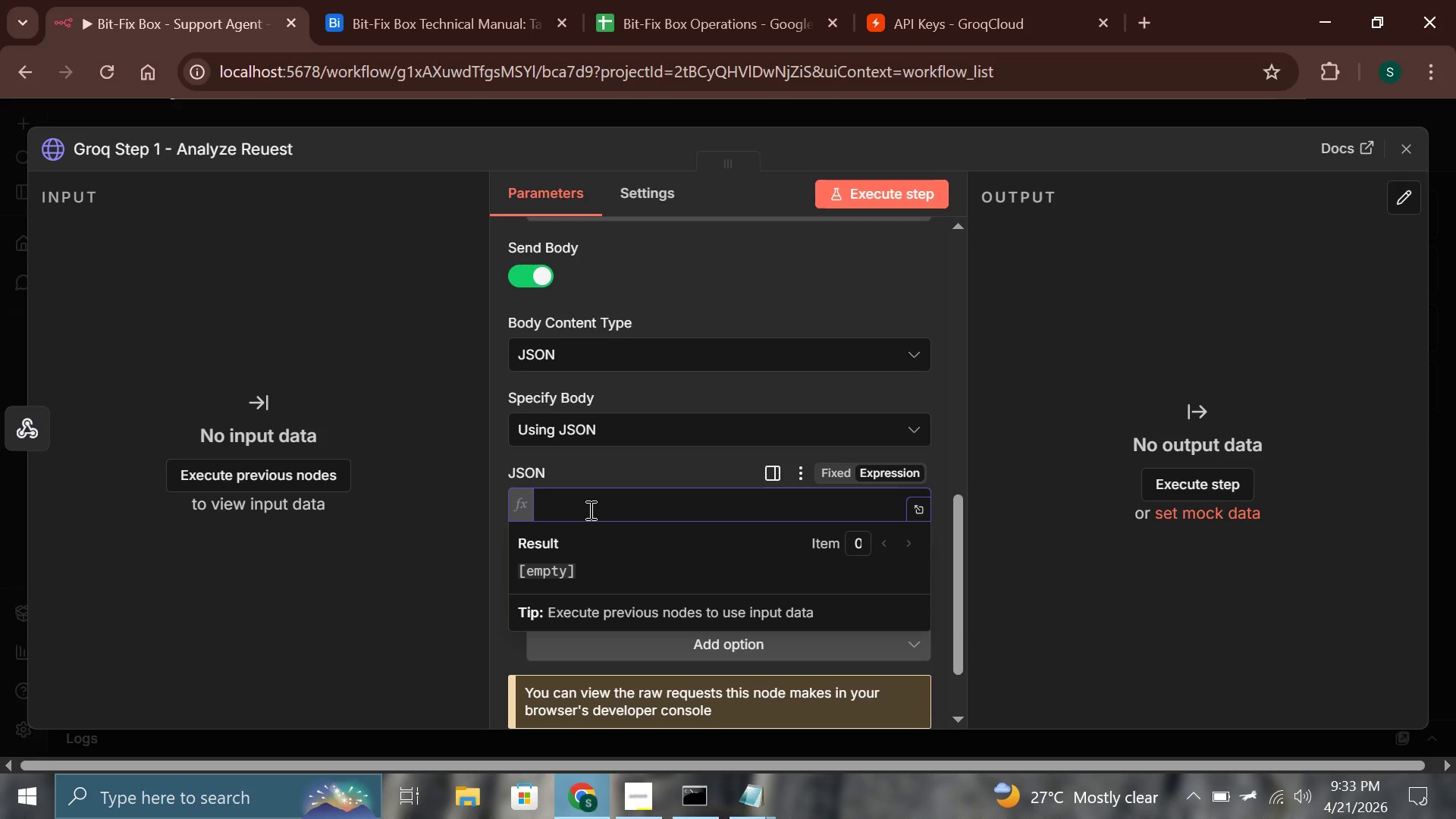 
wait(23.88)
 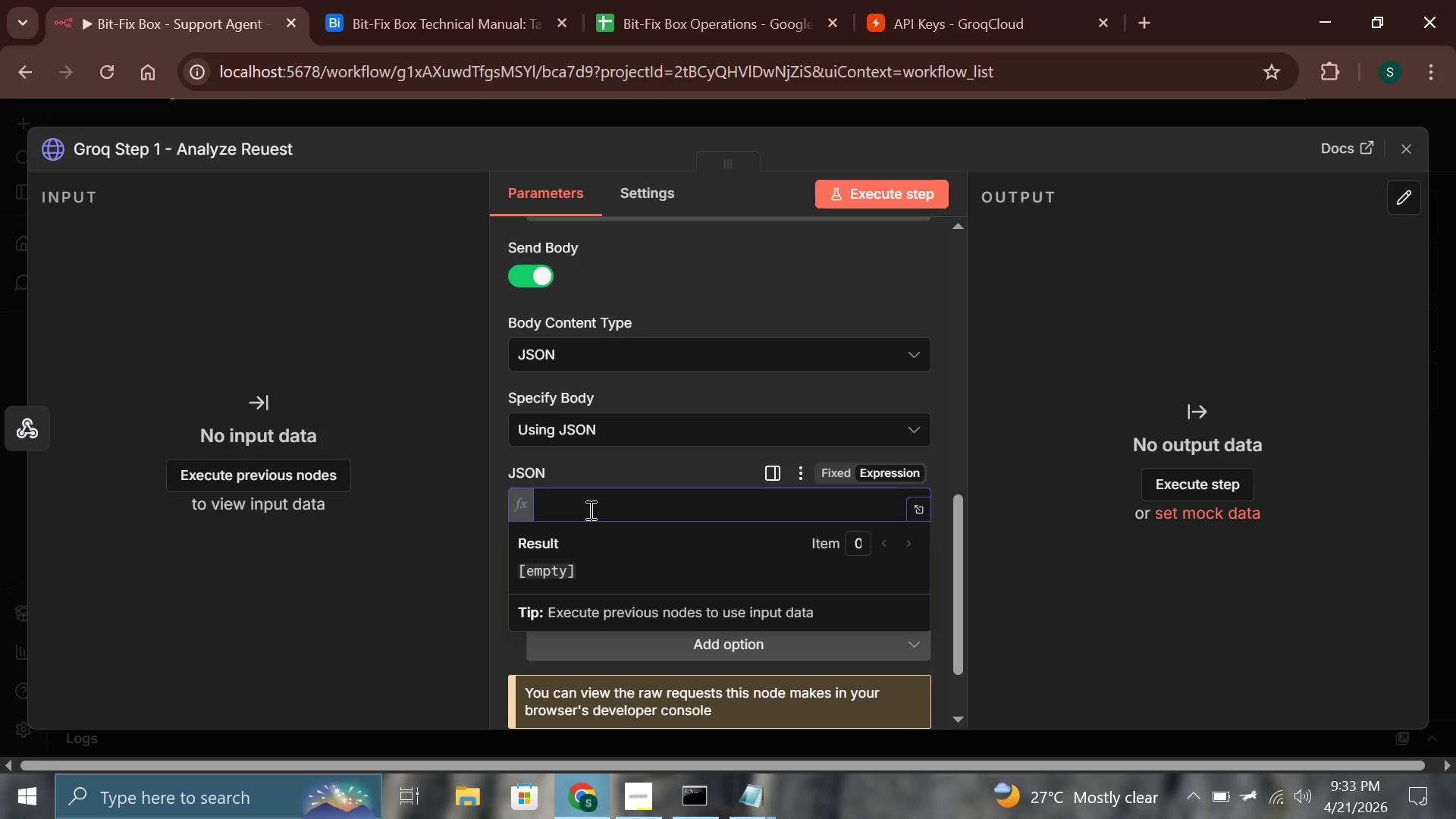 
scroll: coordinate [589, 510], scroll_direction: down, amount: 1.0
 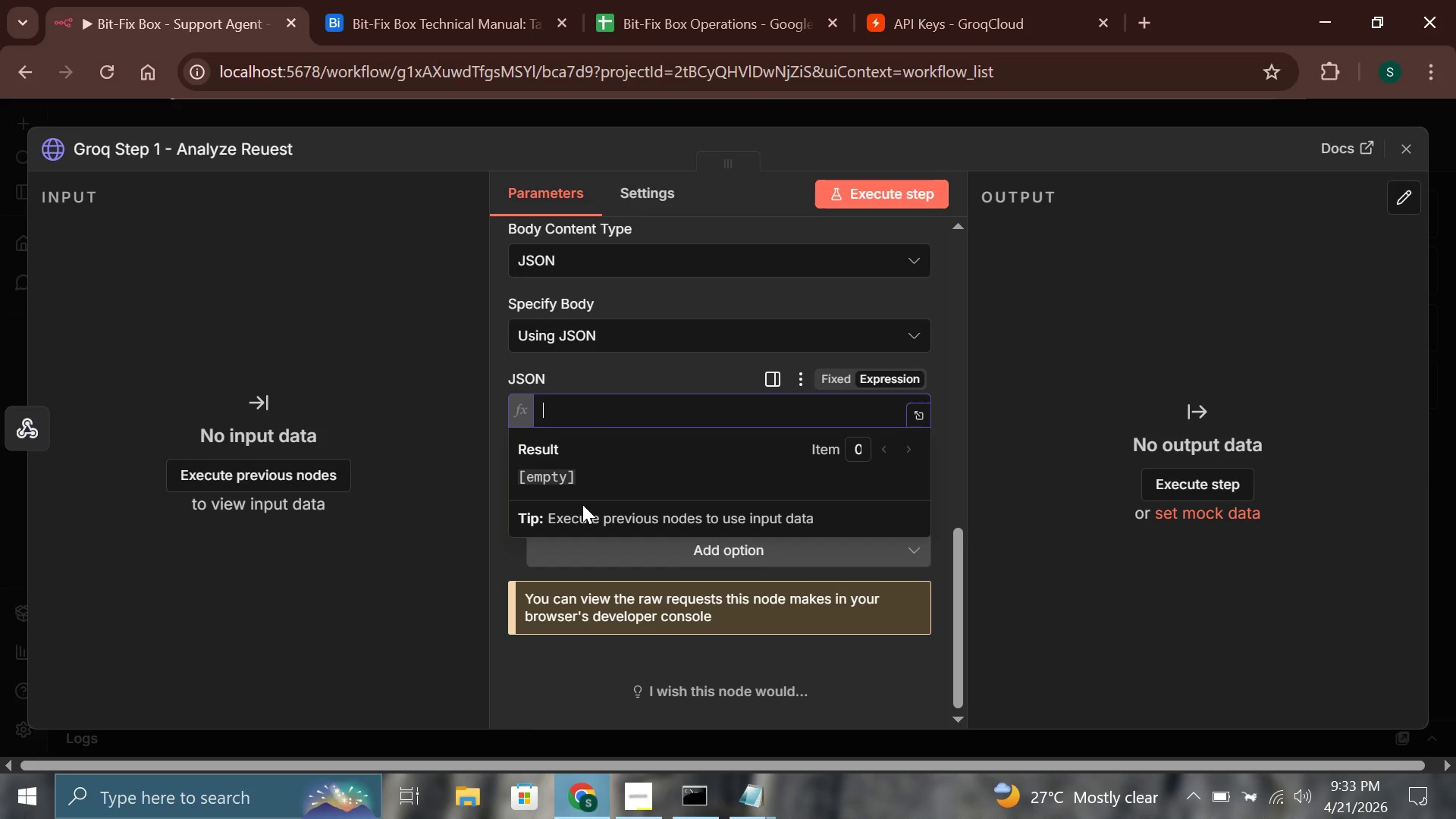 
key(Shift+BracketLeft)
 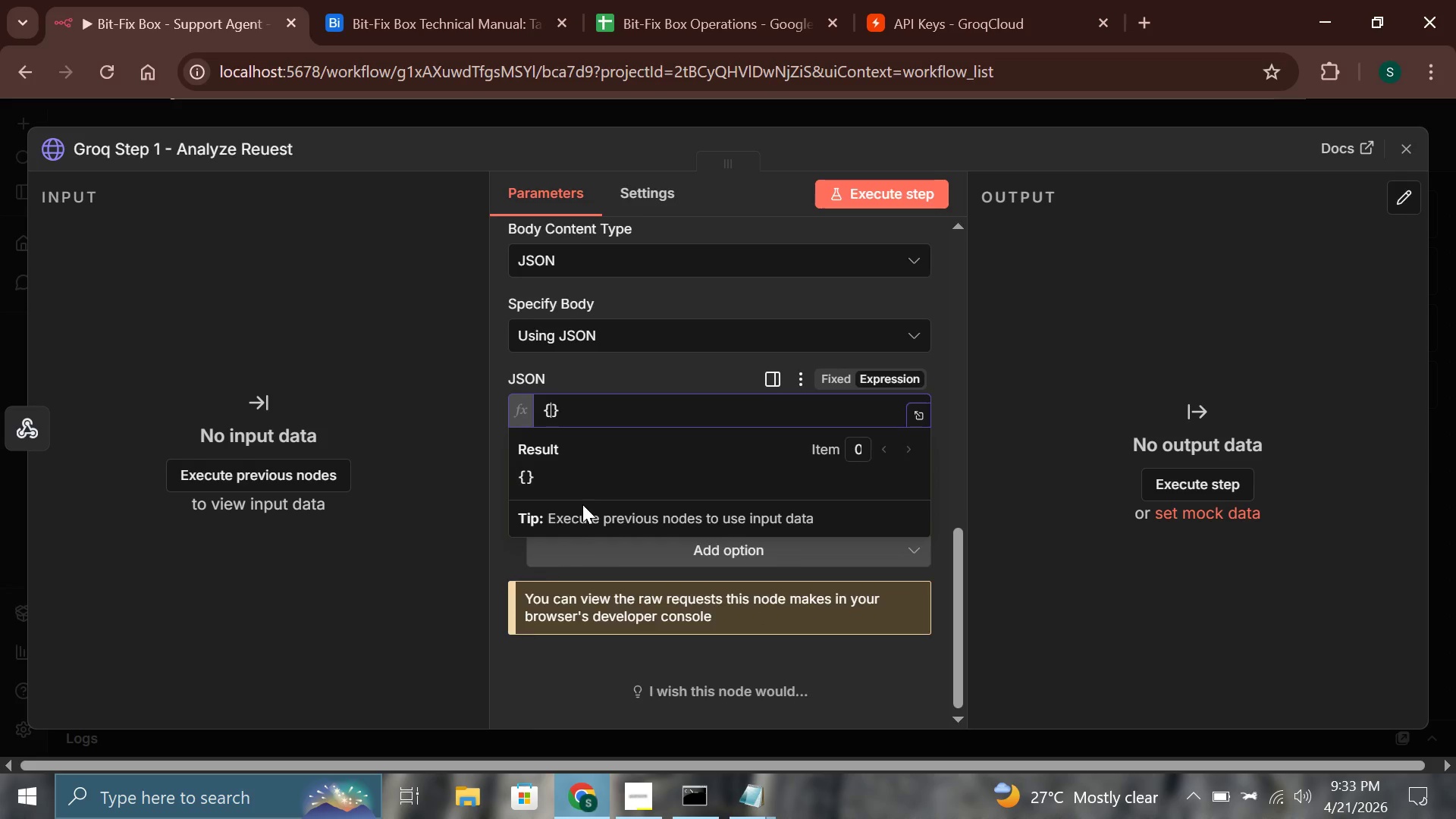 
key(Enter)
 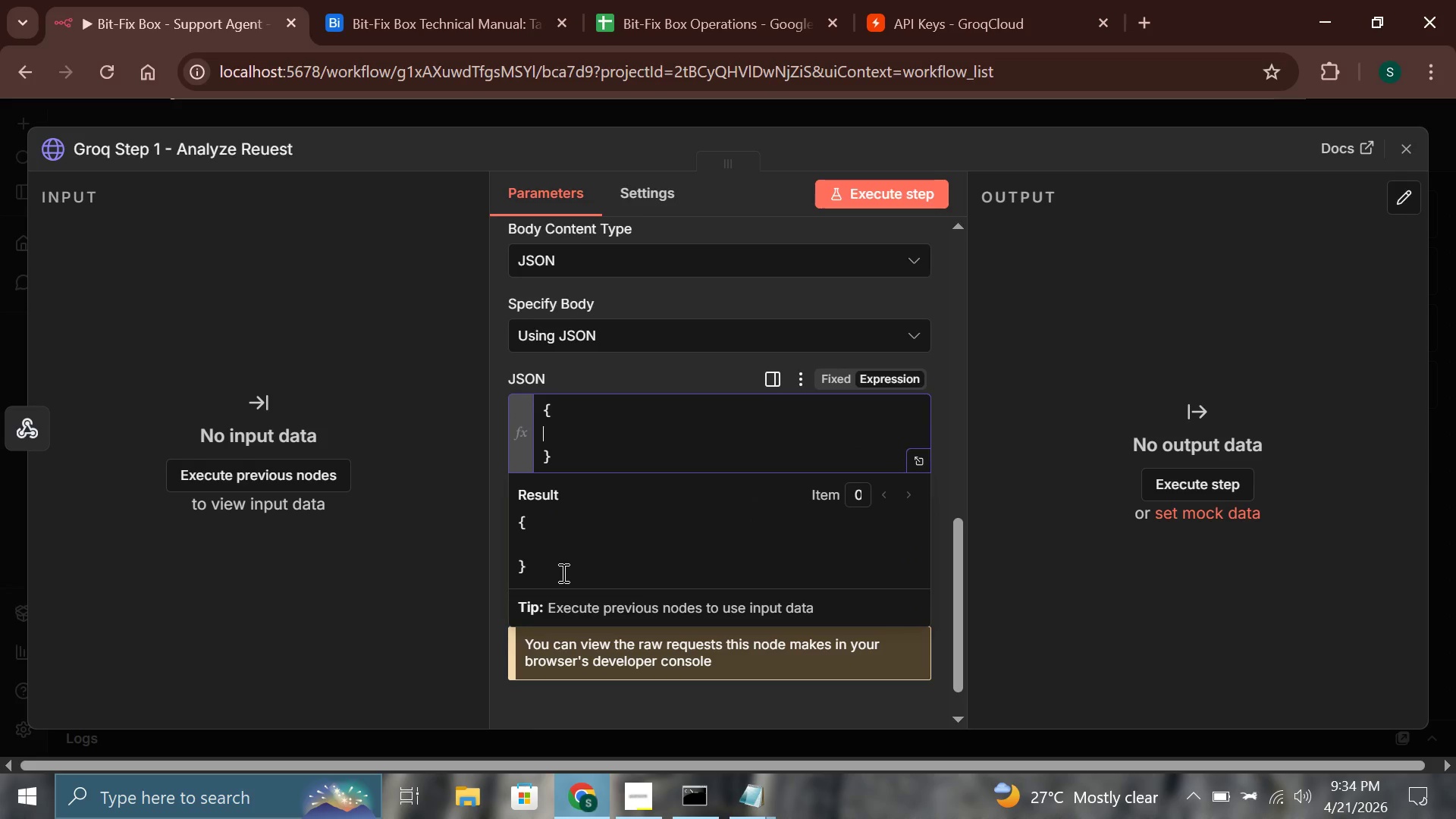 
wait(6.26)
 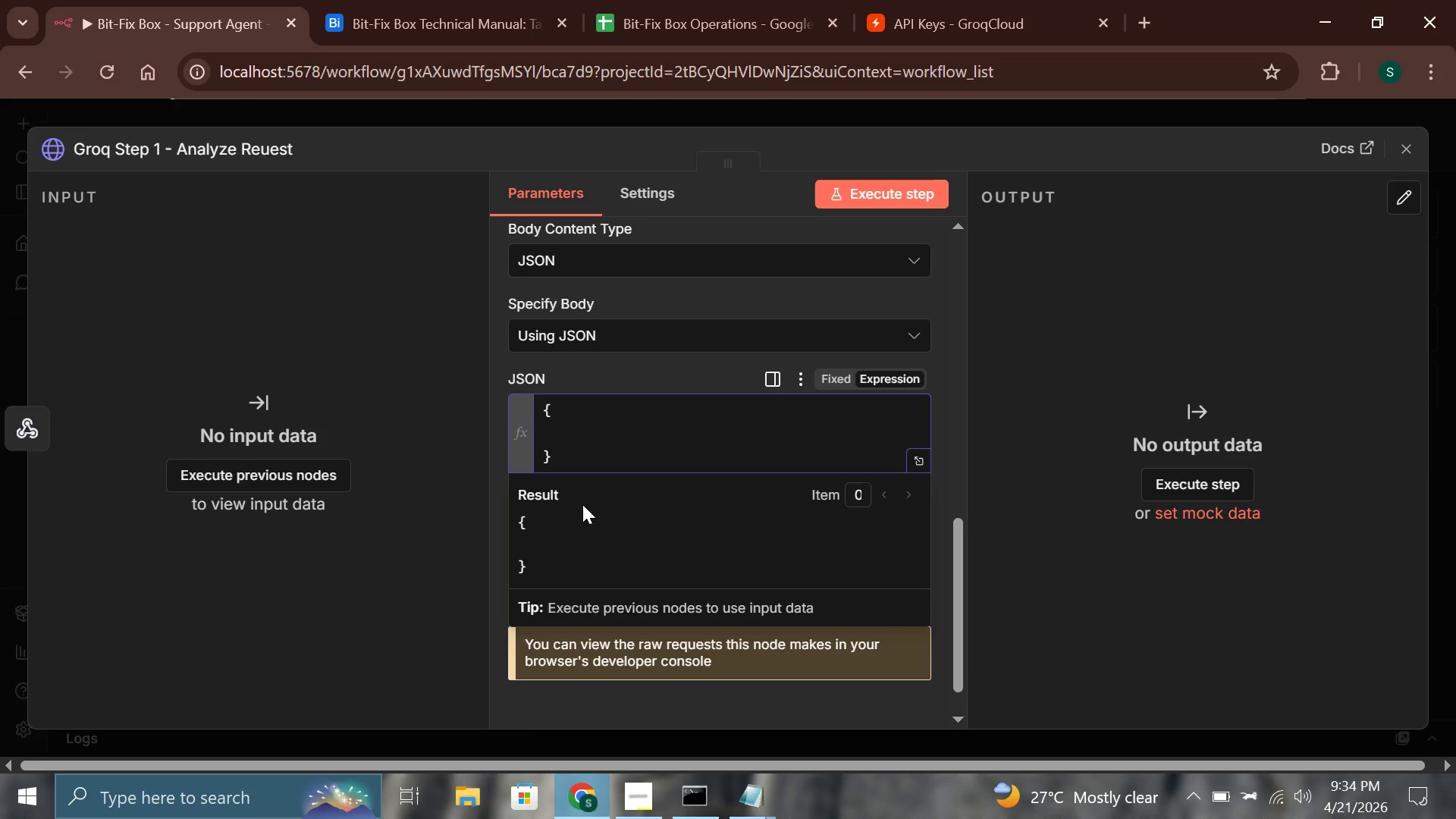 
key(Shift+Quote)
 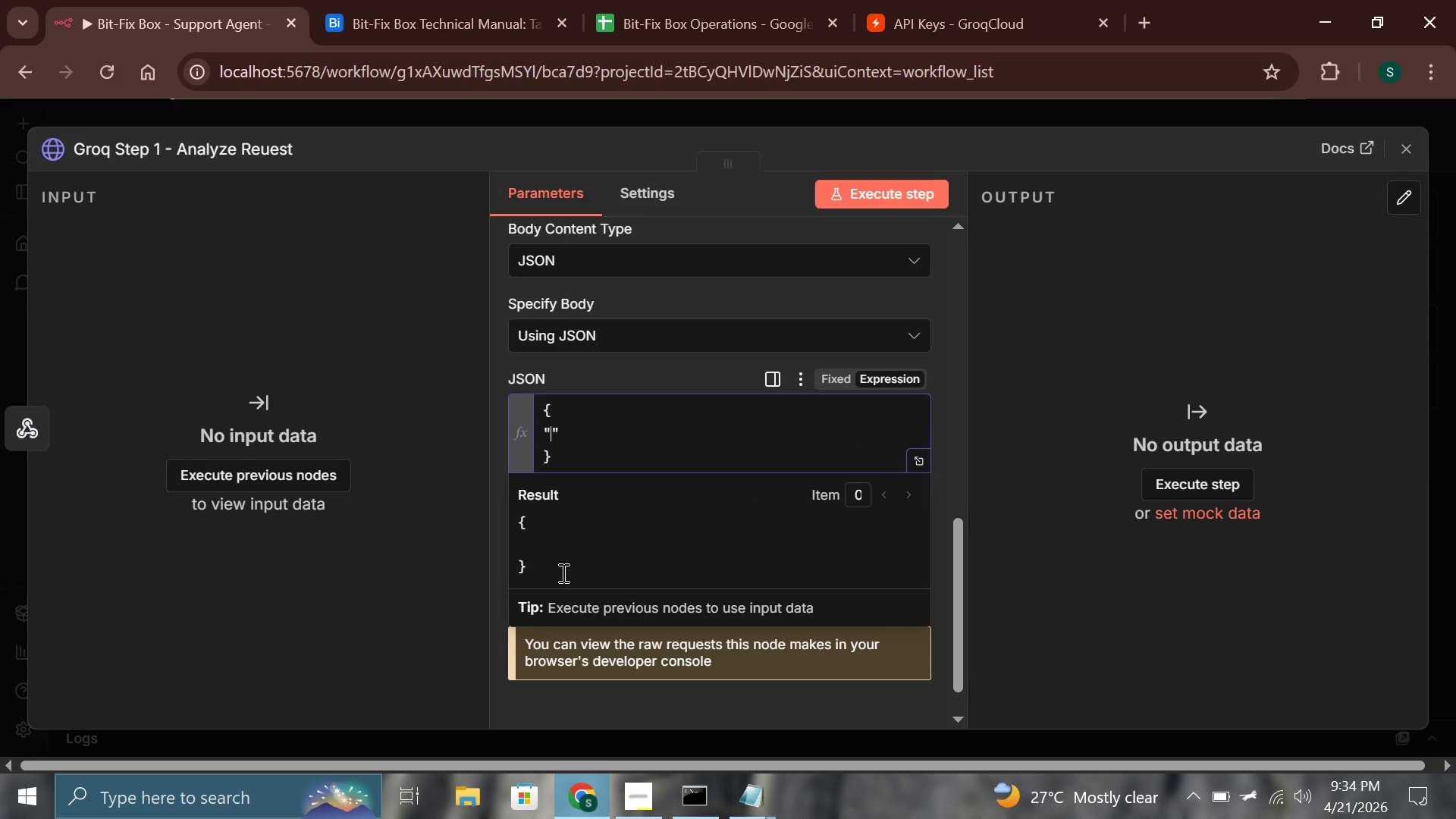 
key(Shift+Quote)
 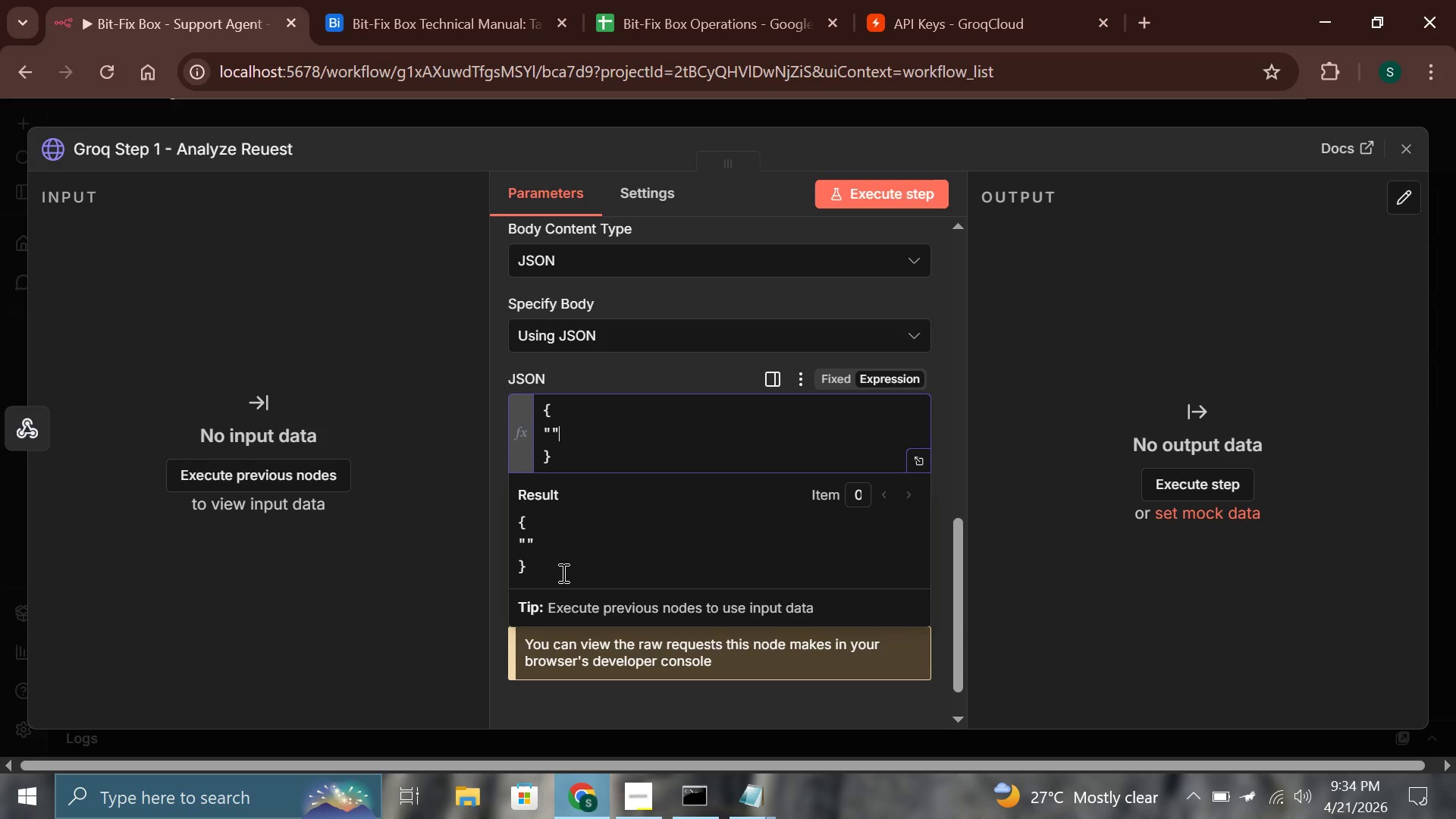 
key(ArrowLeft)
 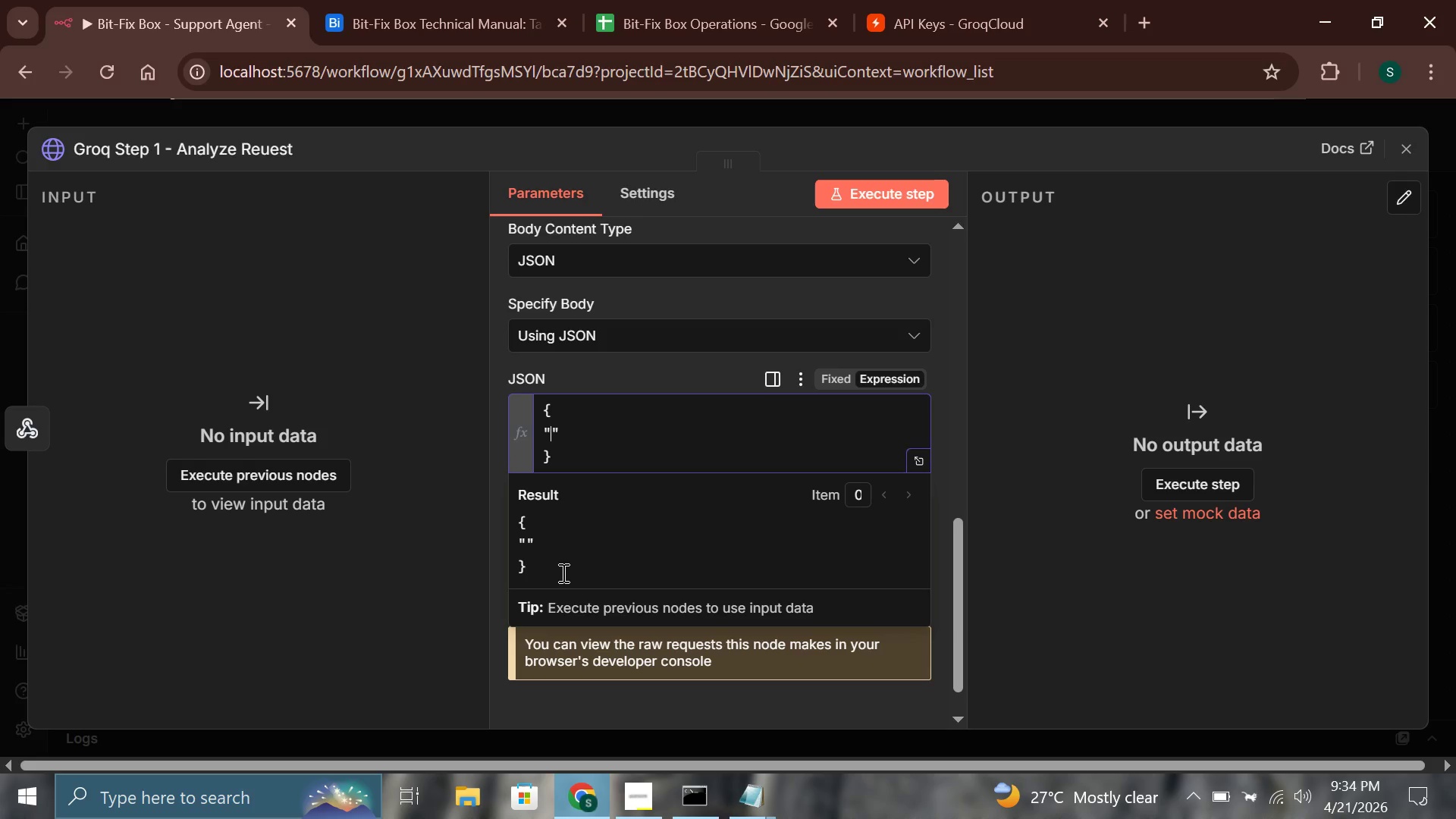 
type(Mo)
key(Backspace)
key(Backspace)
type(model)
 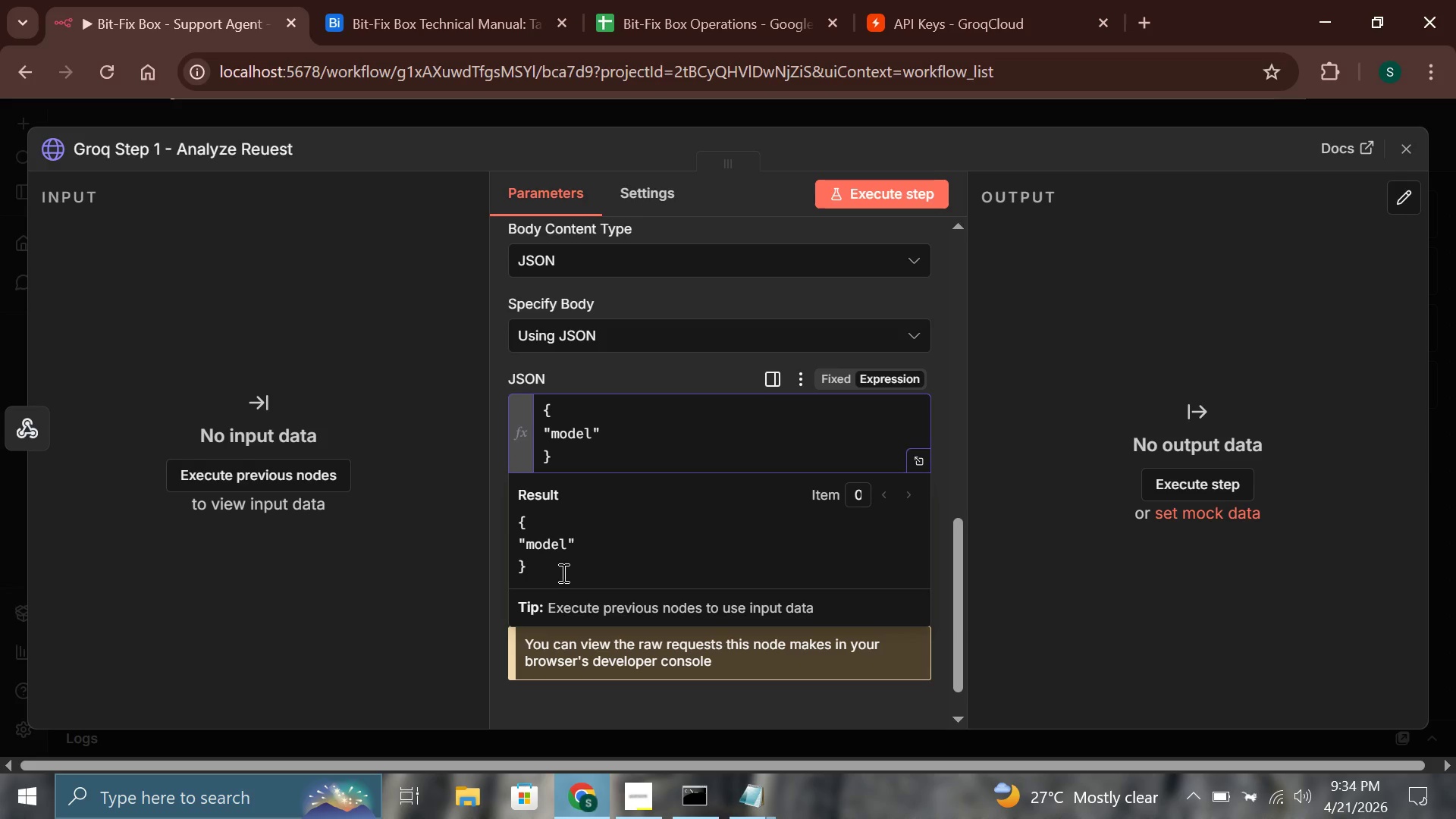 
key(ArrowRight)
 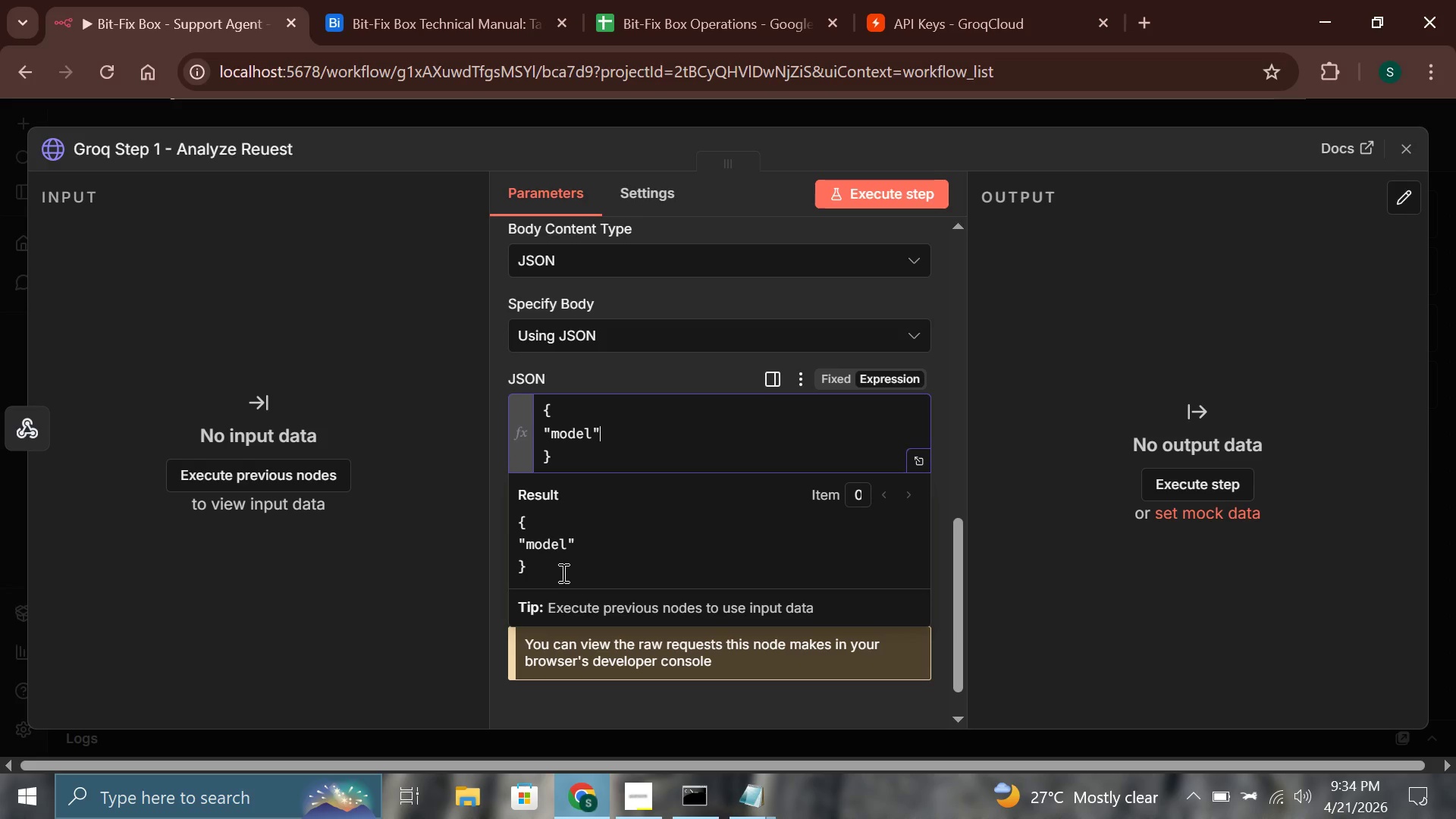 
type(: "llama-3.1-8b-instant)
 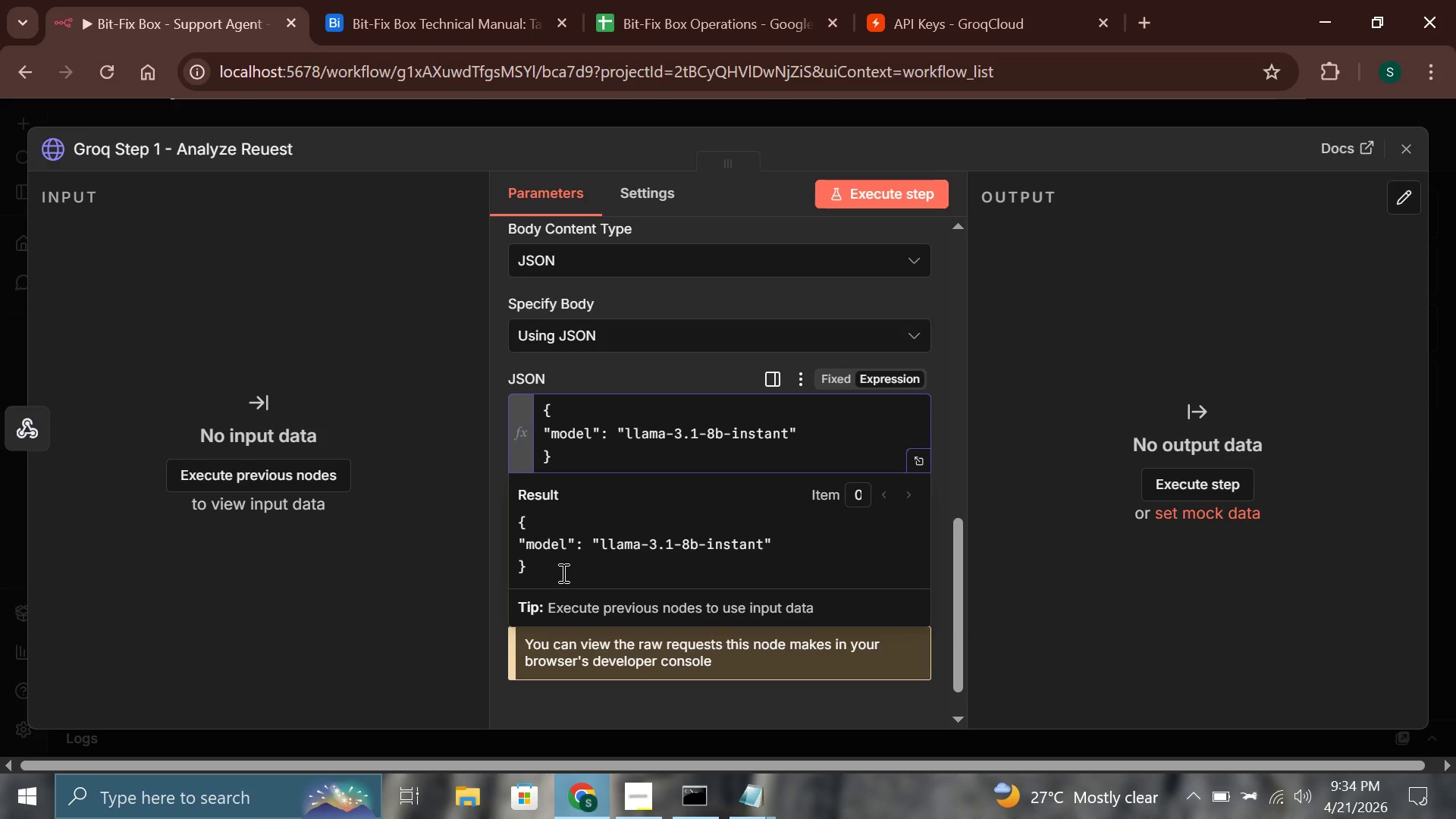 
key(ArrowRight)
 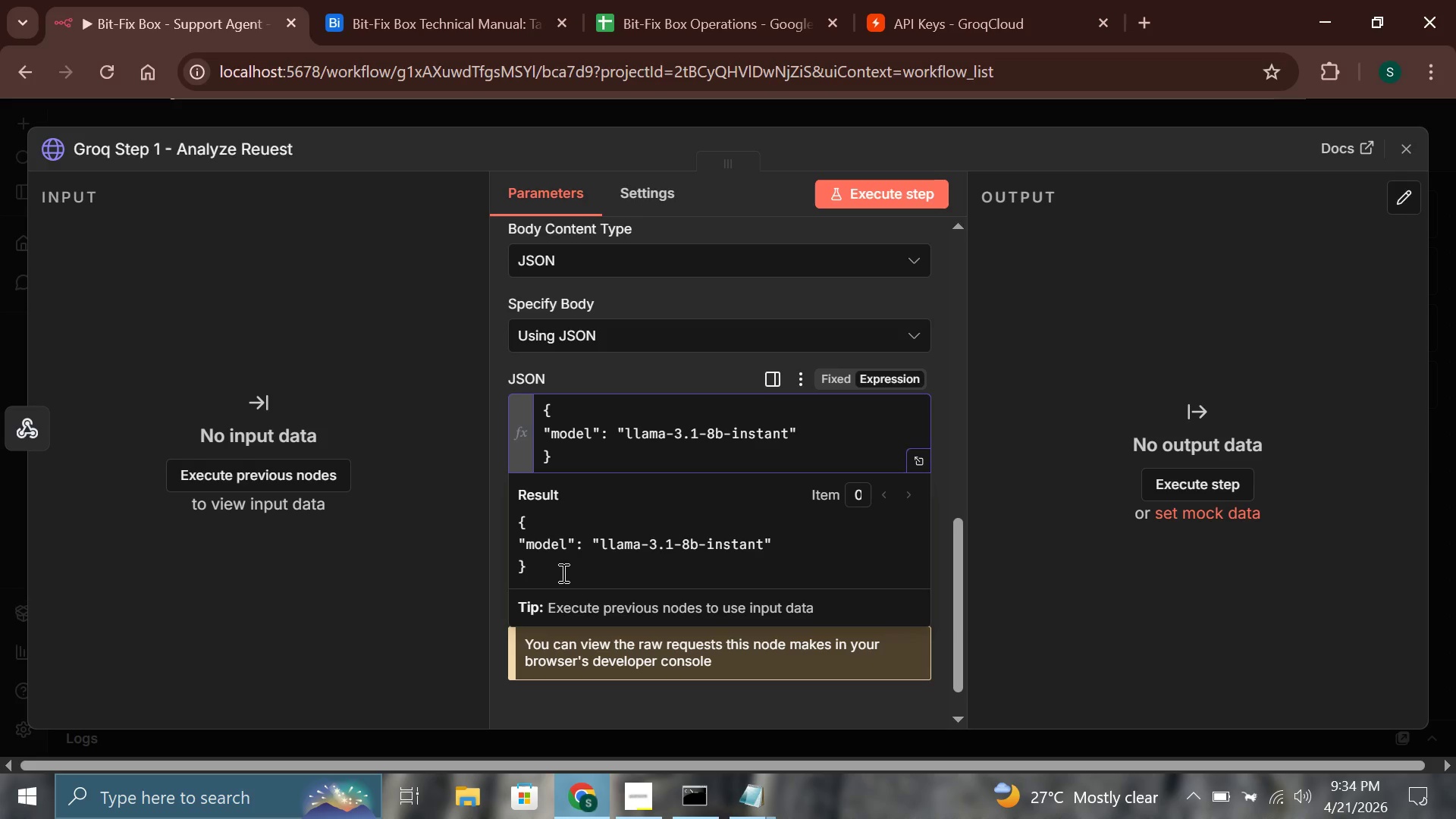 
key(Comma)
 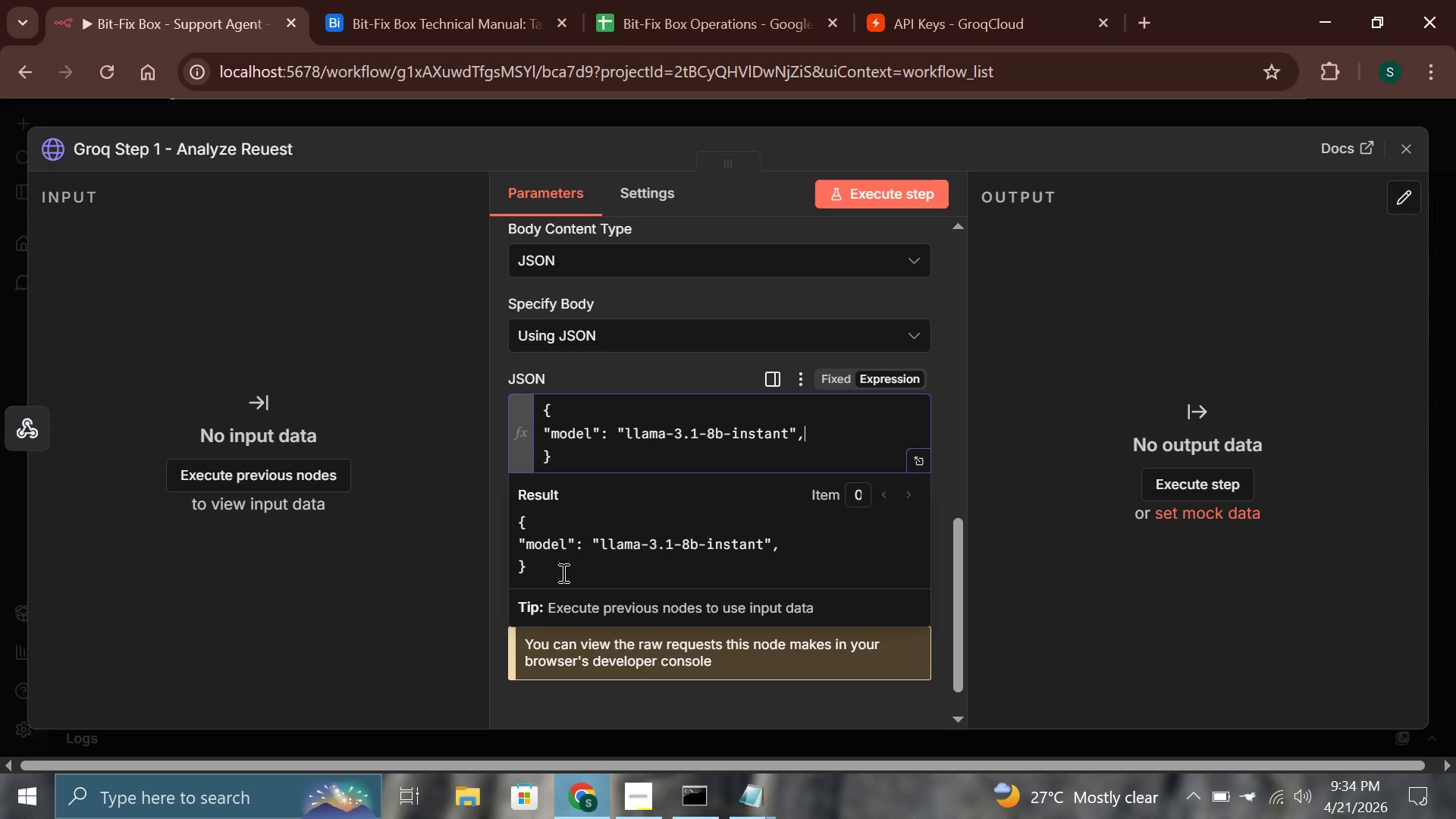 
wait(12.67)
 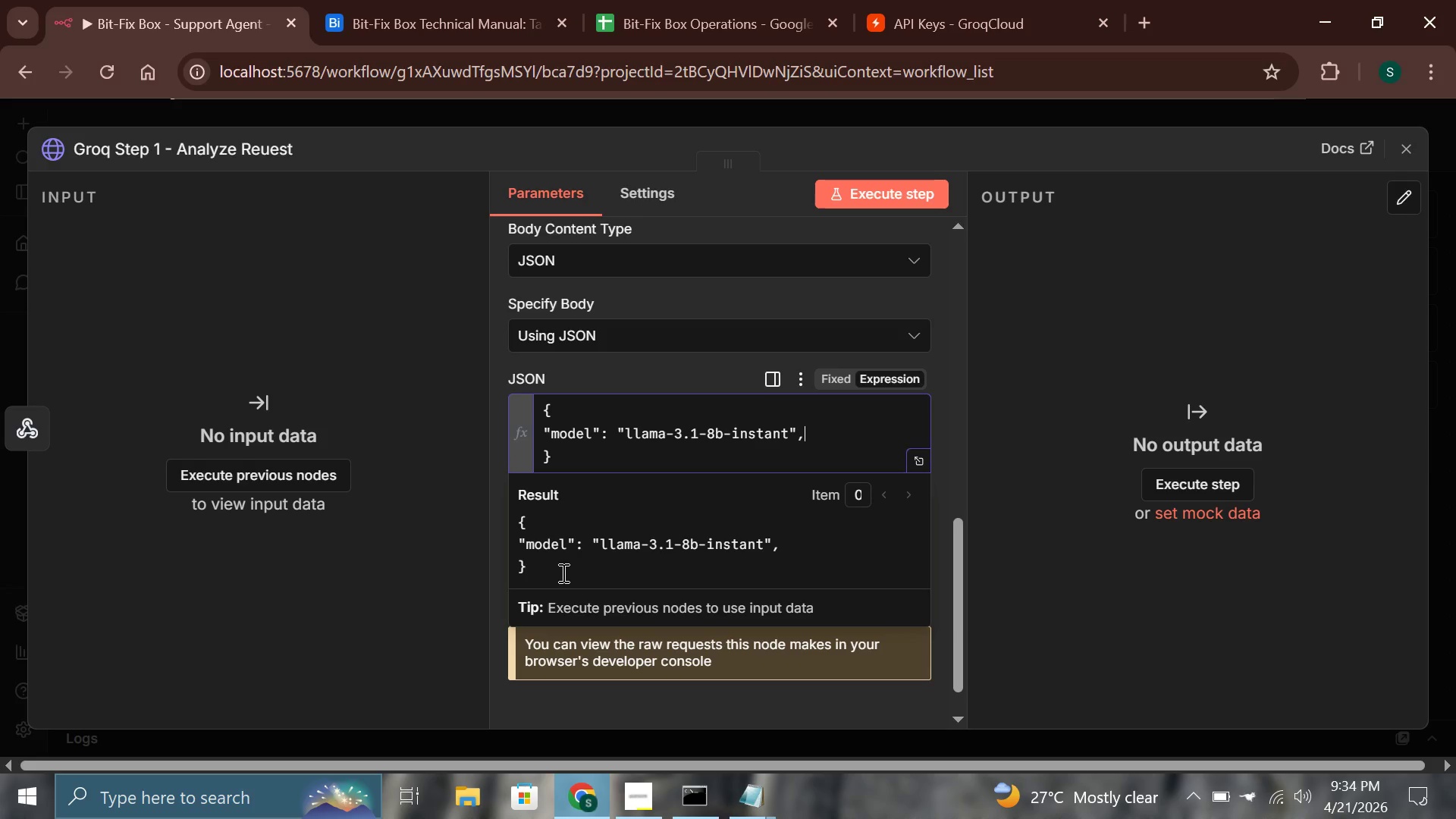 
key(Enter)
 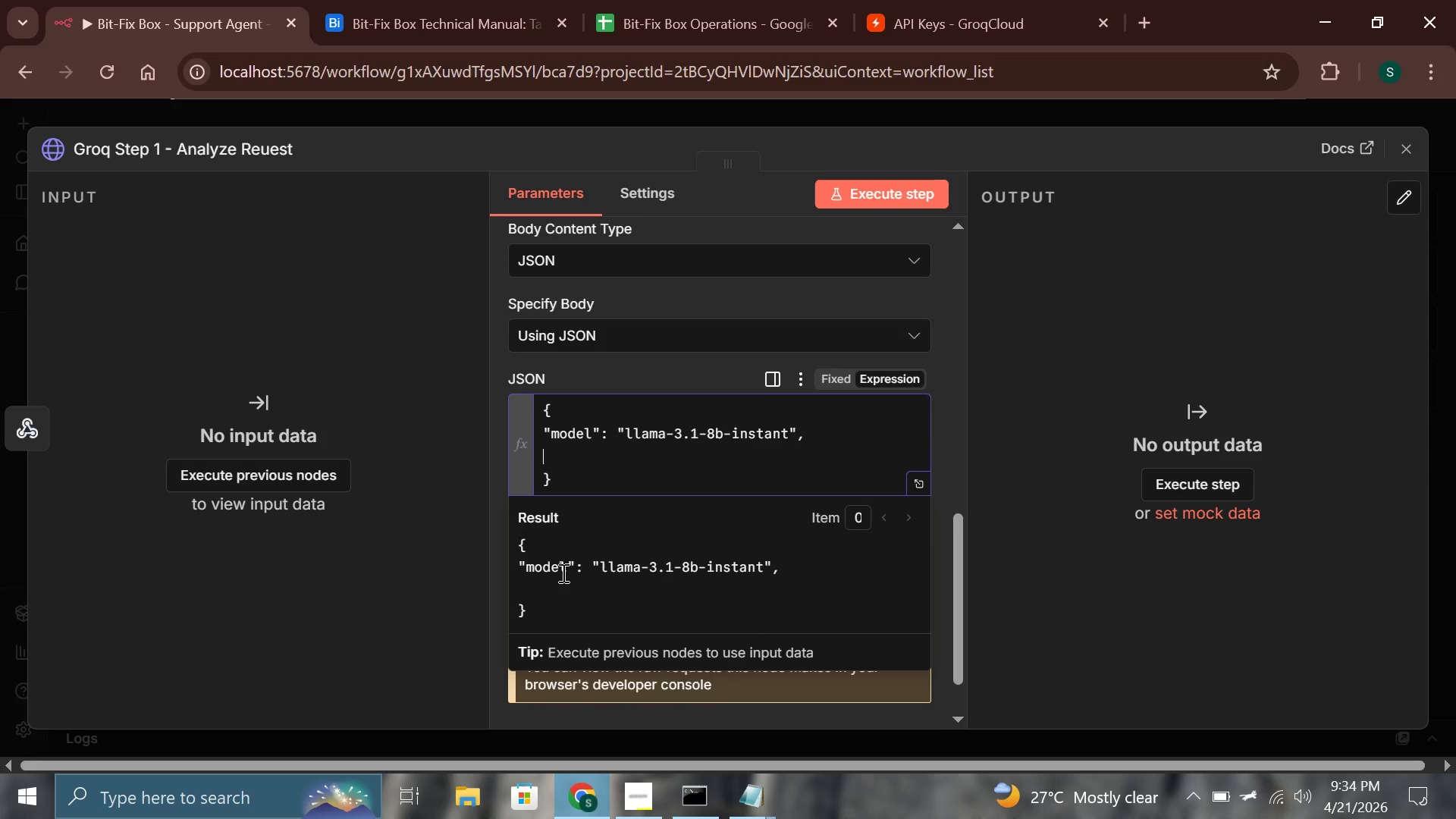 
type("temperature)
 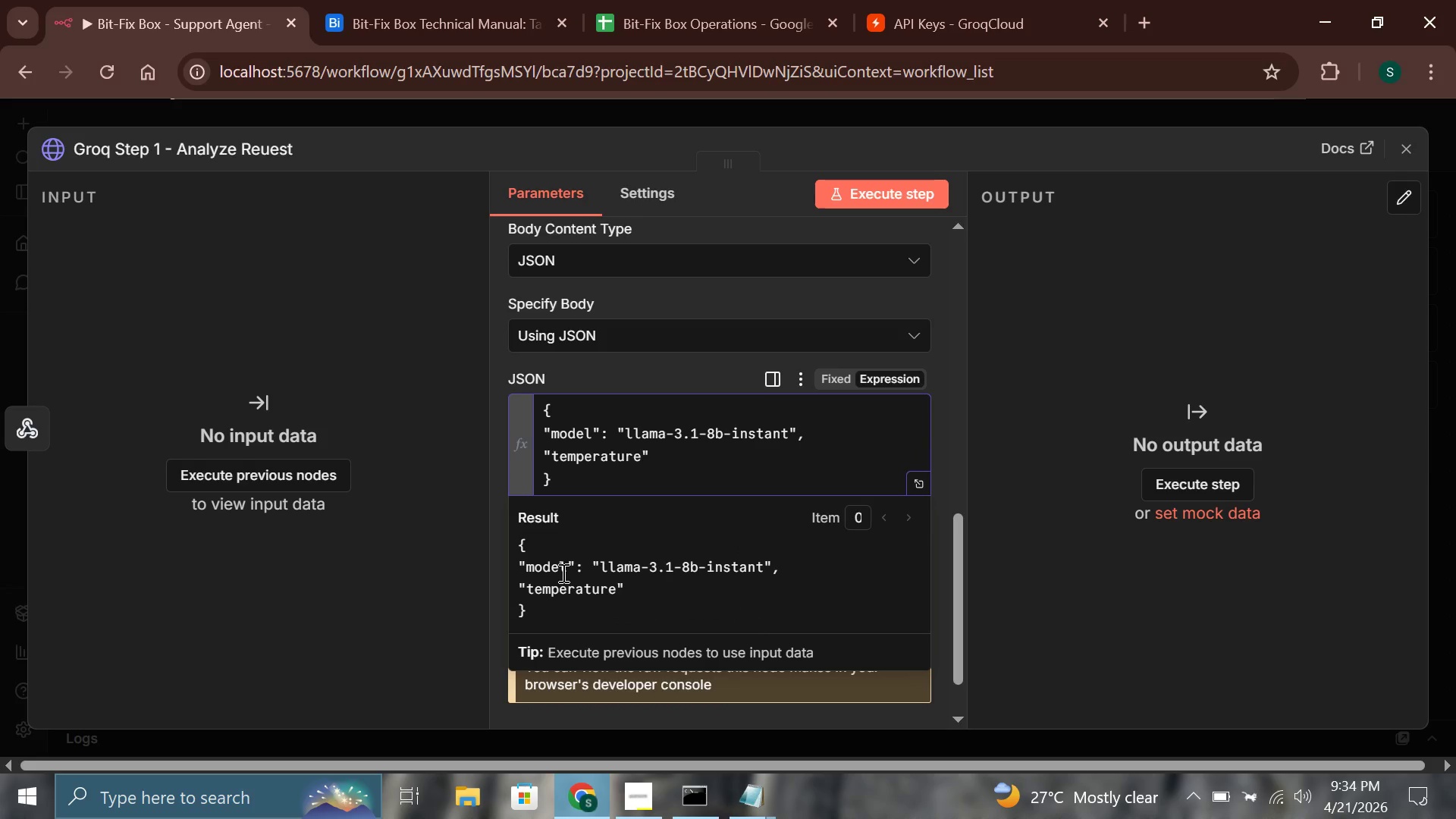 
key(ArrowRight)
 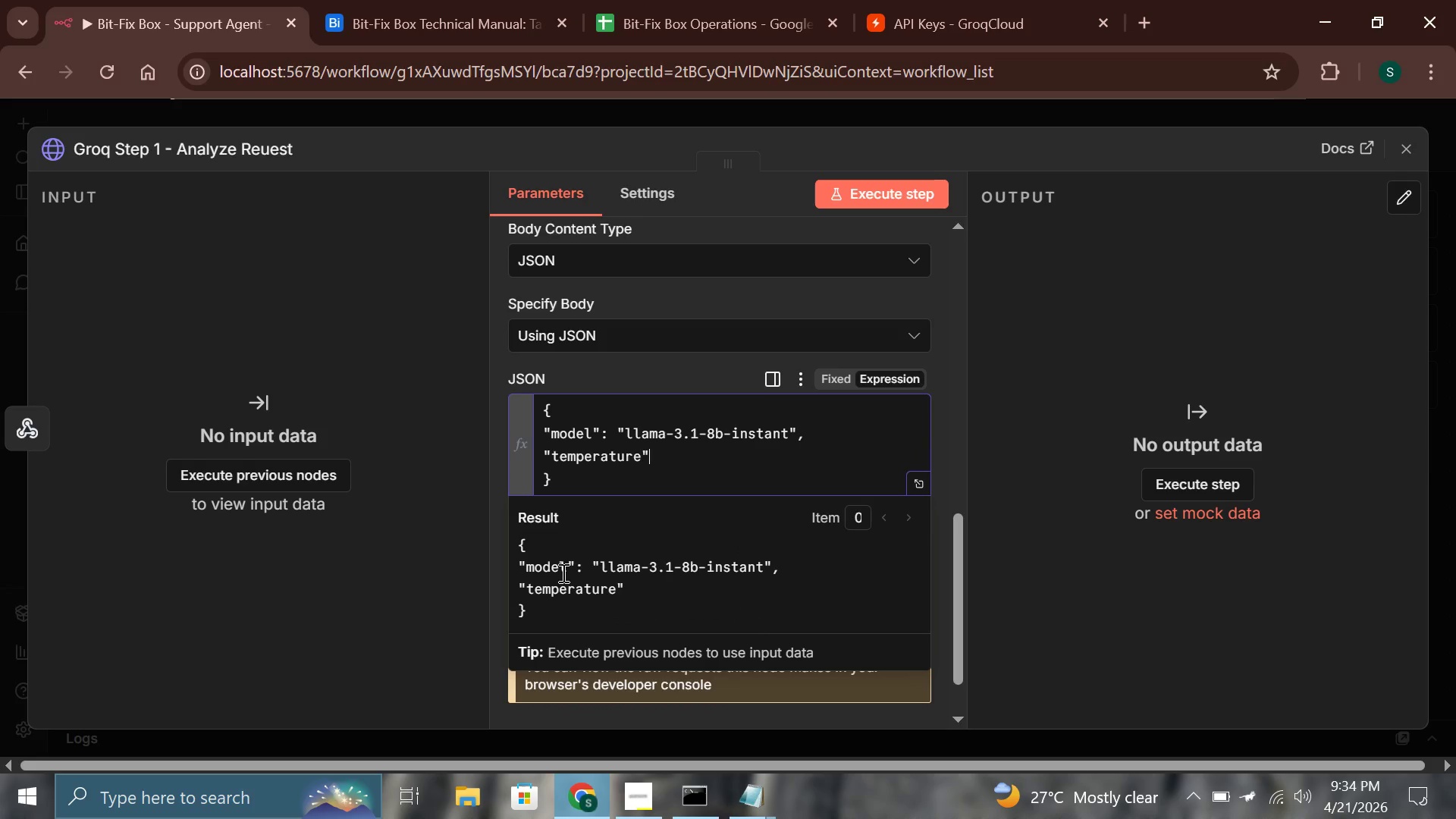 
key(Shift+Semicolon)
 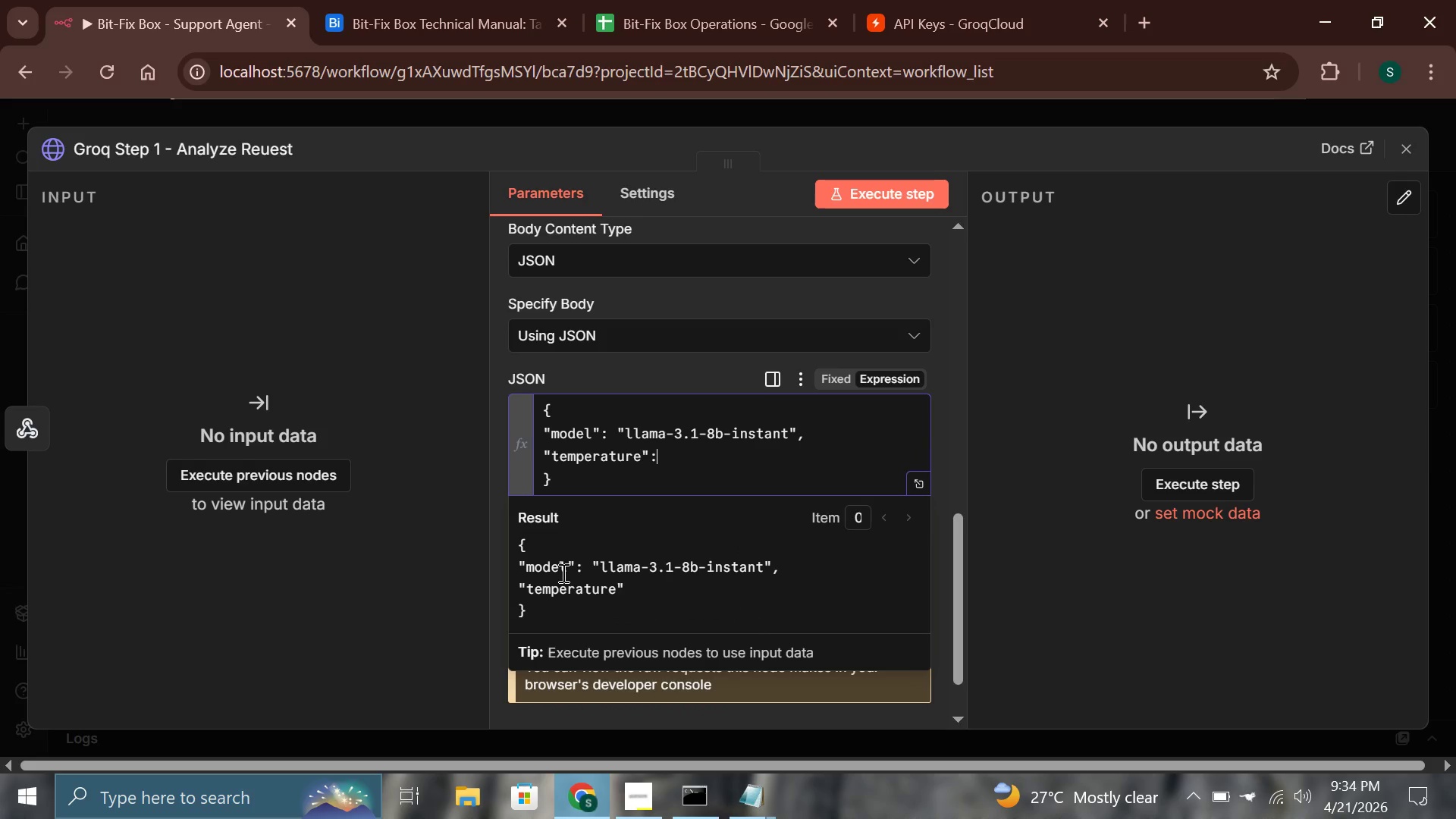 
key(Space)
 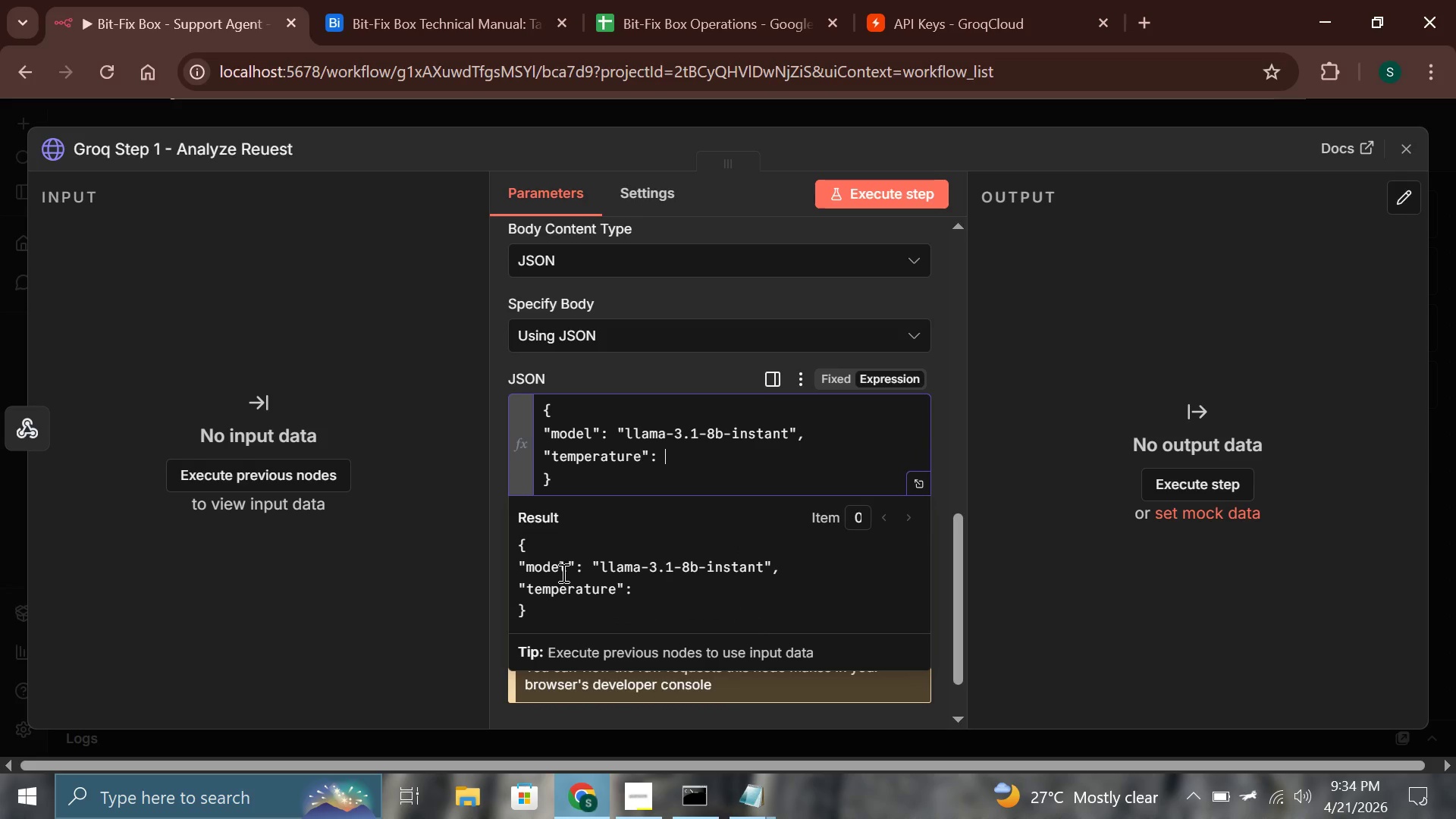 
key(Shift+Quote)
 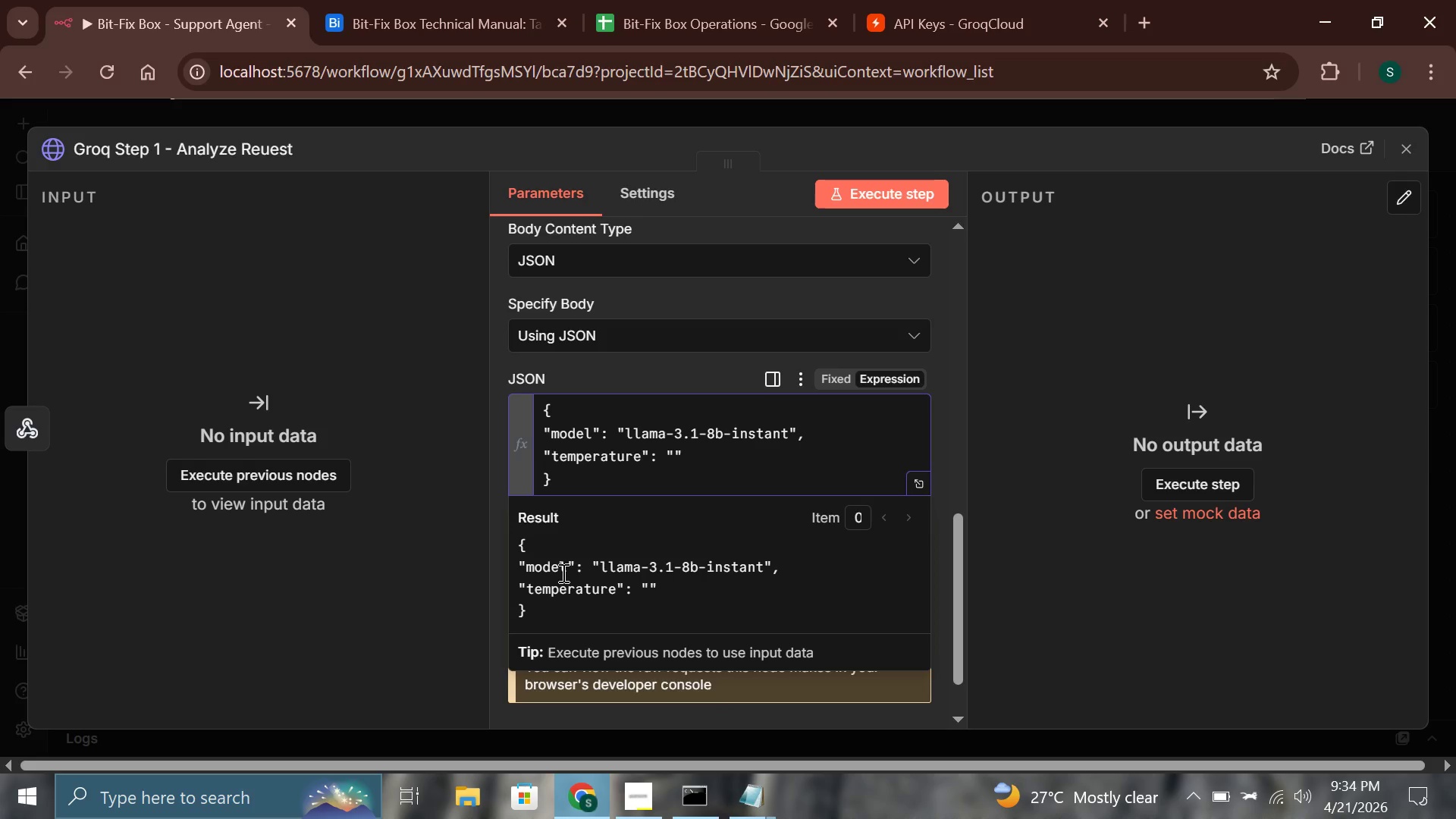 
hold_key(key=ControlLeft, duration=0.62)
 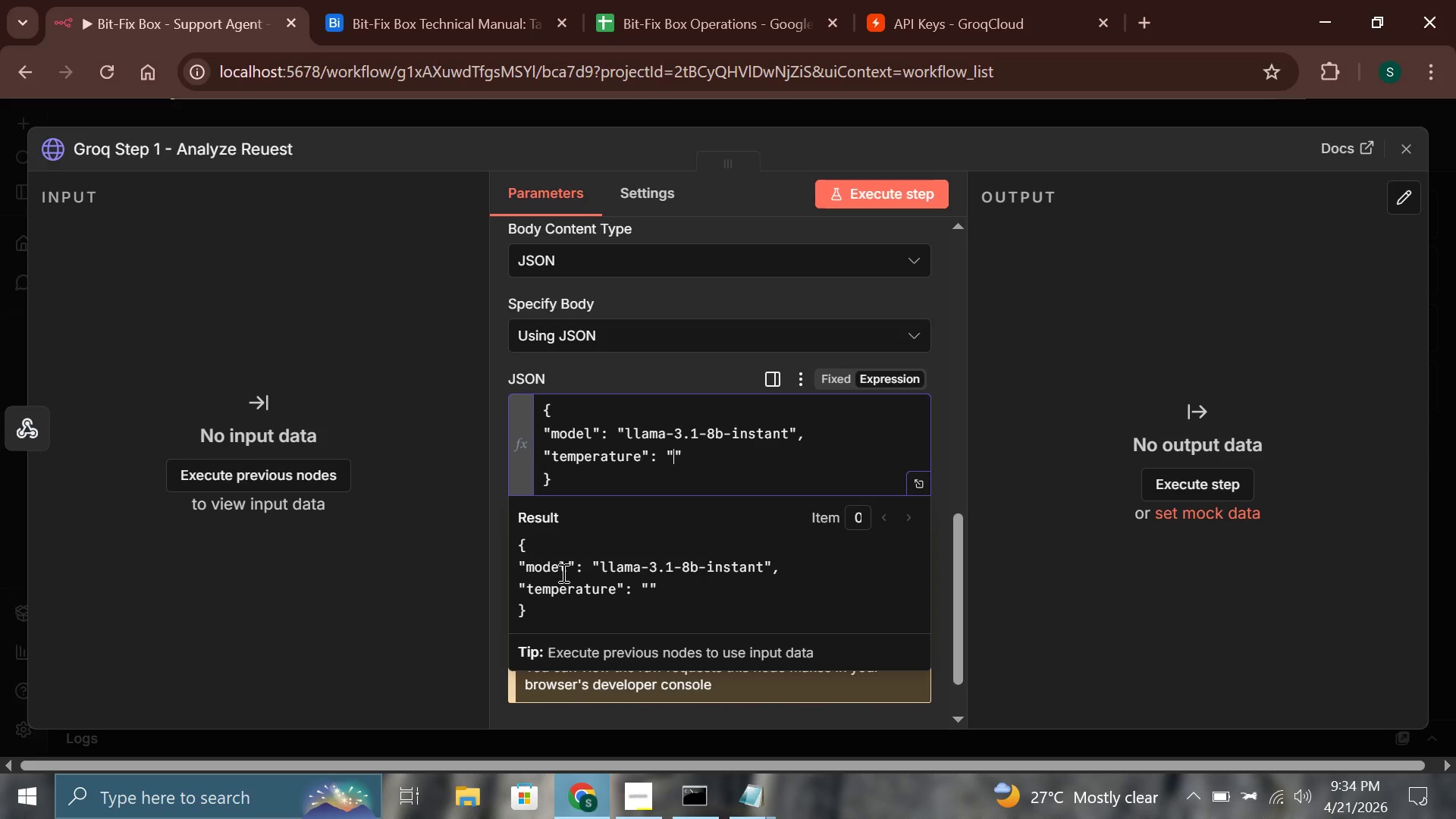 
key(Backspace)
 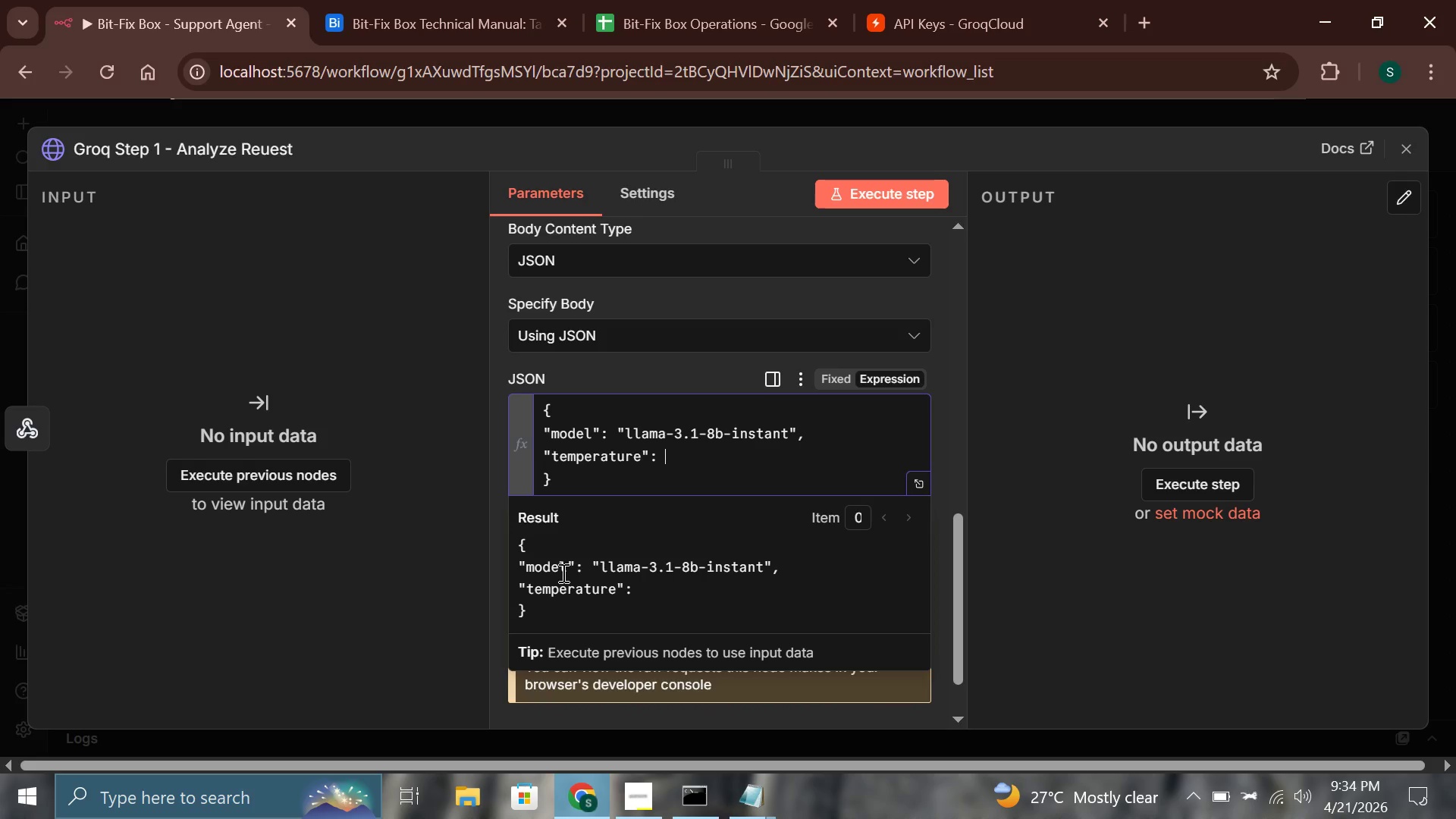 
key(0)
 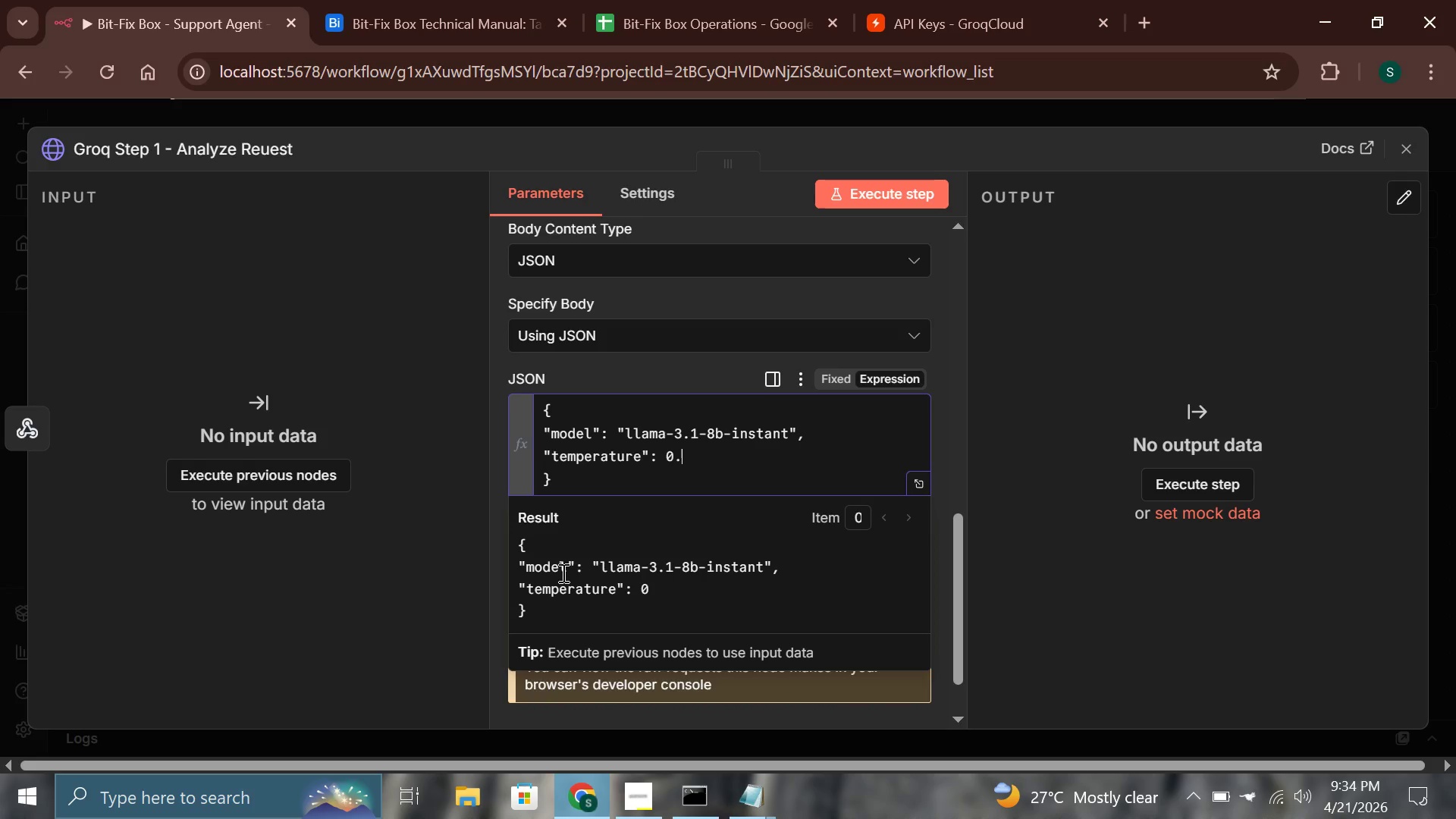 
key(Period)
 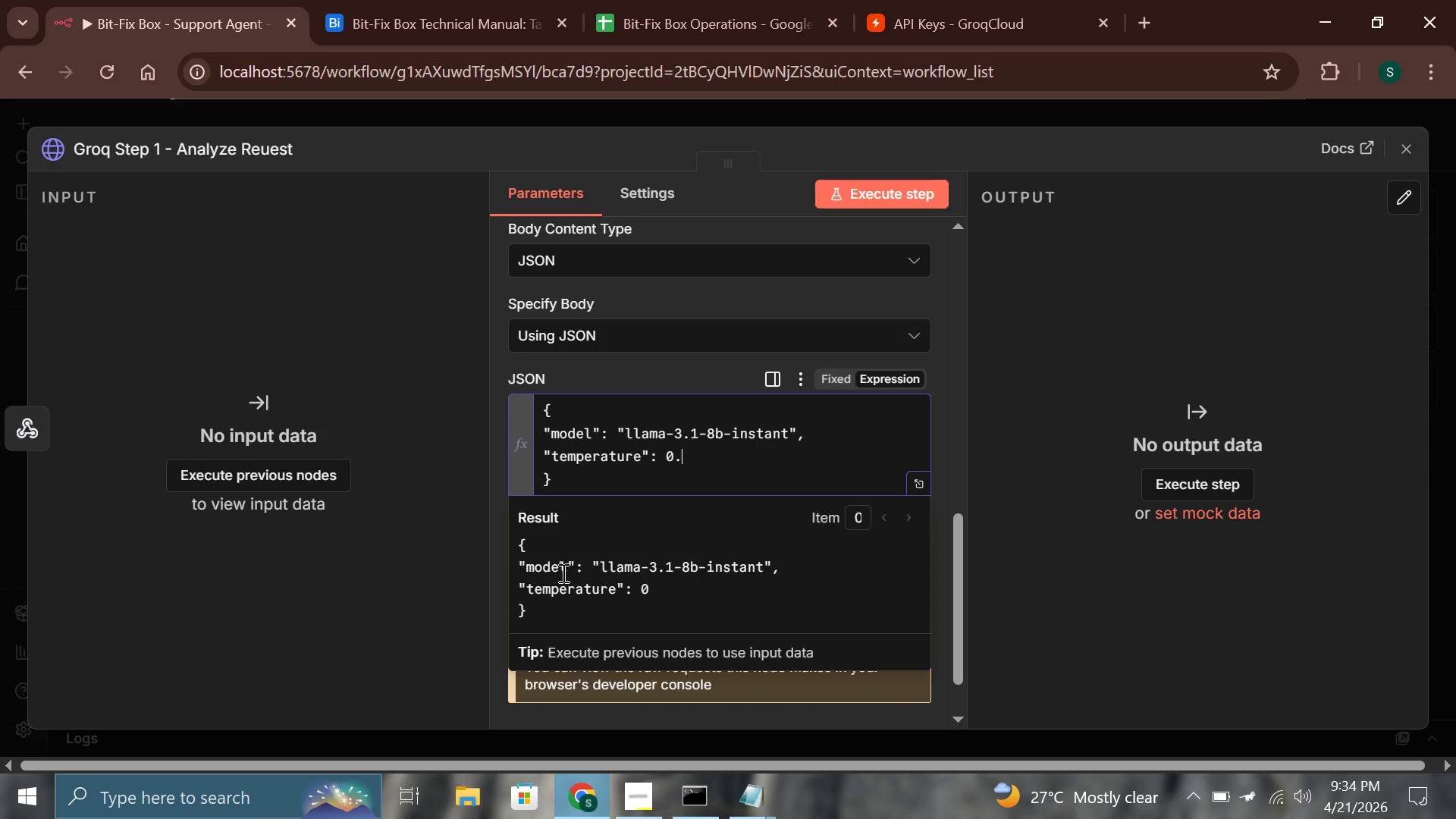 
key(1)
 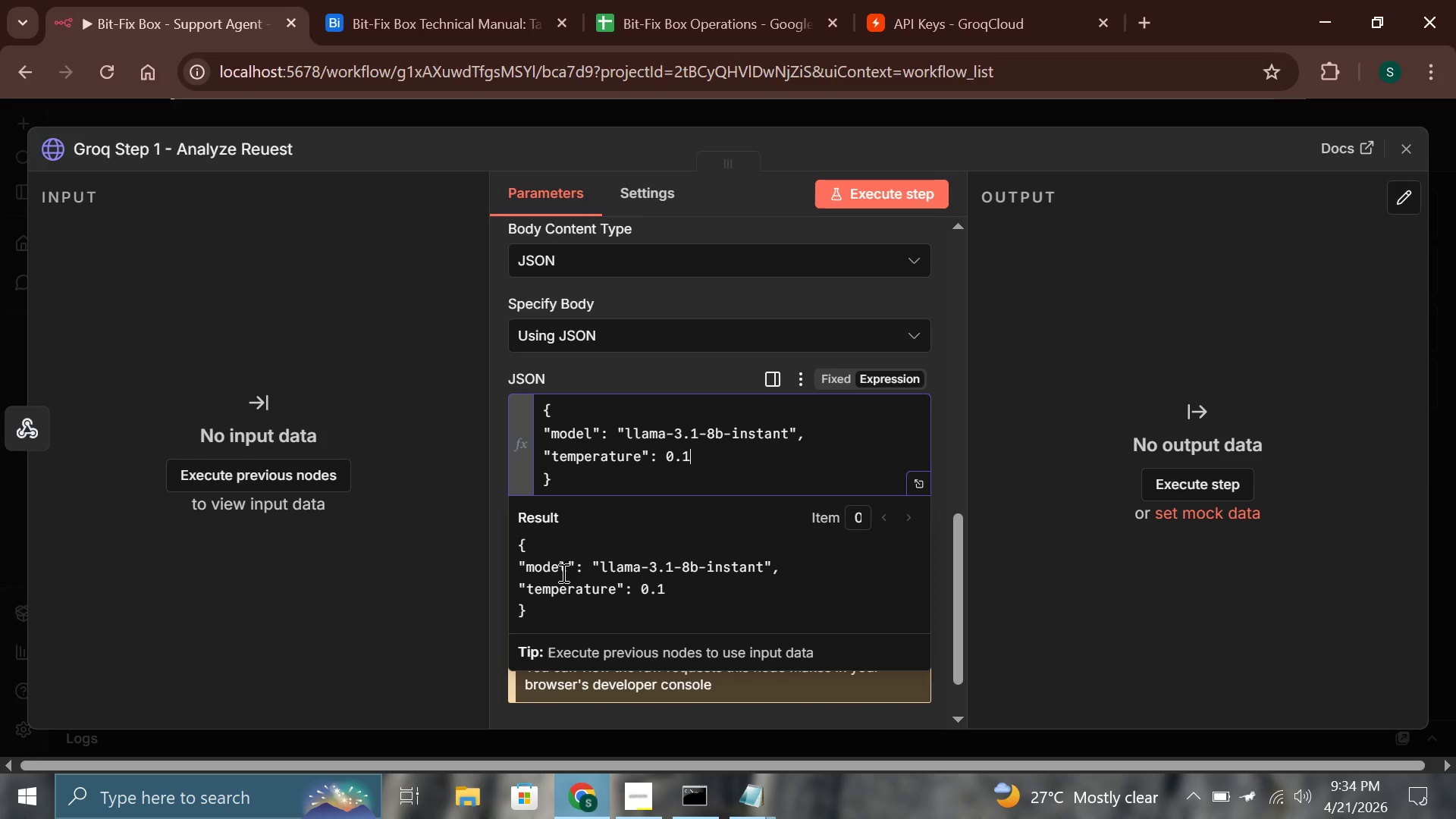 
key(Comma)
 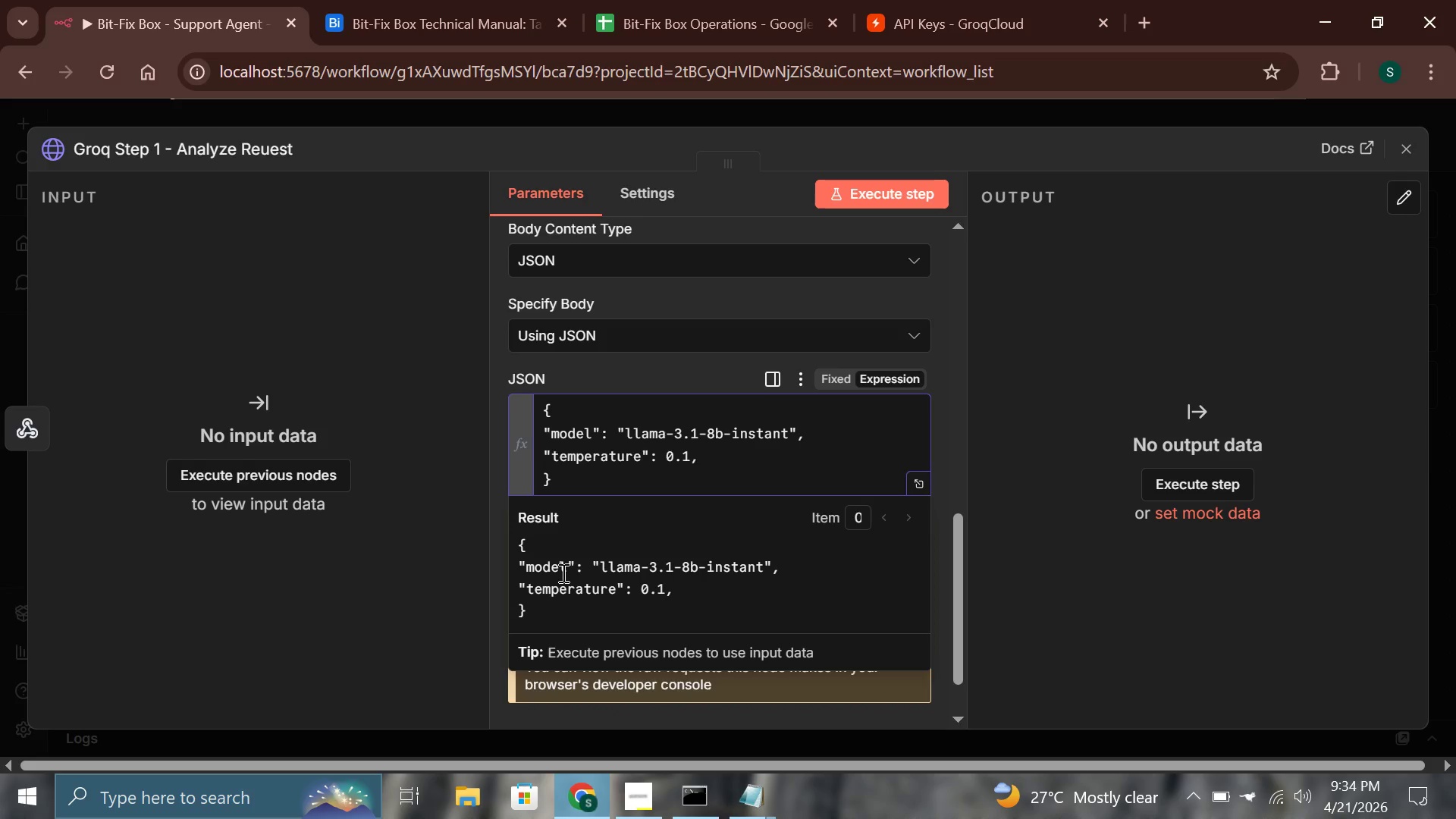 
key(Enter)
 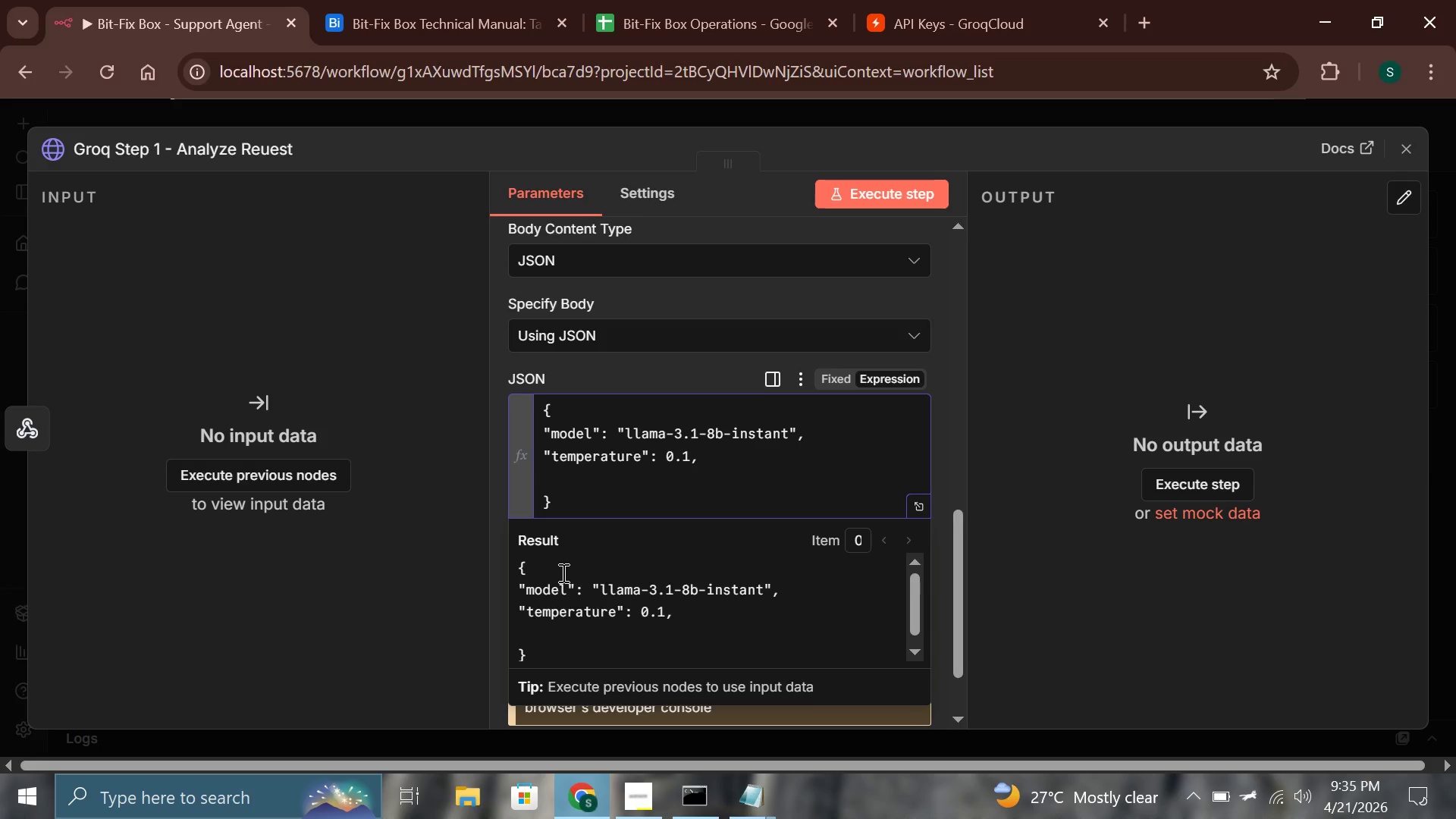 
wait(69.03)
 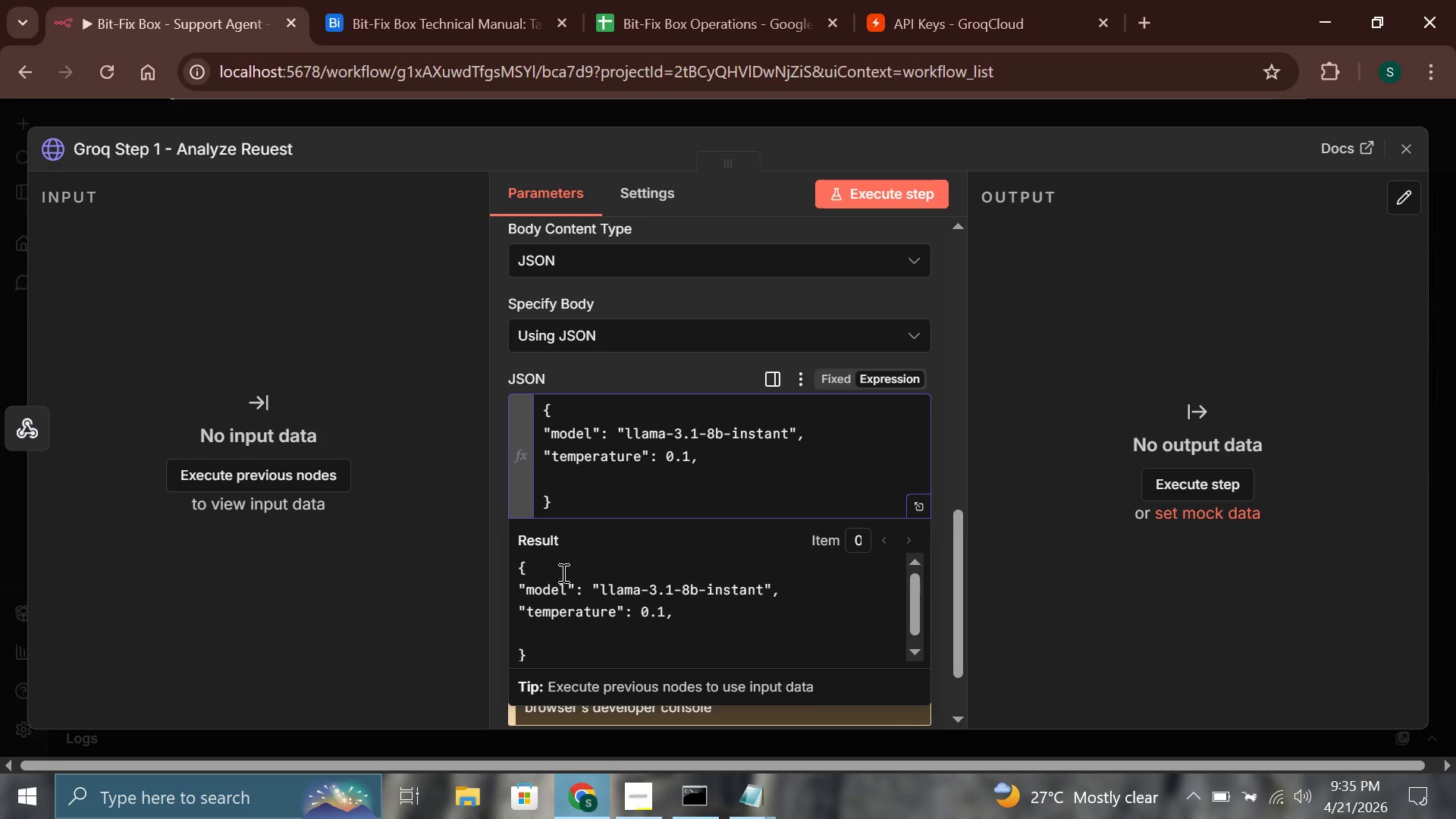 
type("max_toe)
key(Backspace)
type(kens)
 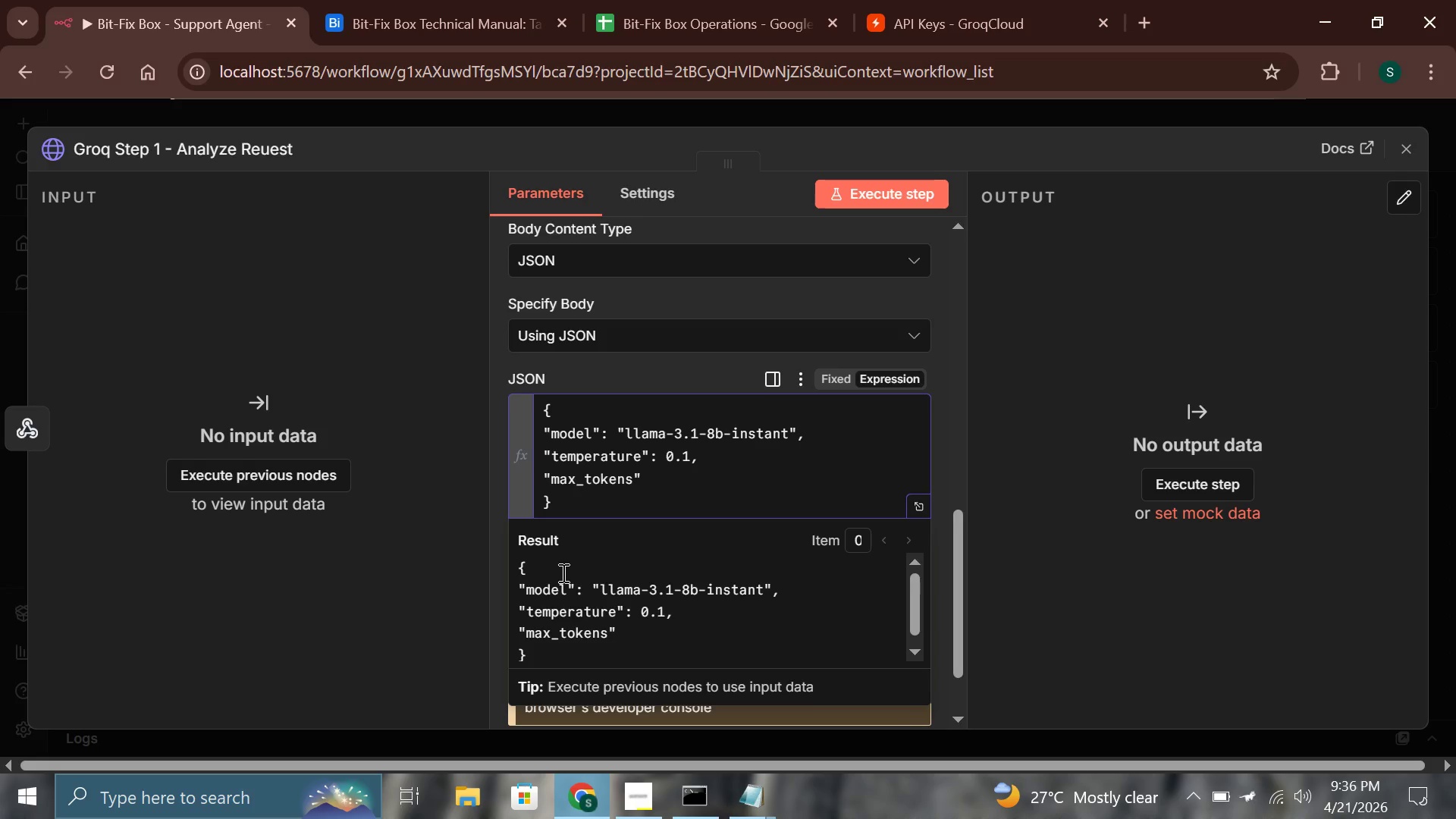 
key(ArrowRight)
 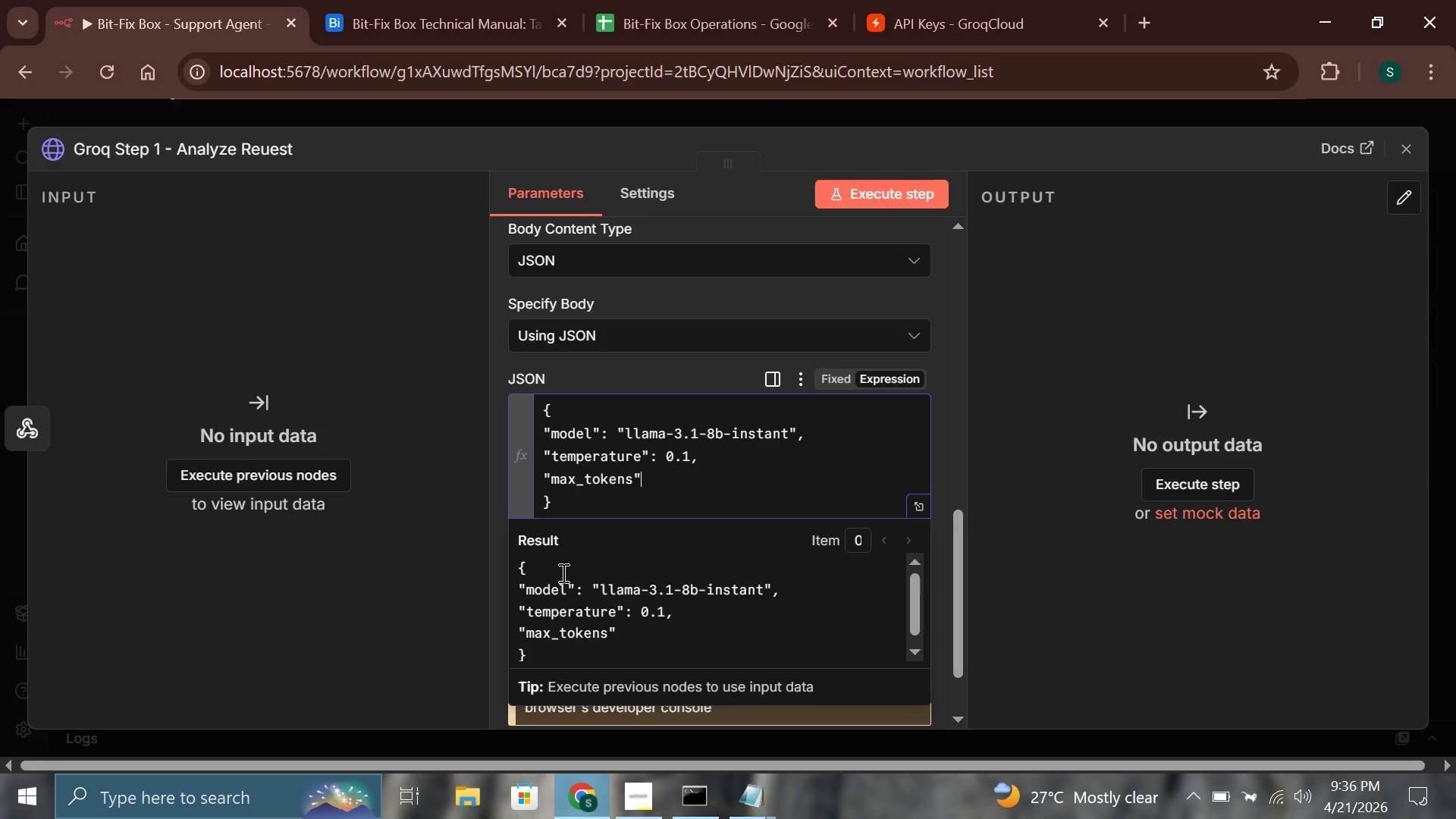 
type(: 300,)
 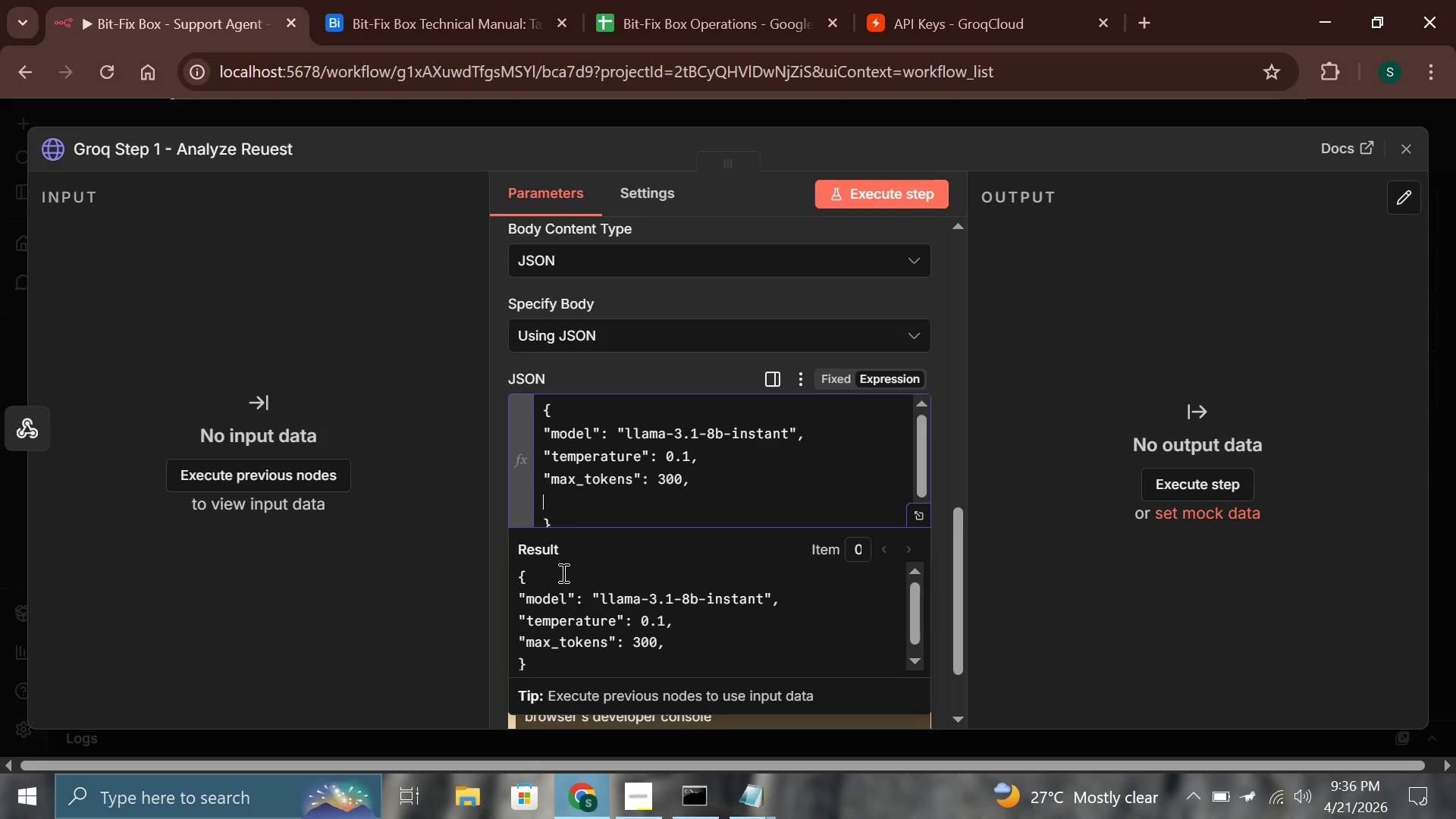 
key(Enter)
 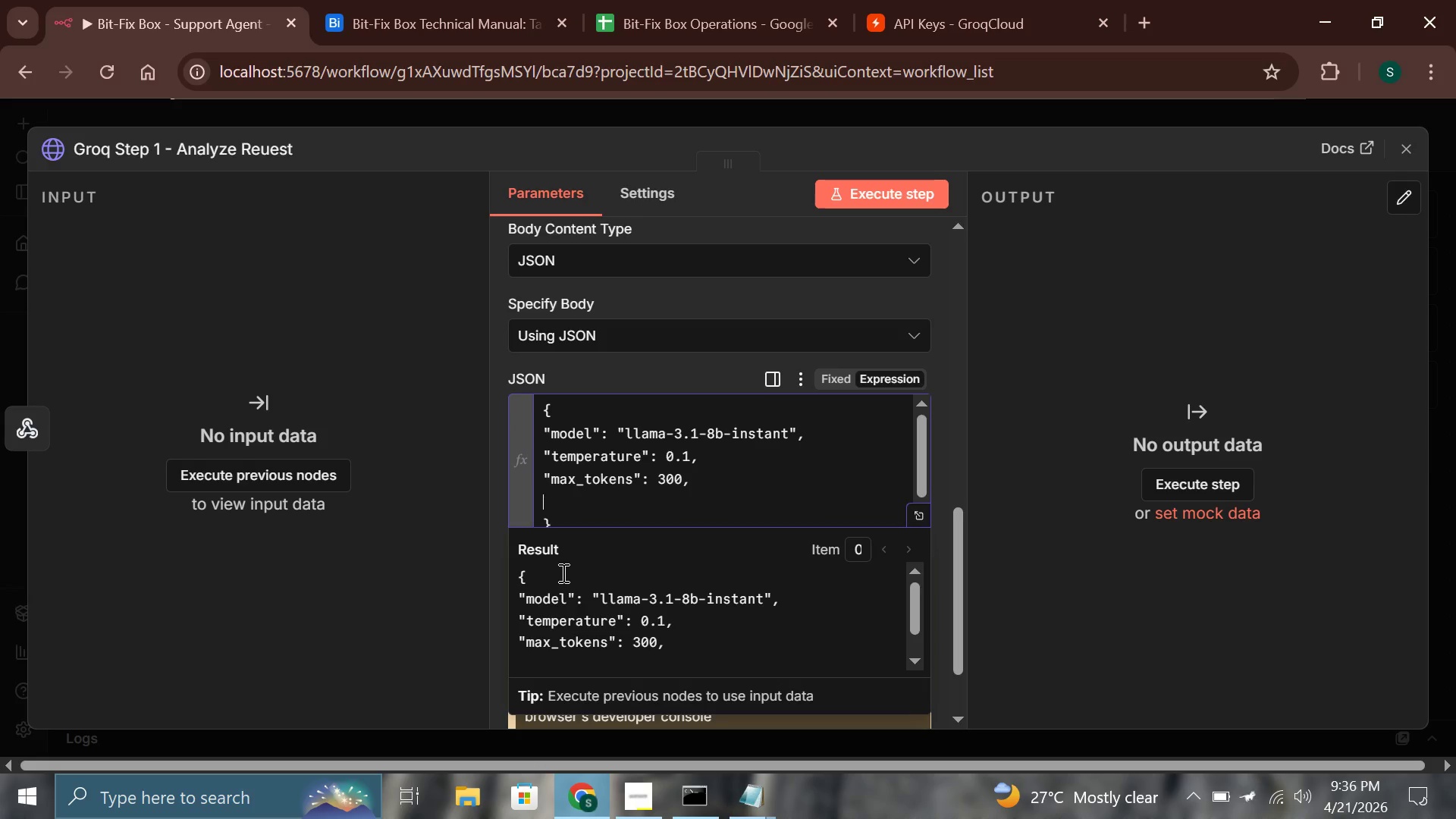 
type("messages)
 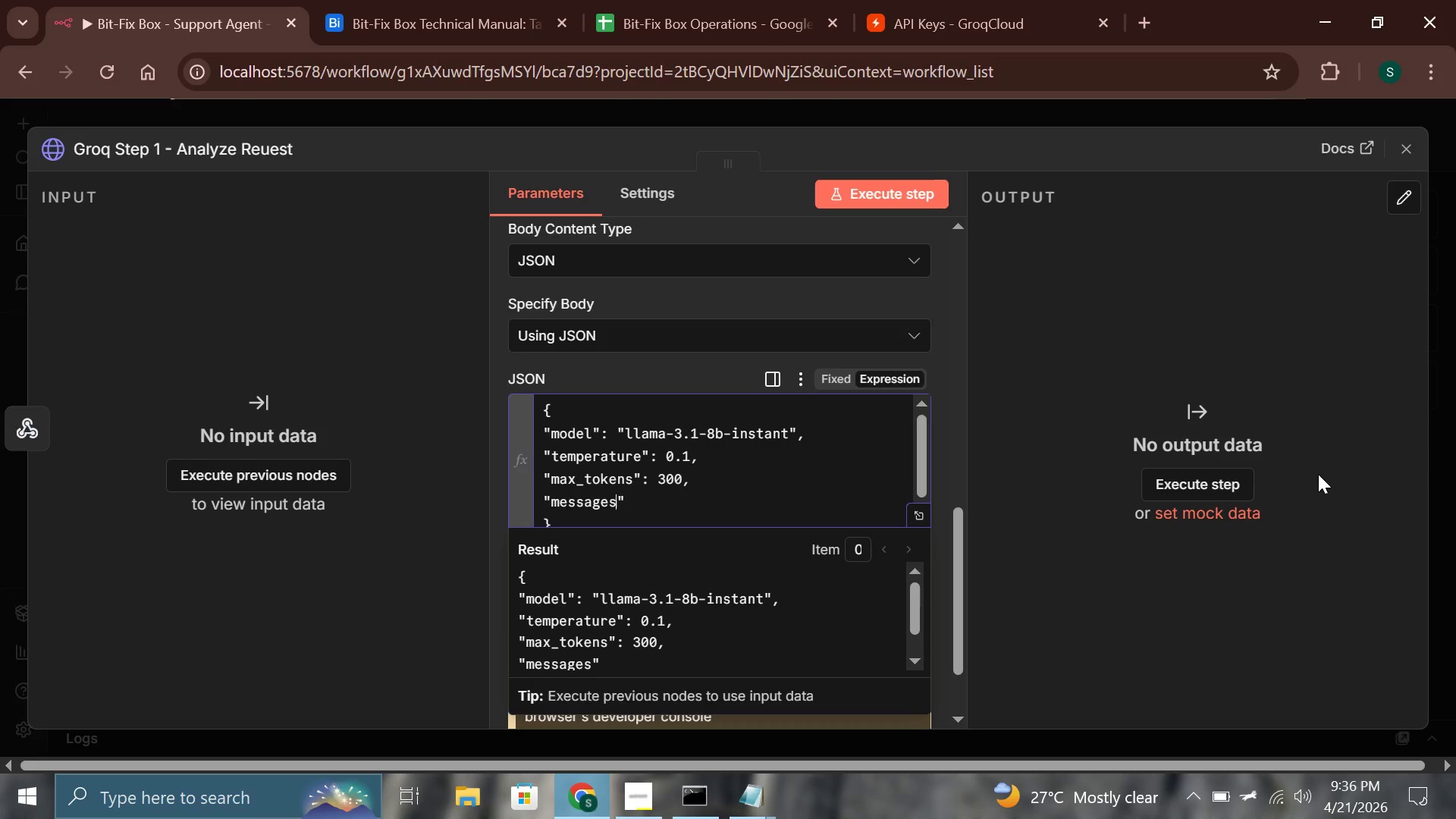 
wait(14.73)
 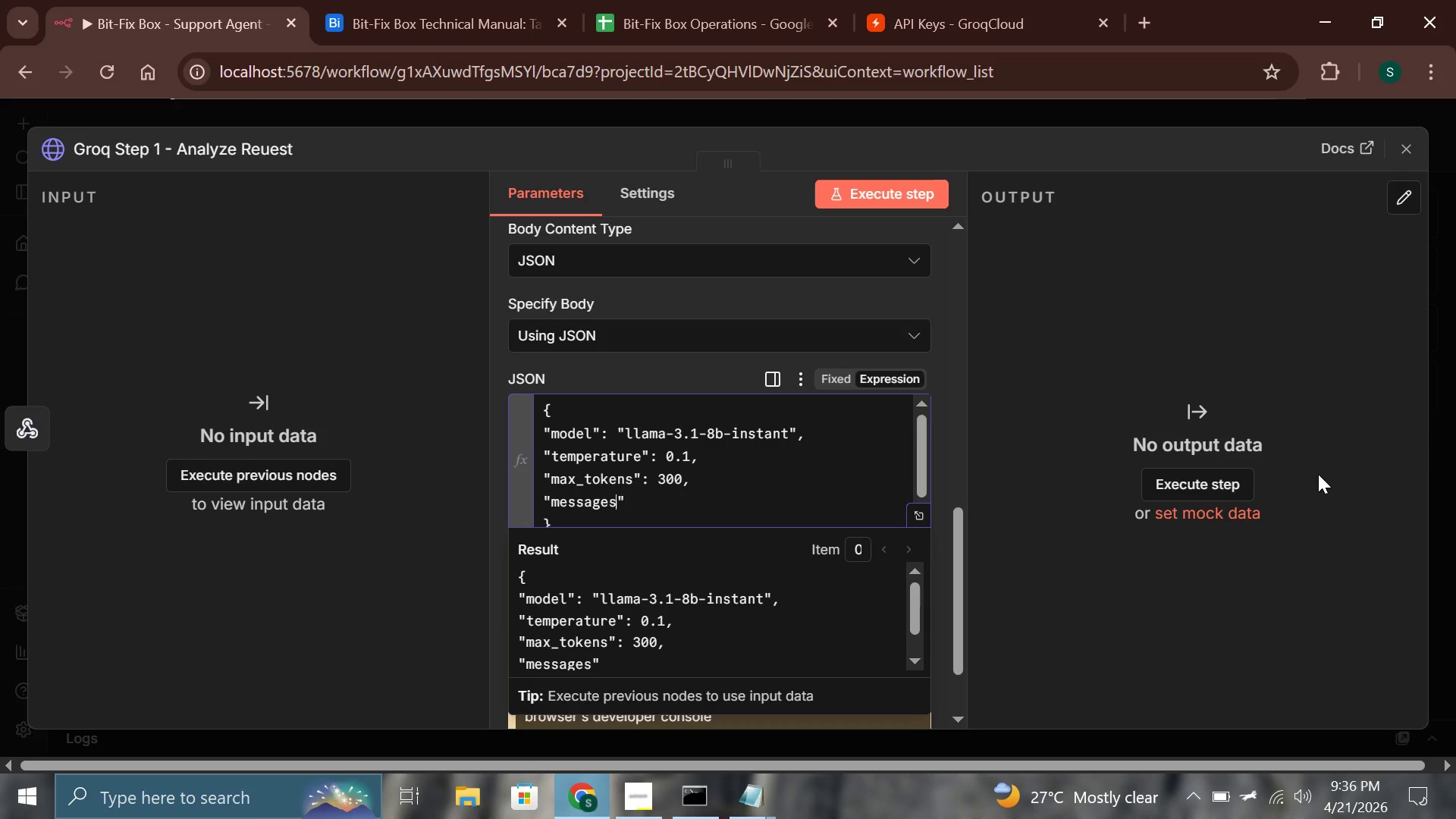 
key(ArrowRight)
 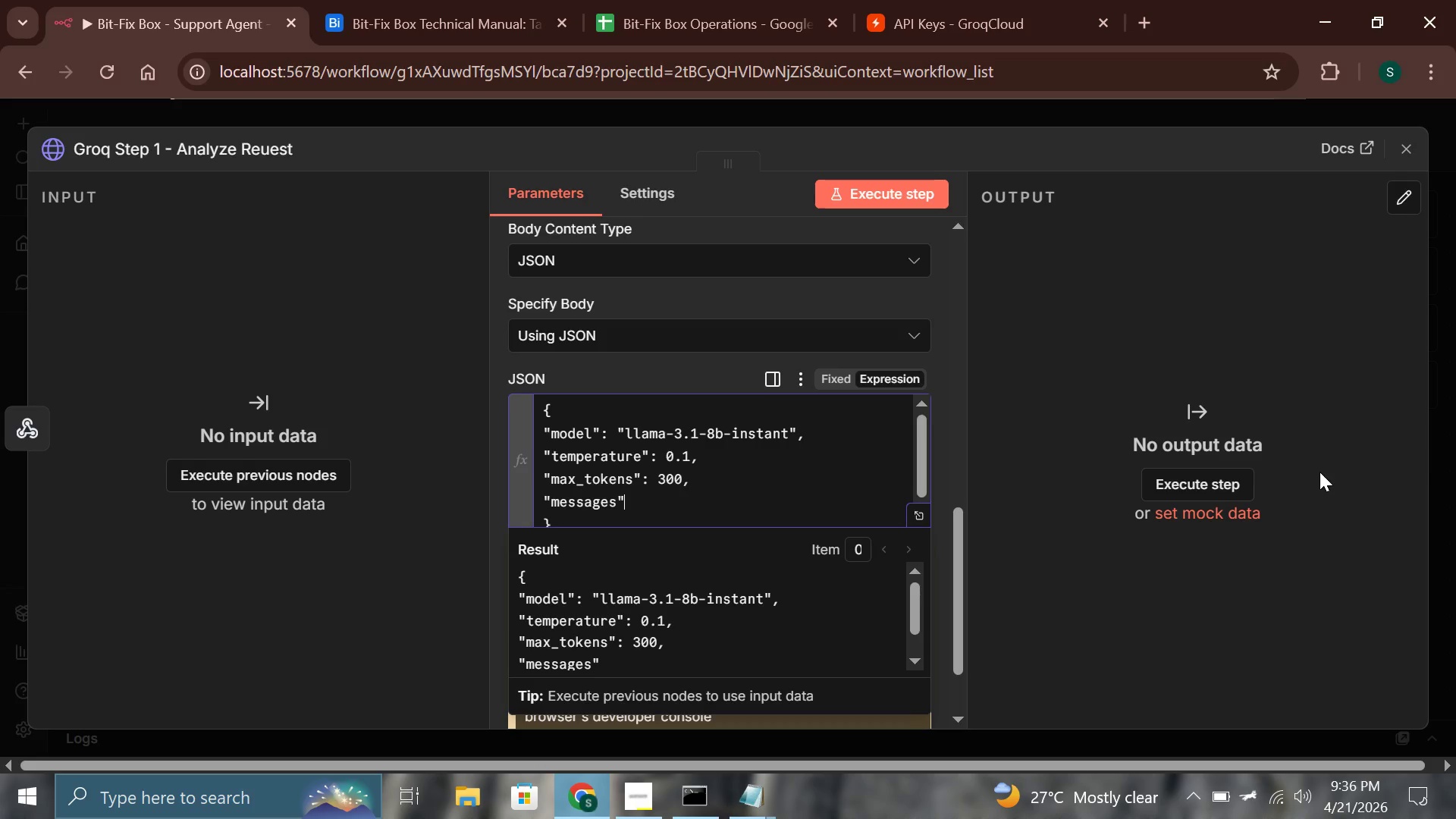 
key(Shift+Semicolon)
 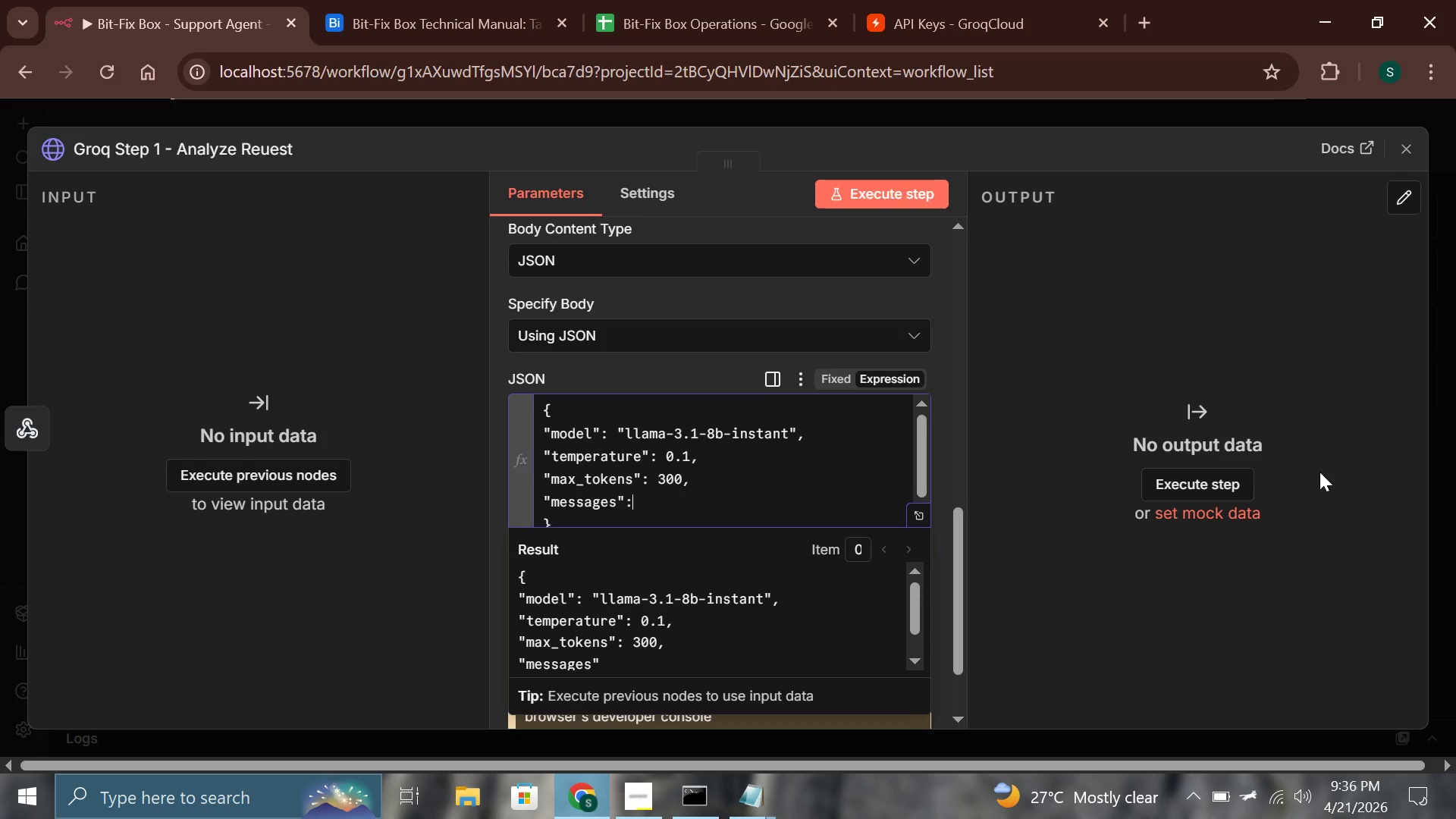 
key(Space)
 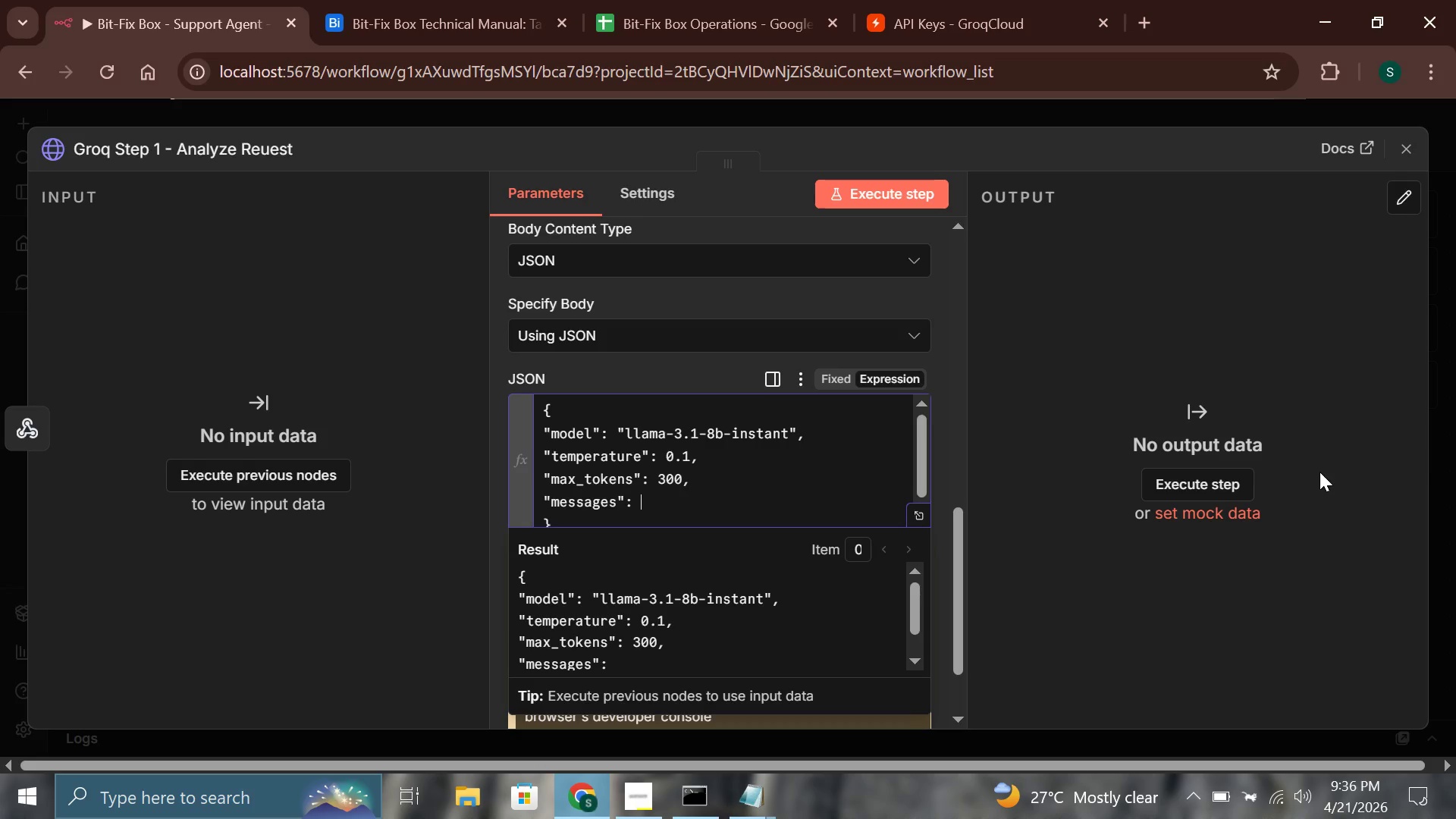 
key(BracketLeft)
 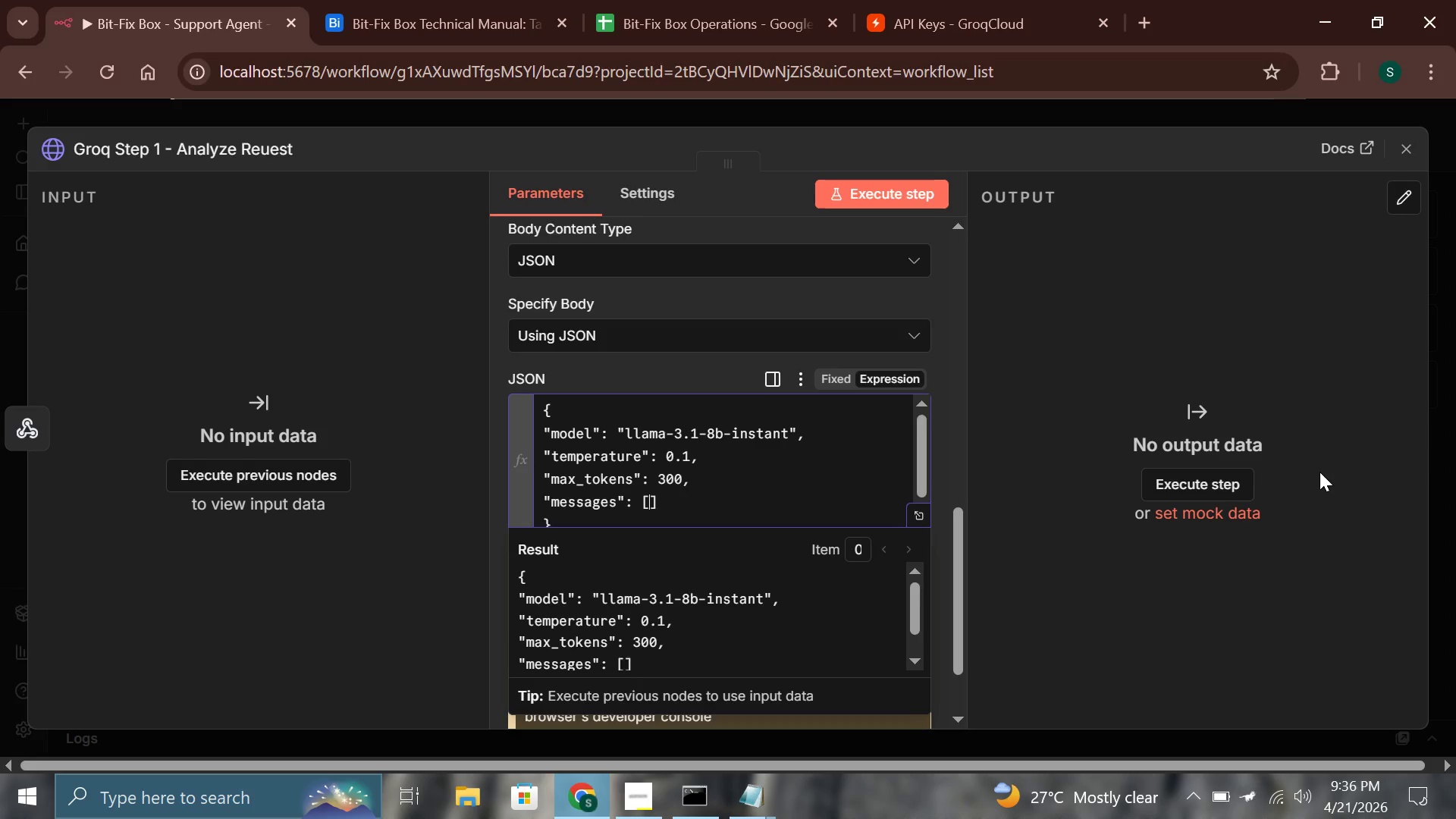 
key(Enter)
 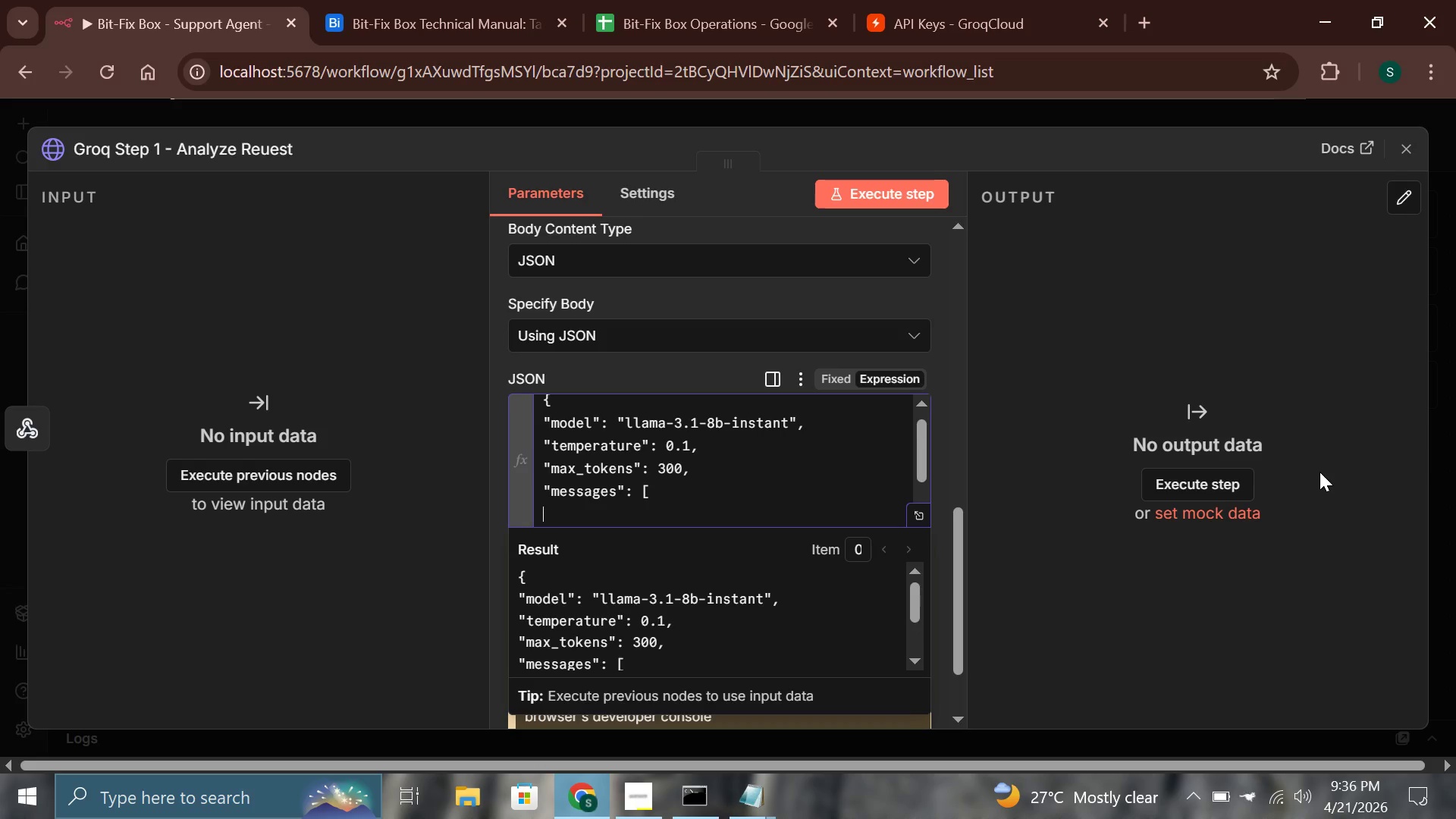 
key(Shift+BracketLeft)
 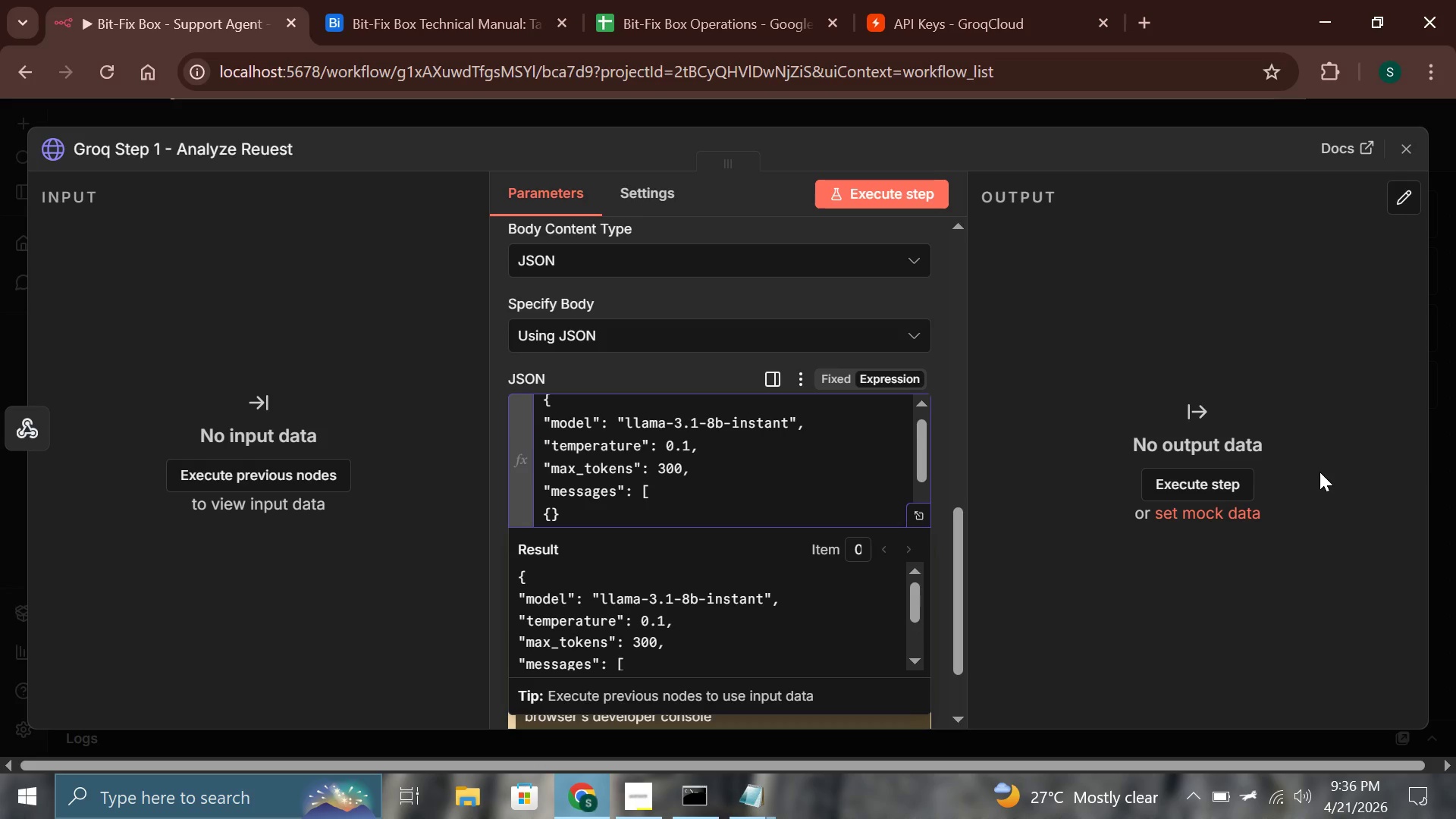 
key(Enter)
 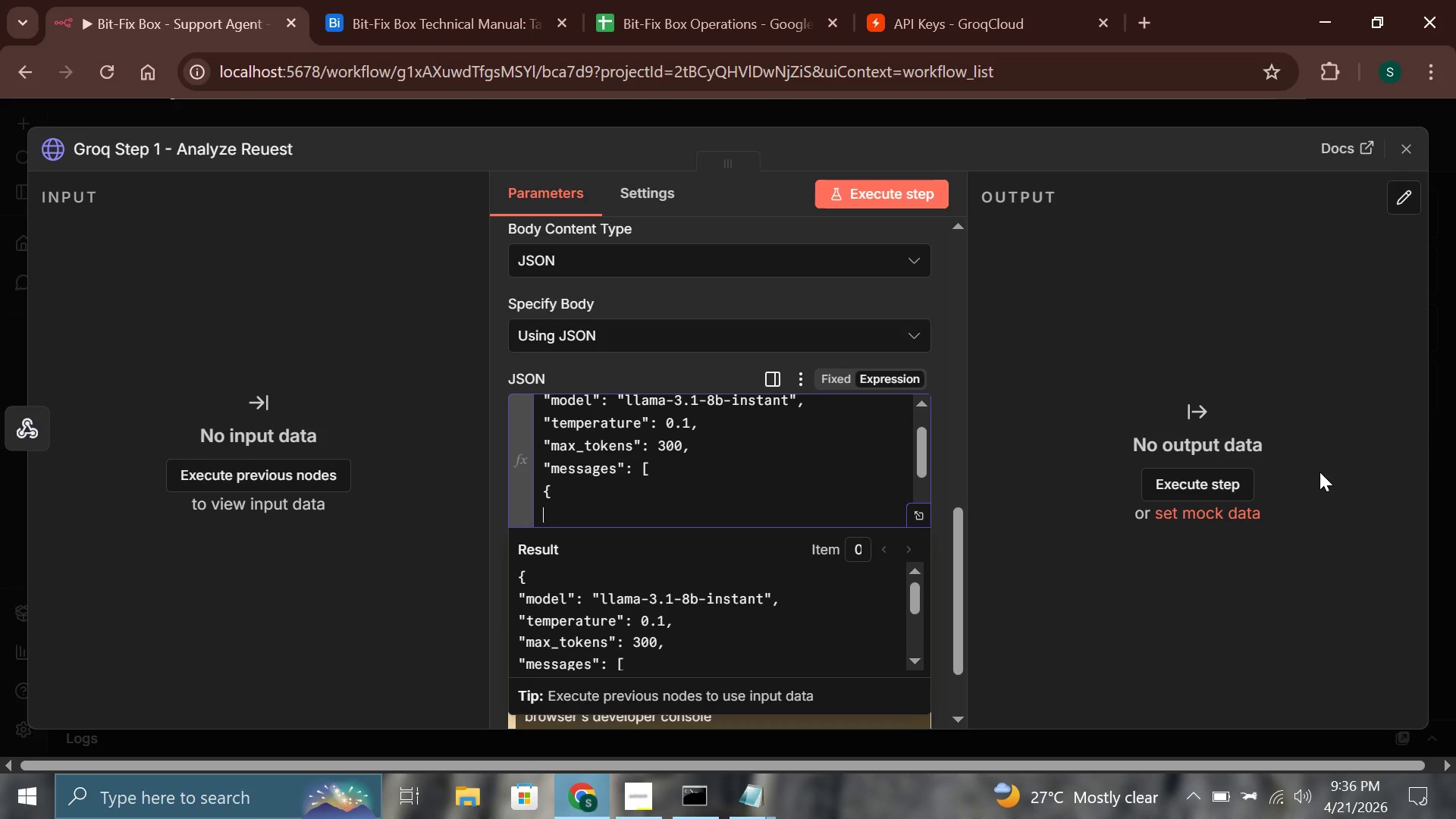 
key(Shift+Quote)
 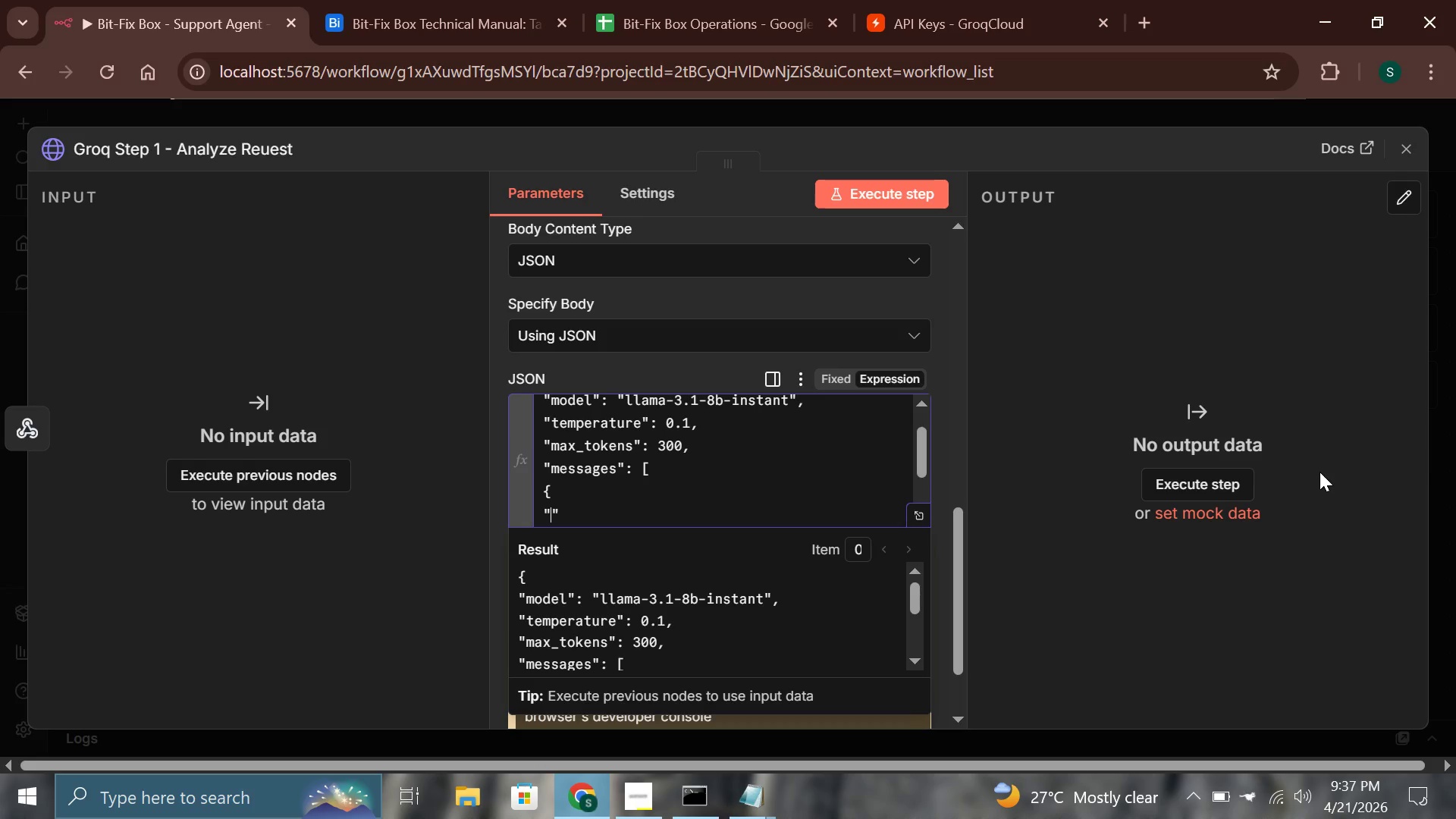 
wait(27.22)
 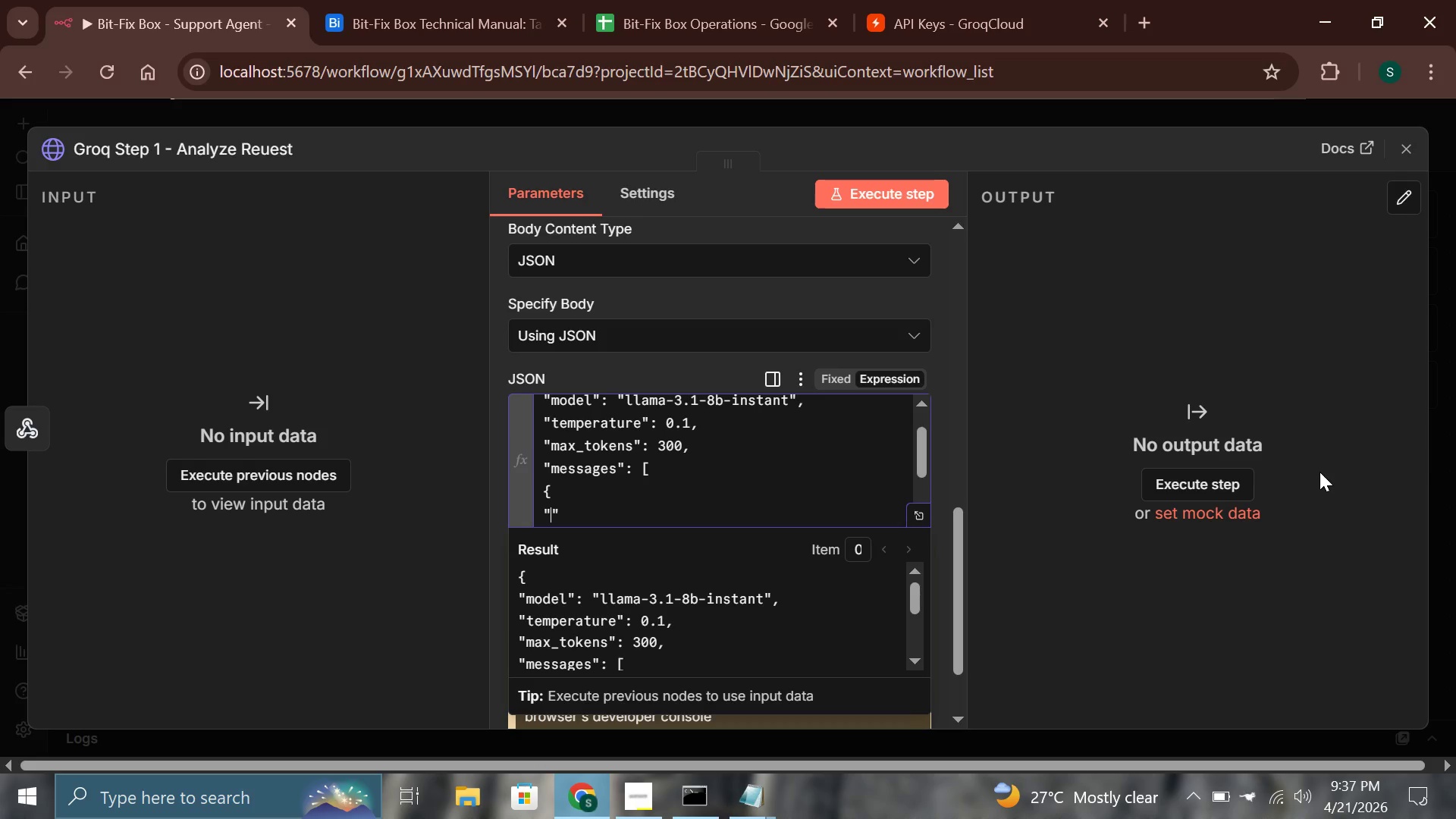 
type(role)
 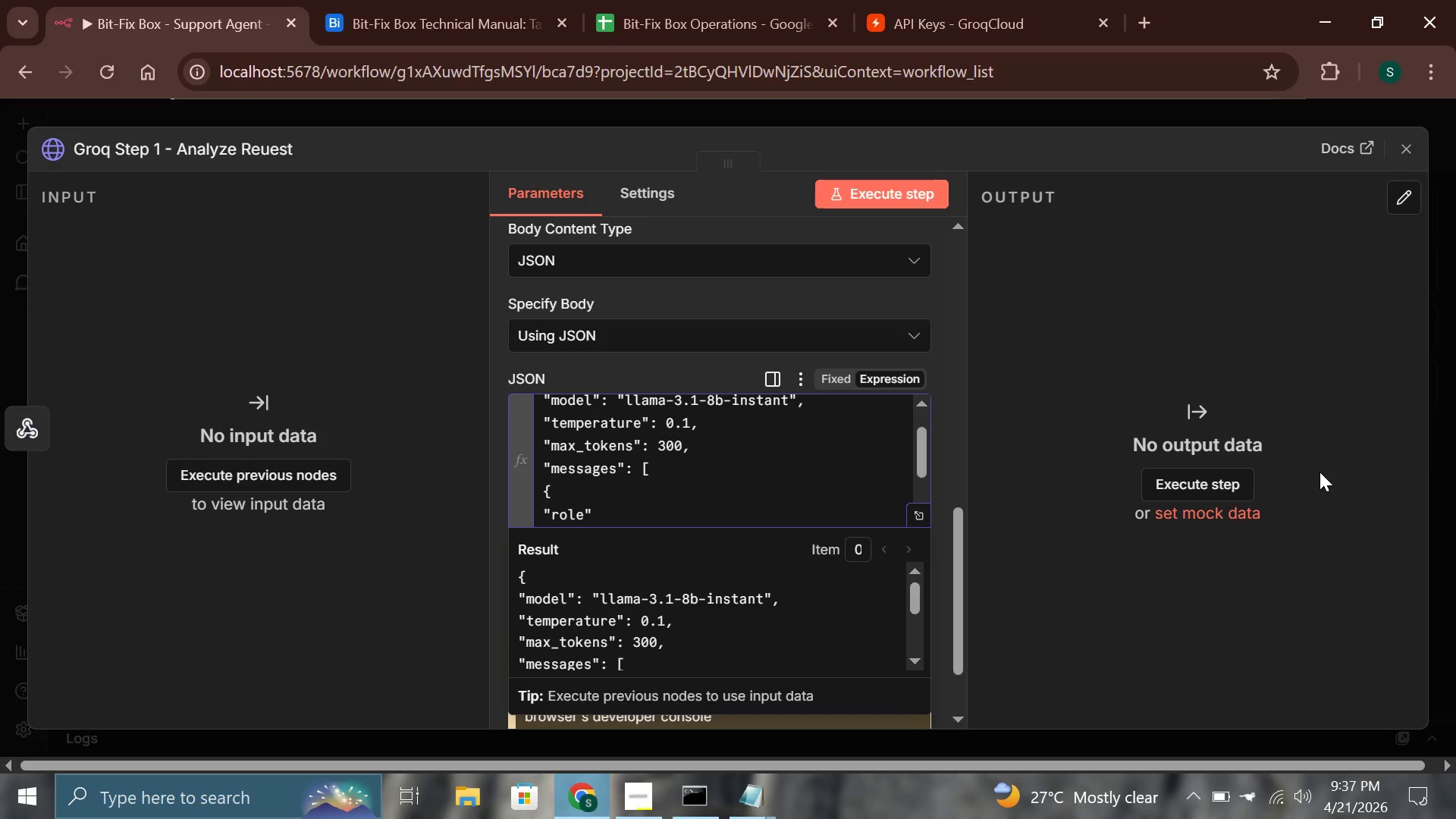 
key(ArrowRight)
 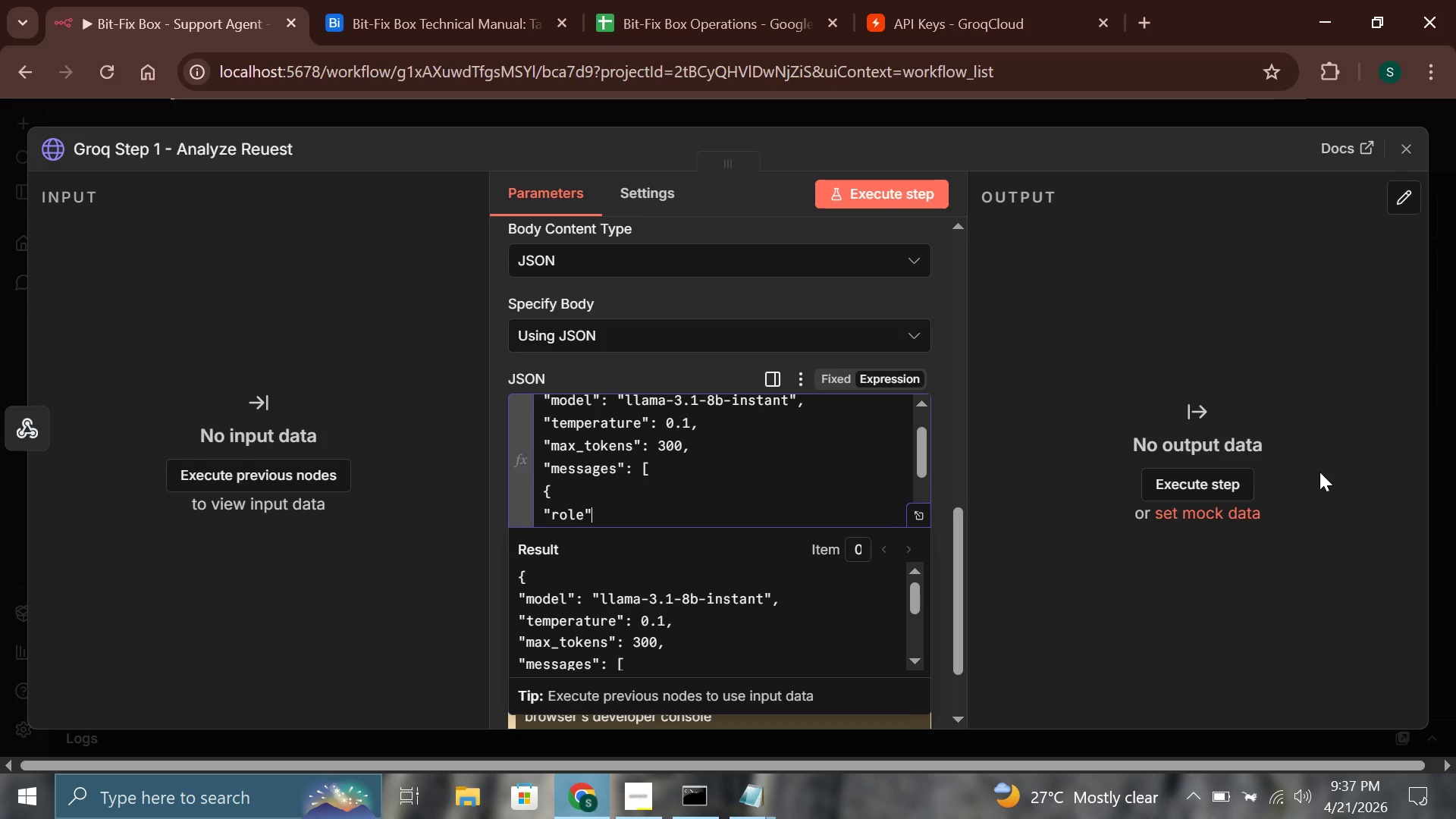 
type(: "system)
 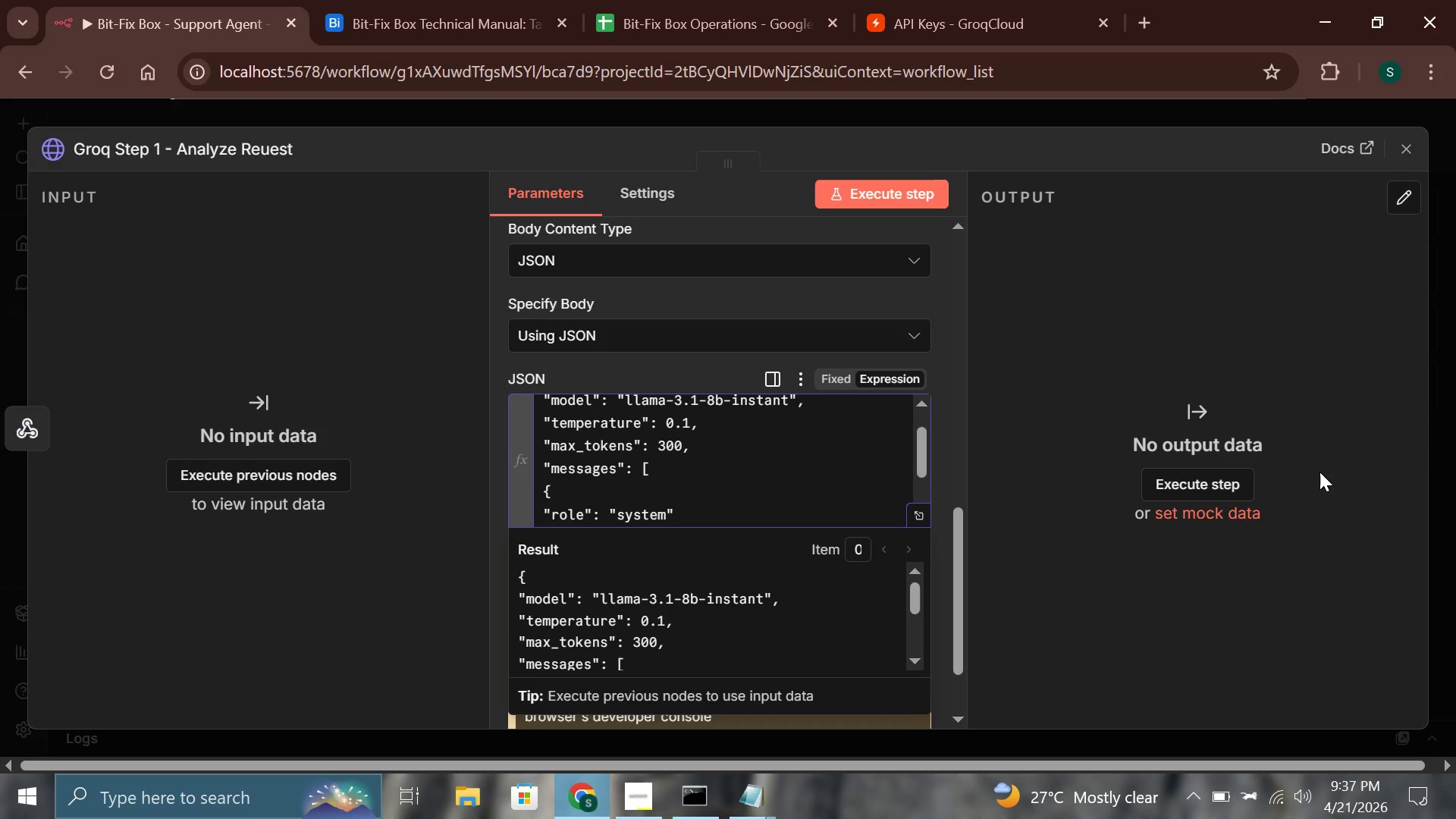 
key(ArrowRight)
 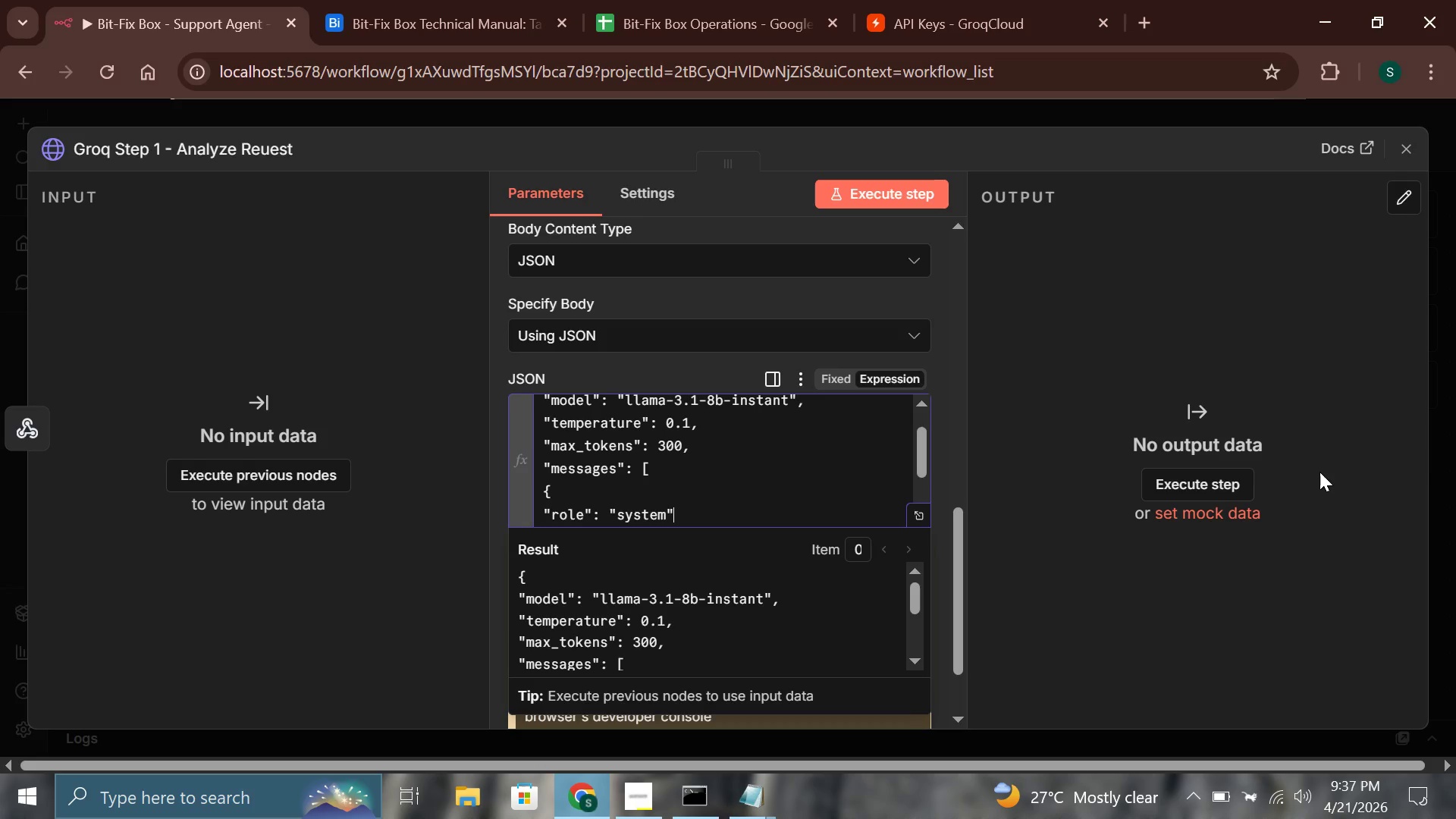 
key(Comma)
 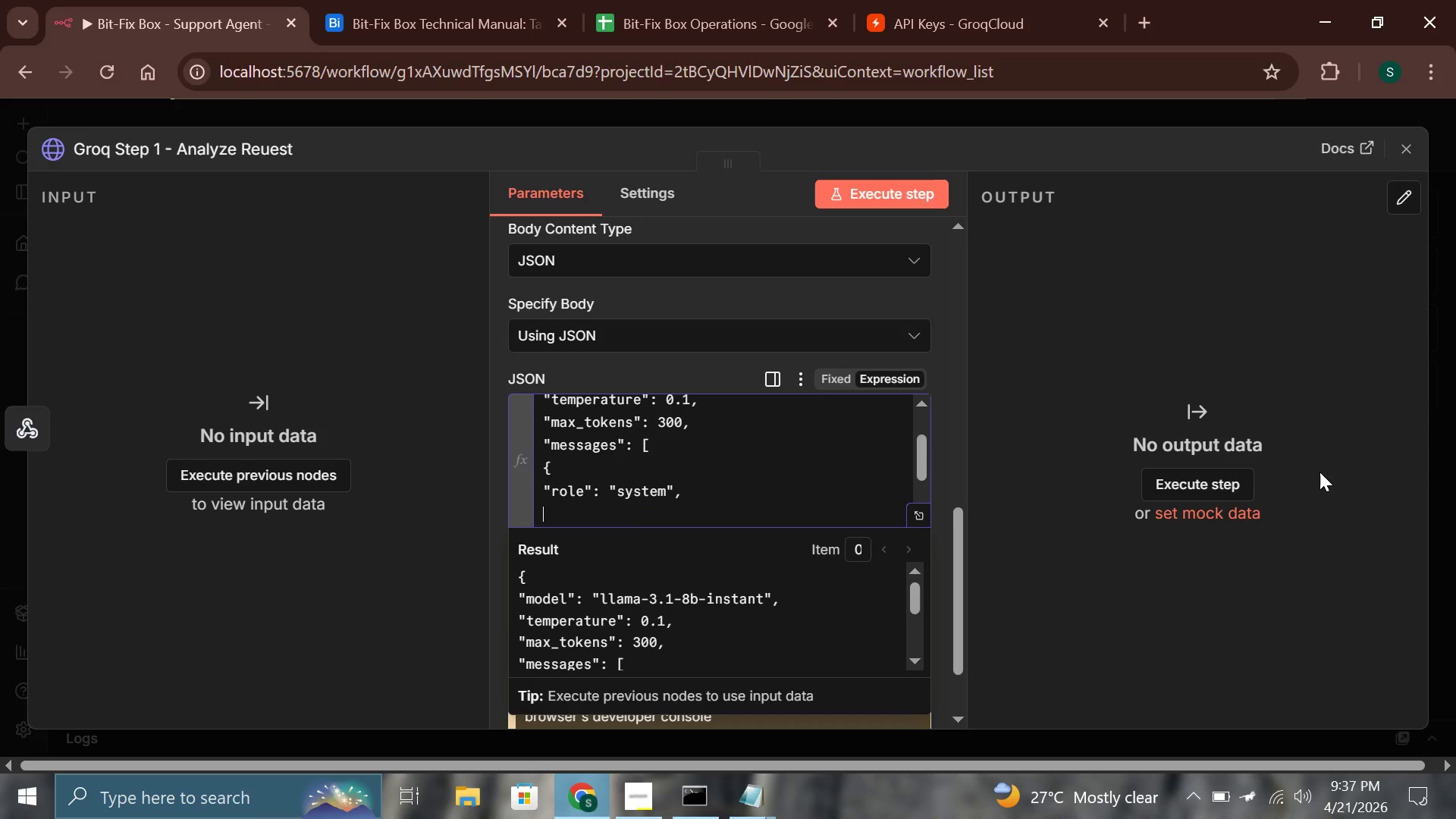 
key(Enter)
 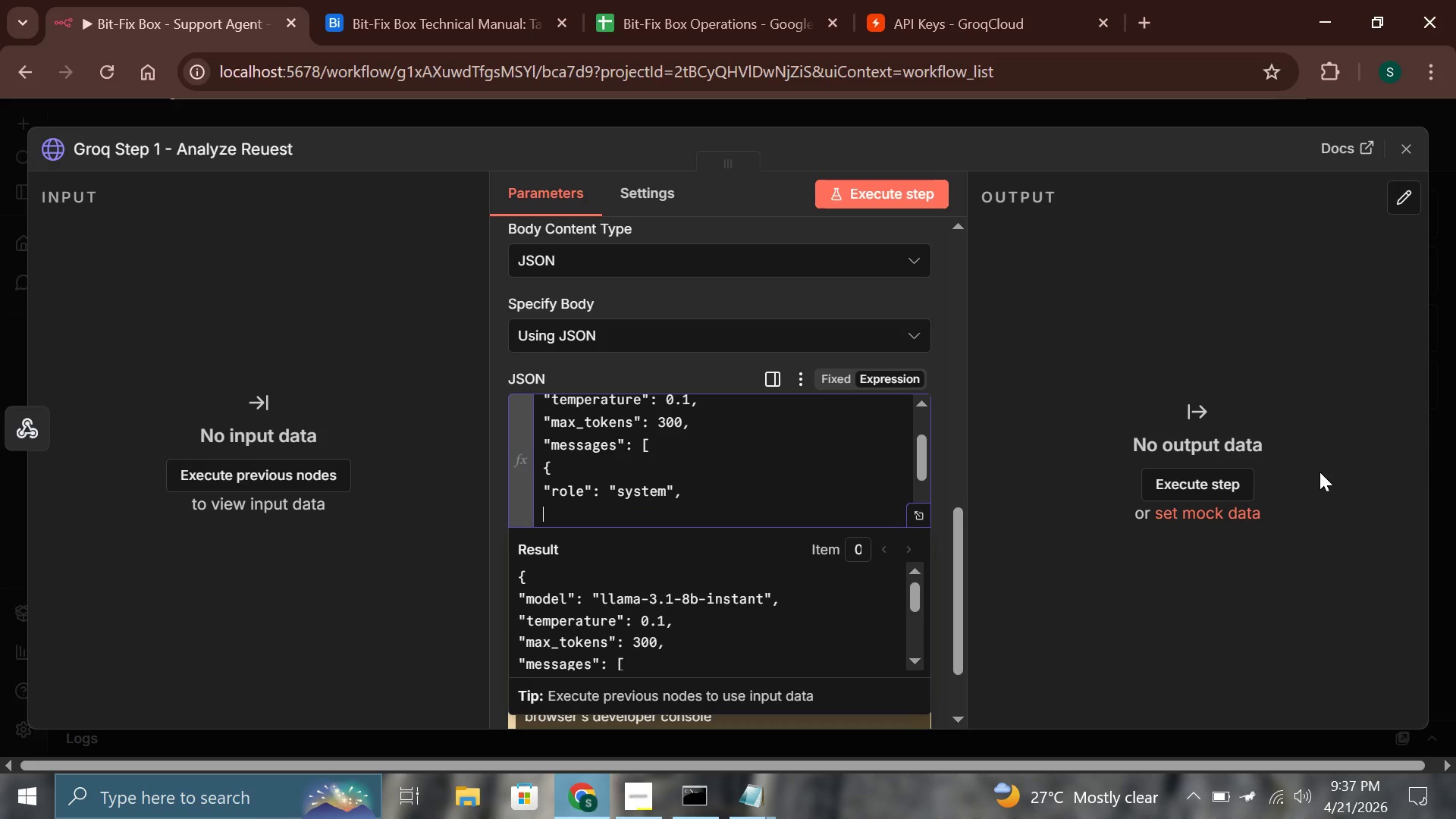 
type("content)
 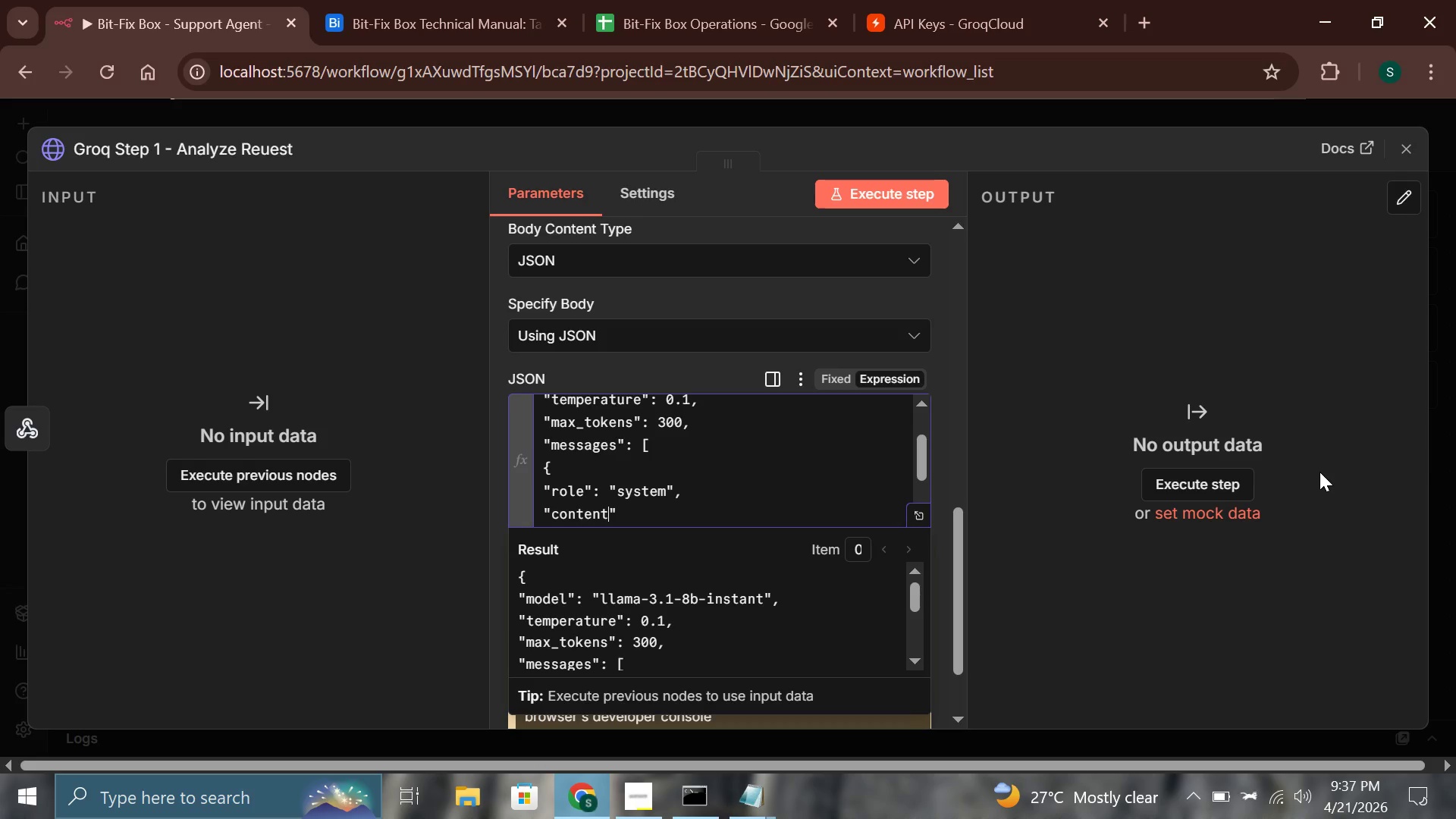 
key(ArrowRight)
 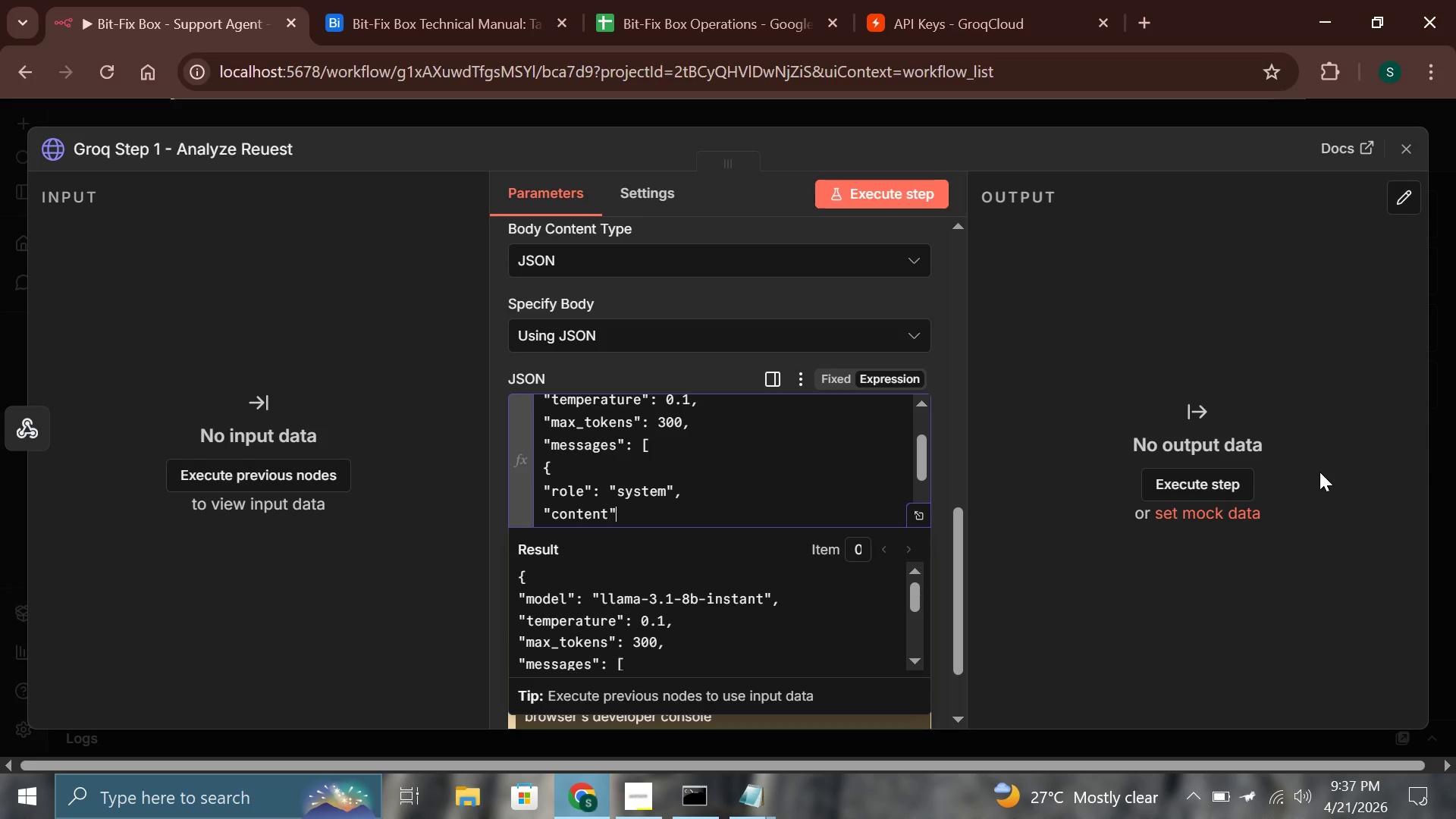 
type(L)
key(Backspace)
type(: "You are a )
 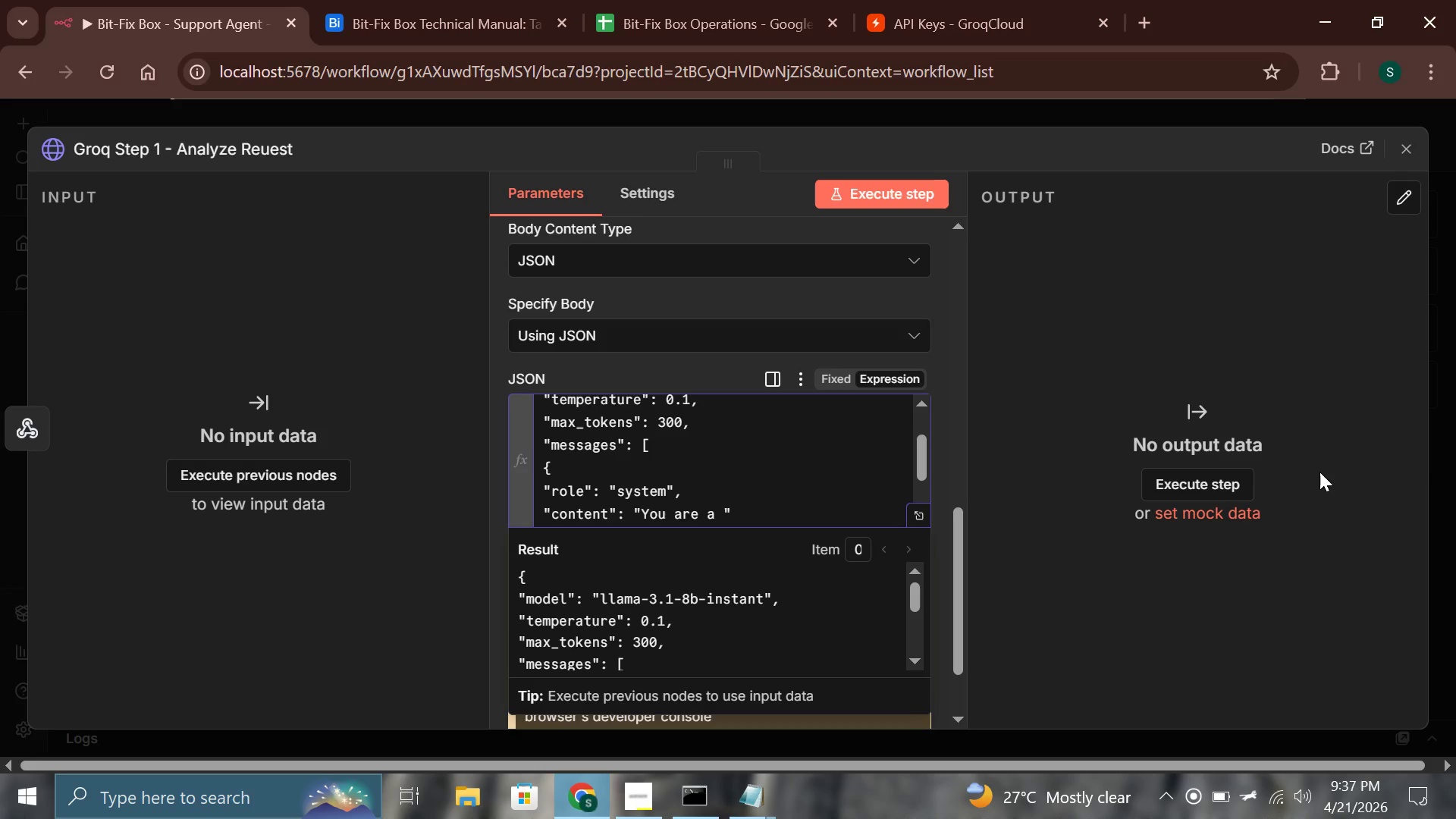 
type(support intake AI for)
 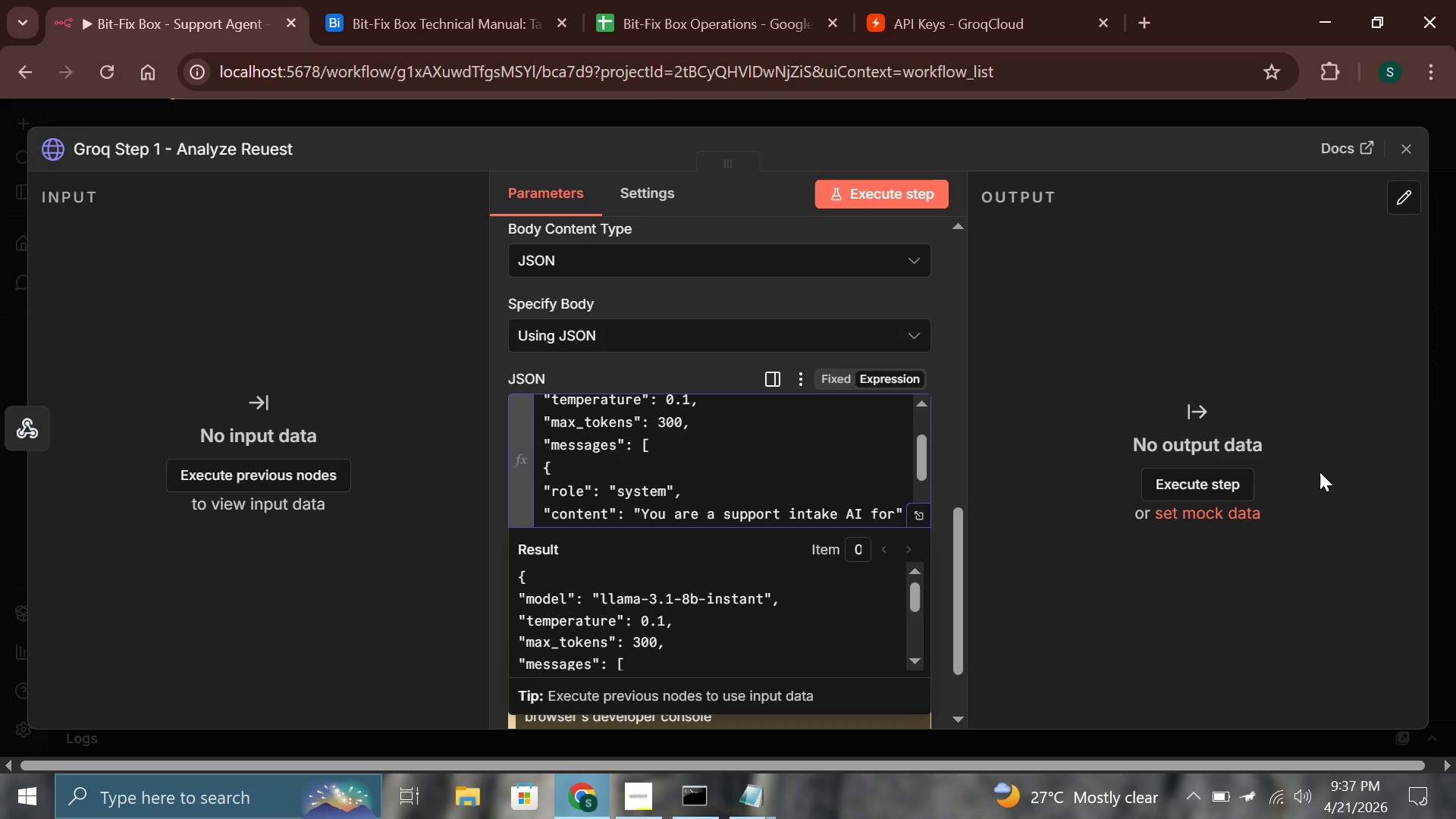 
wait(113.72)
 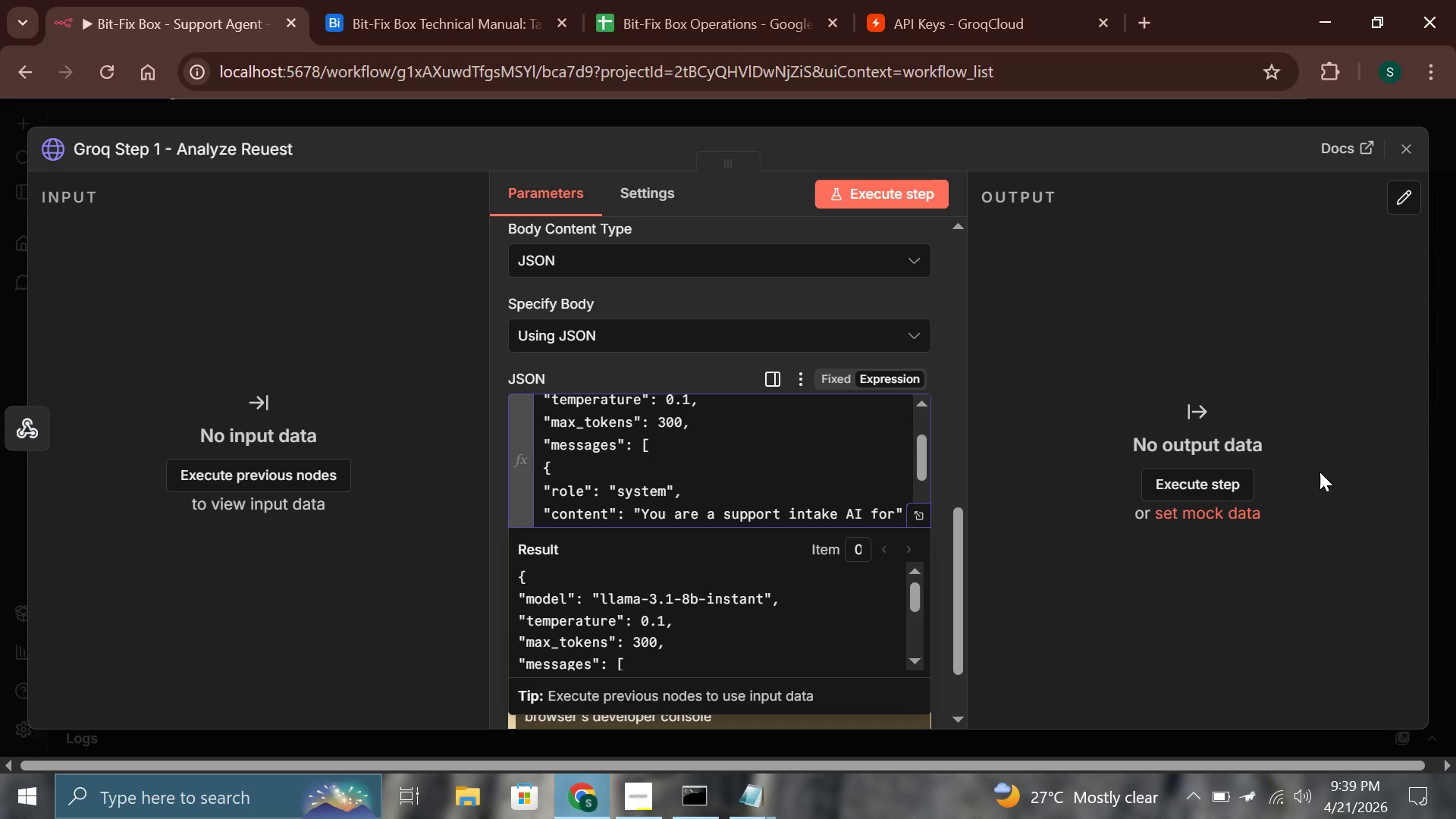 
type( a vintage video game console repair kit service. Analyze the customer message)
 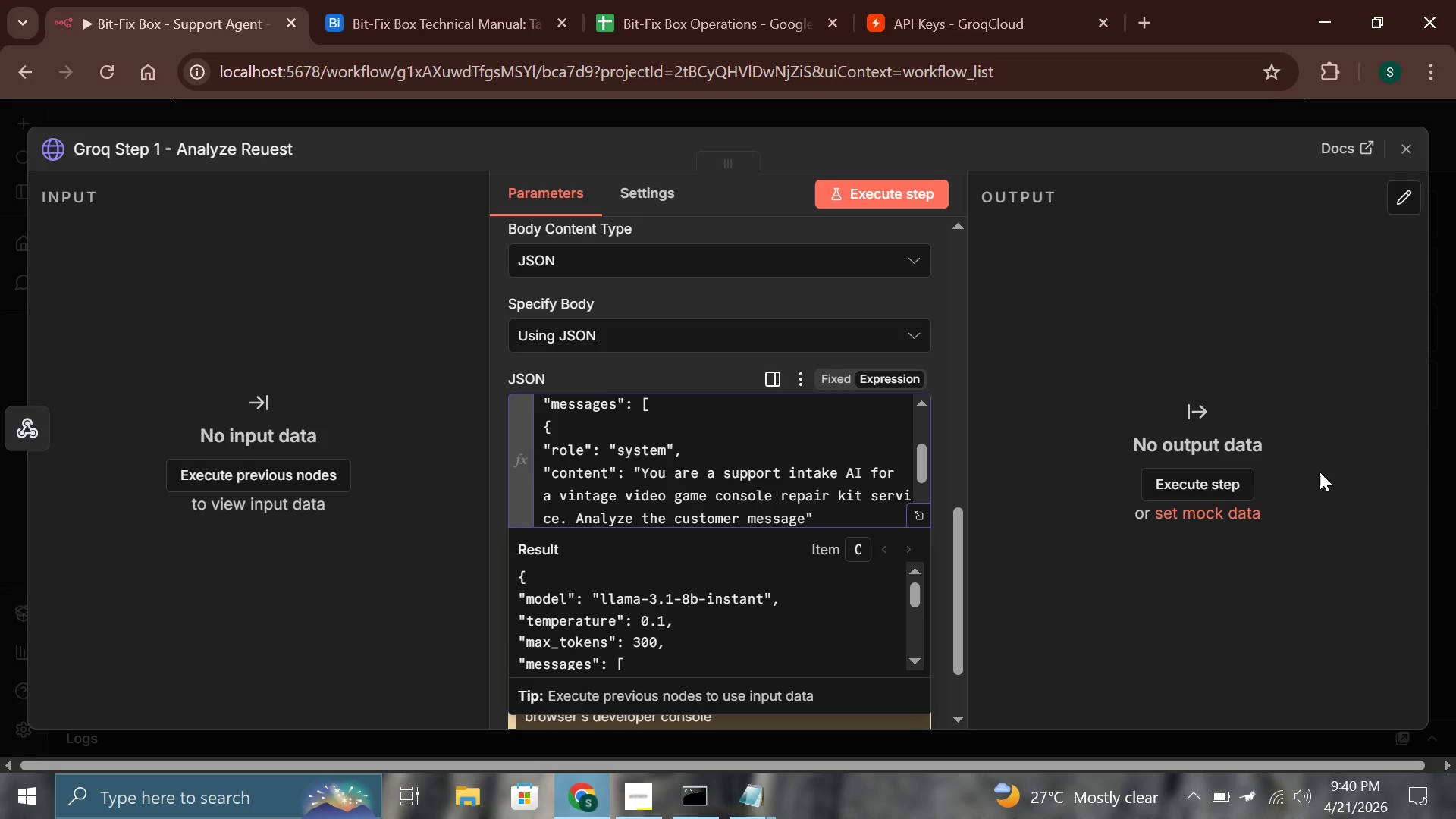 
type( and return)
 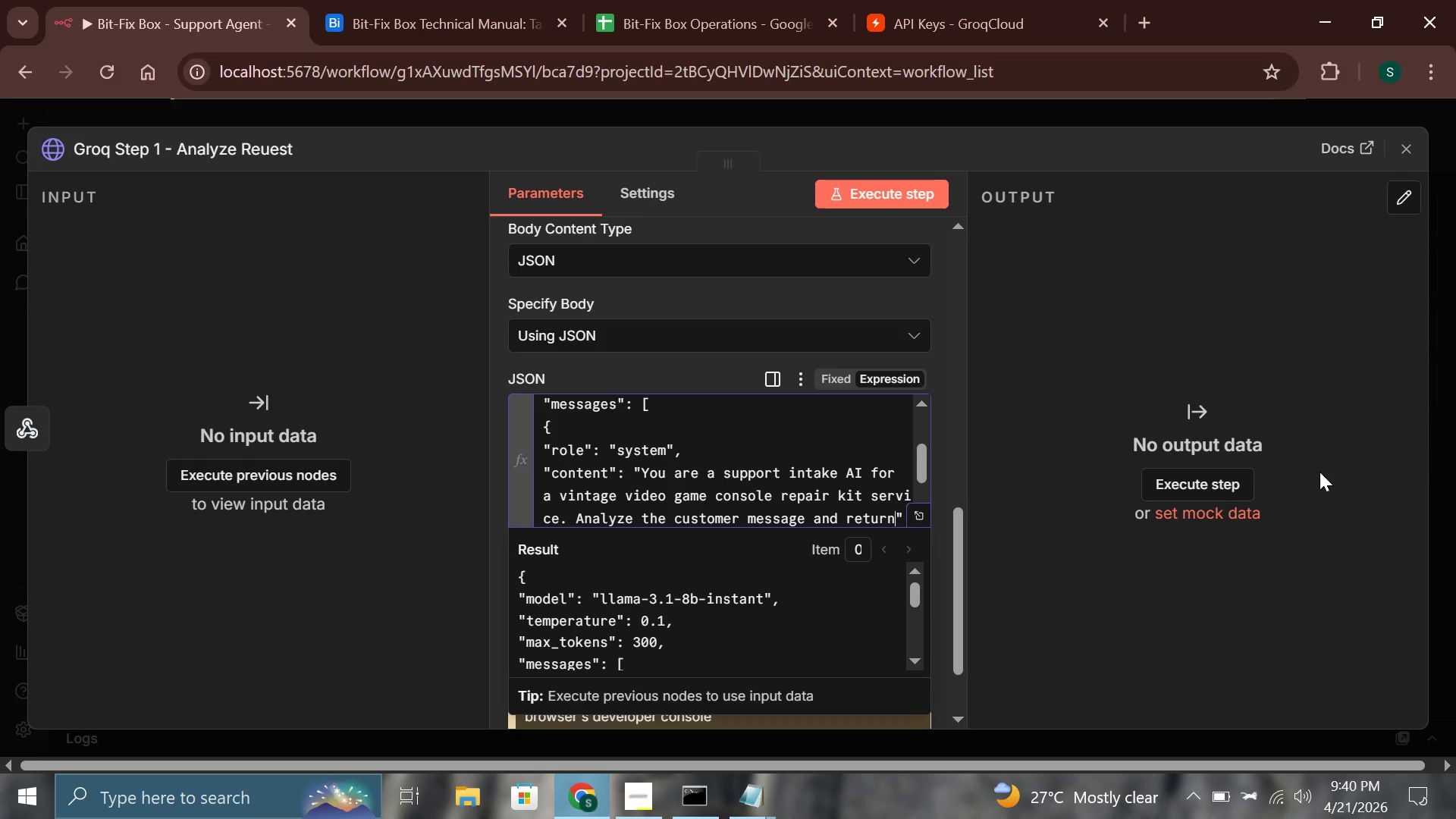 
wait(9.17)
 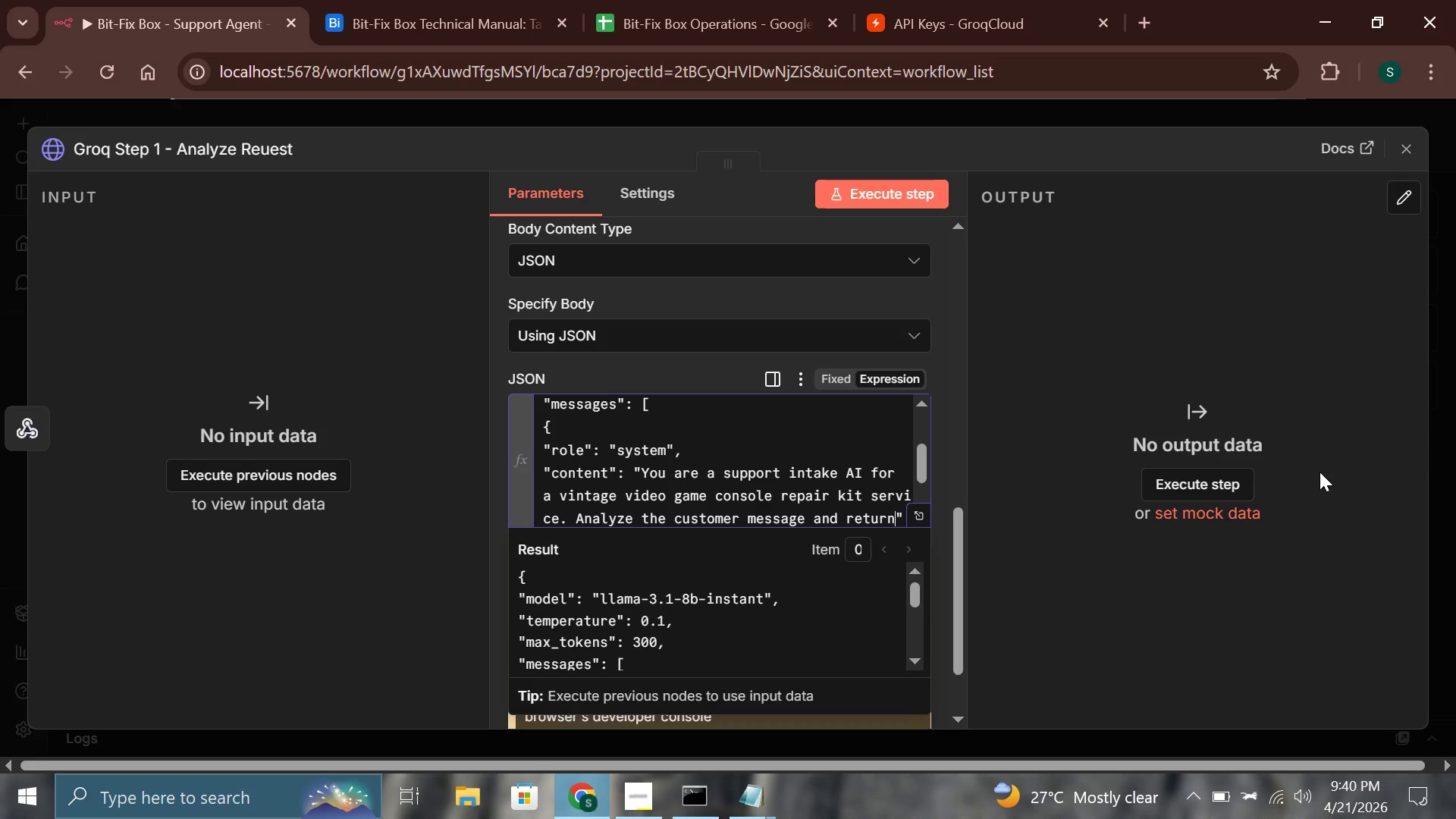 
type( ONLY a return )
key(Backspace)
key(Backspace)
key(Backspace)
key(Backspace)
key(Backspace)
key(Backspace)
key(Backspace)
type(valid )
 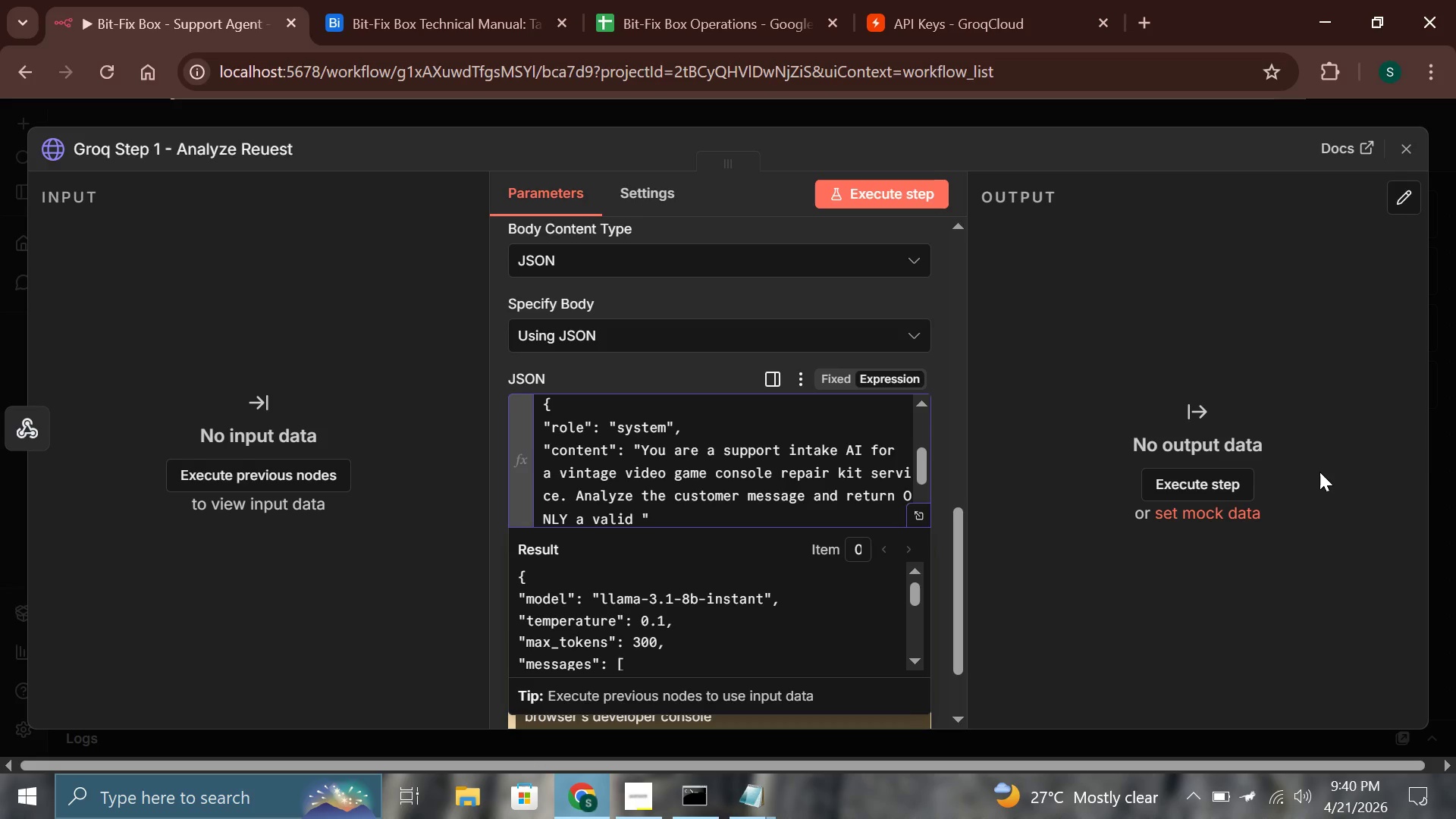 
type(JSON )
 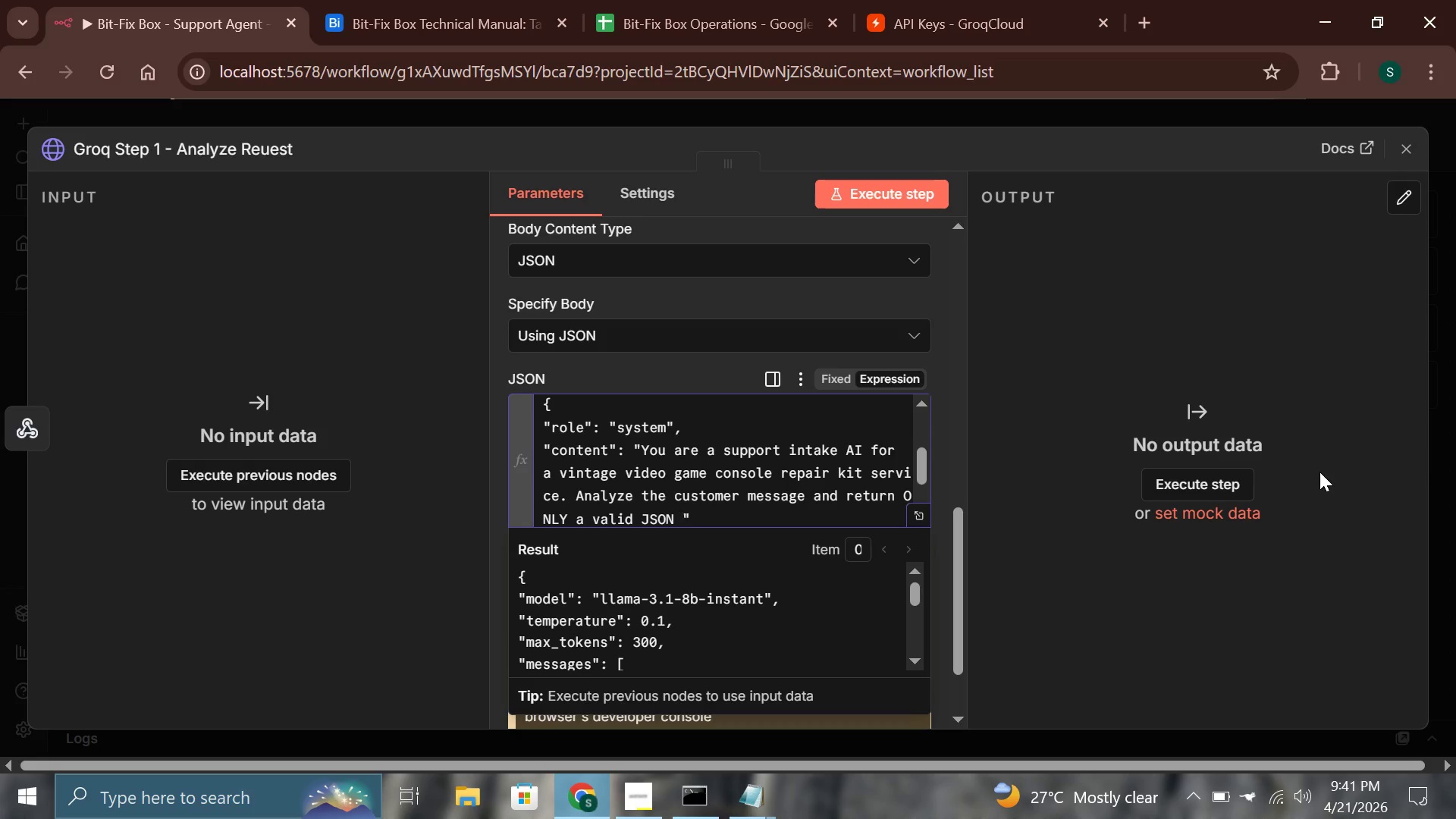 
wait(32.28)
 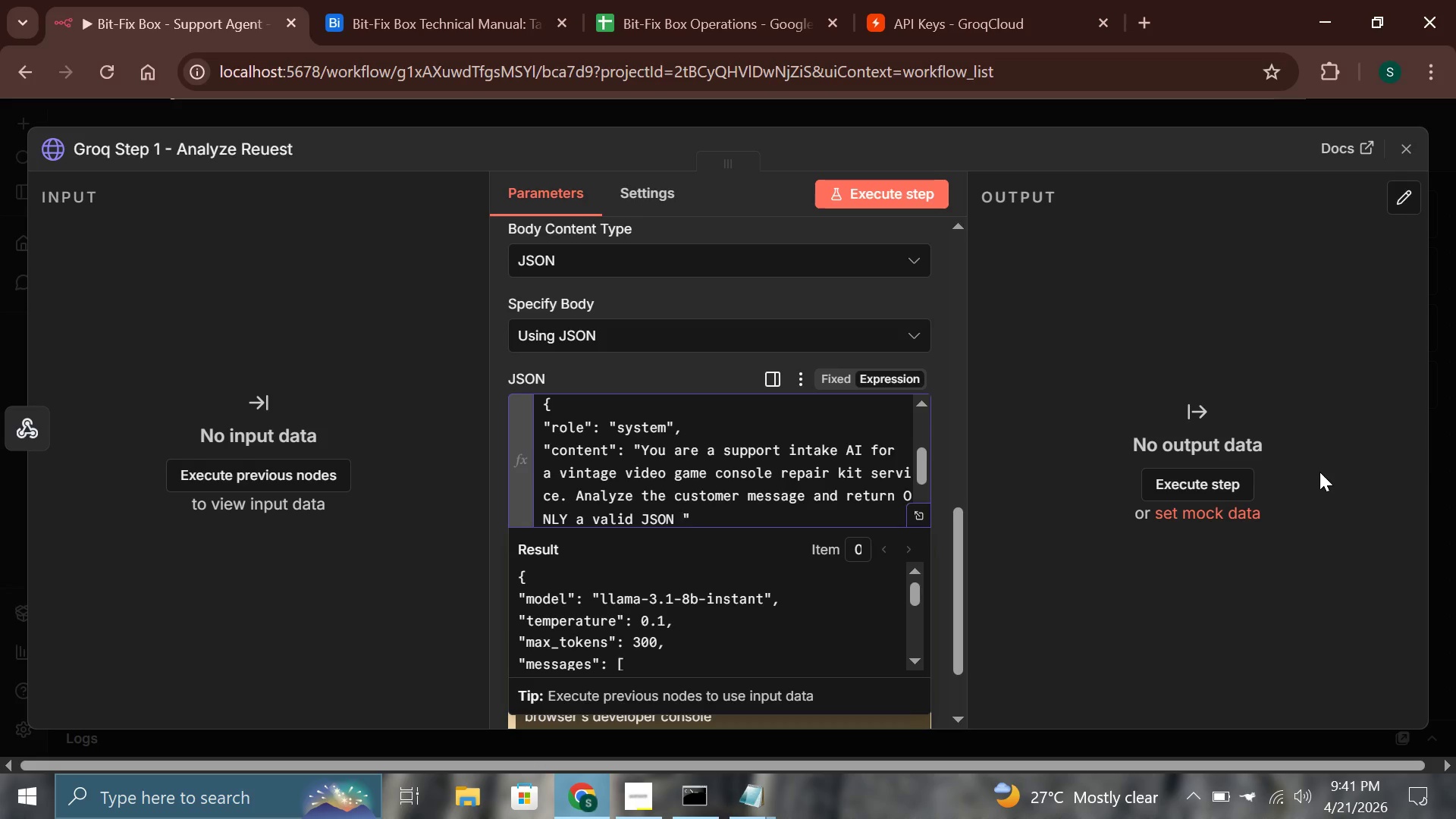 
type(object. No markdown)
 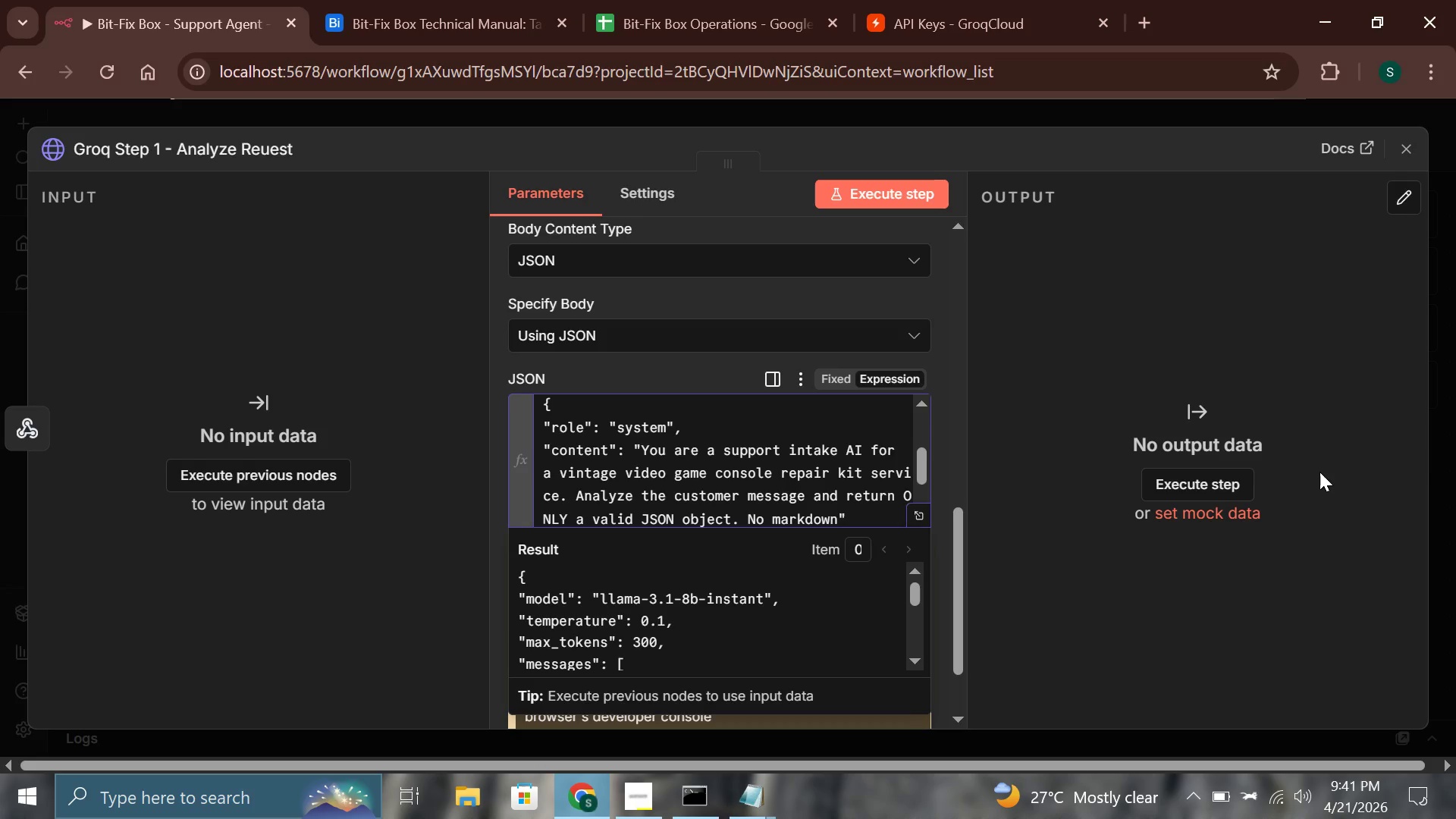 
type(, no o)
key(Backspace)
type(code blocks, no explanation)
 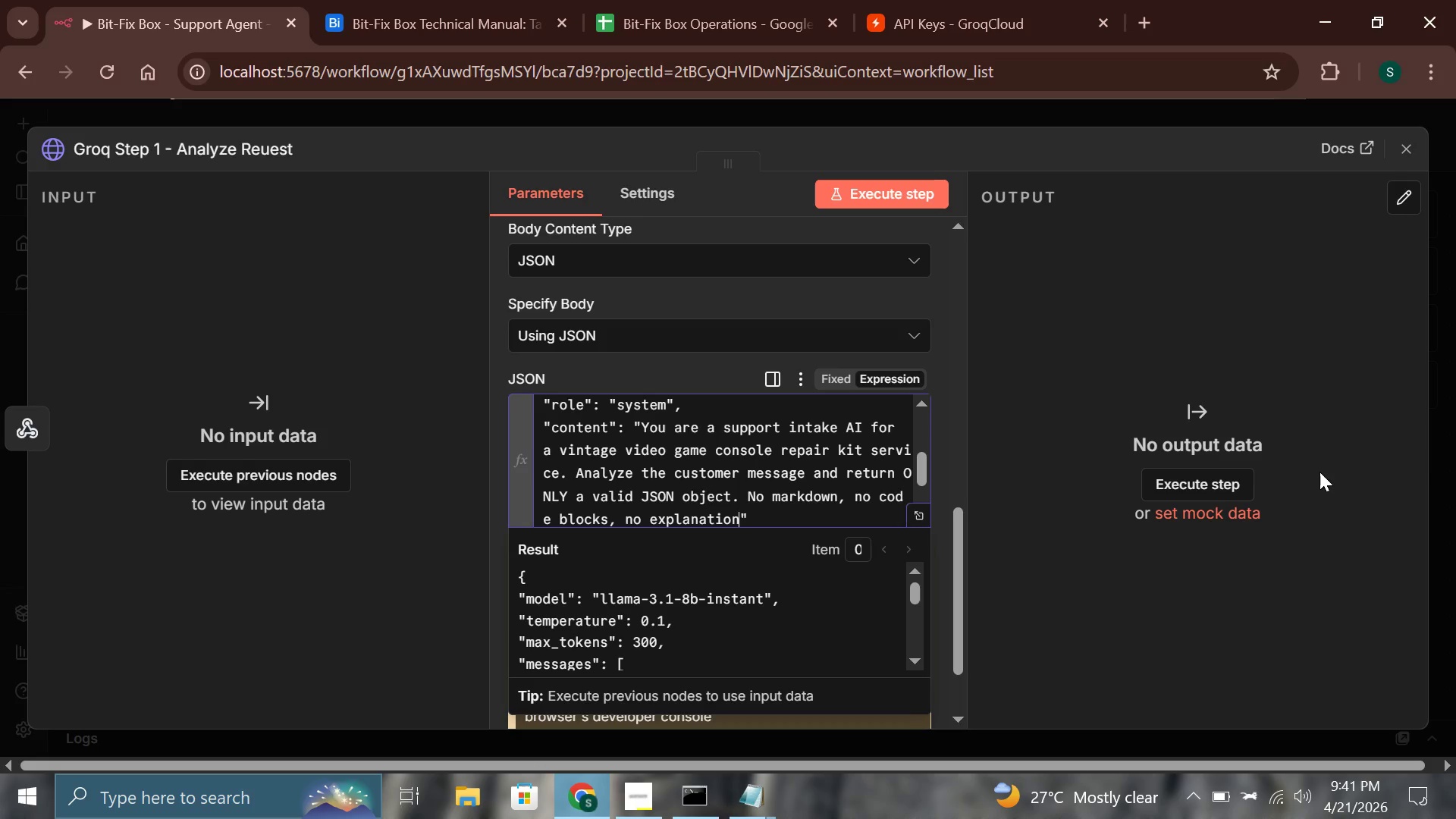 
wait(11.61)
 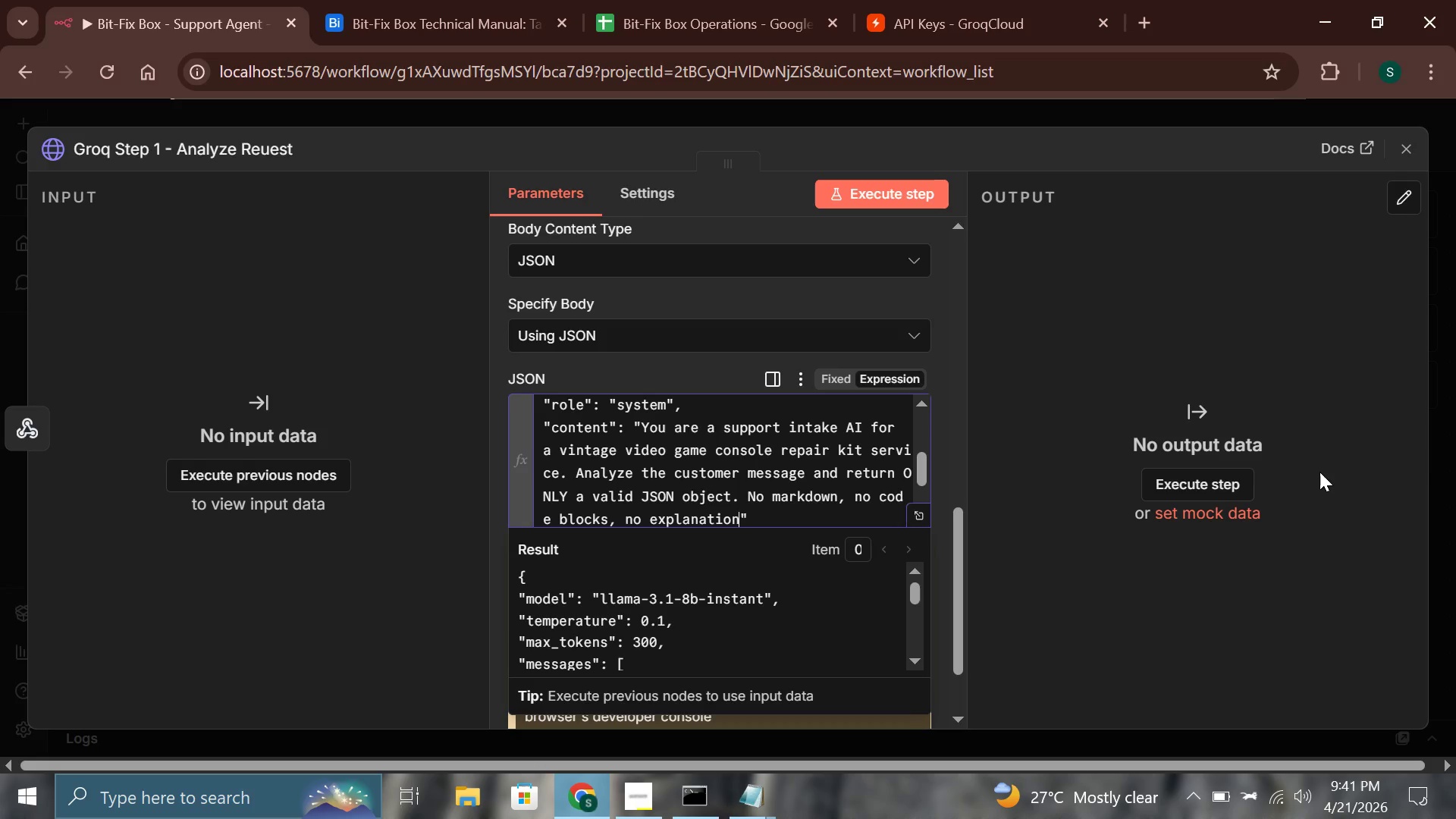 
key(Period)
 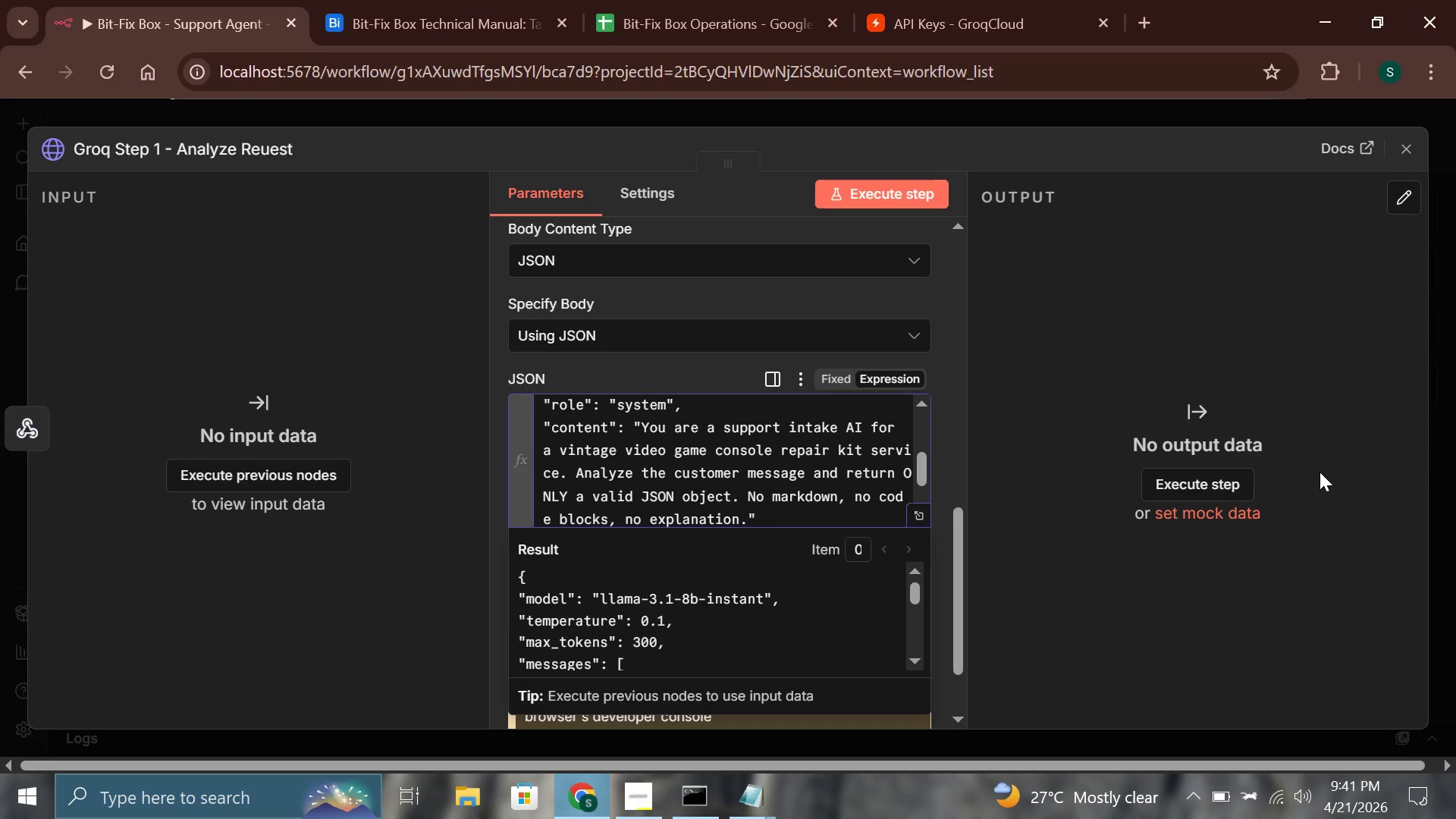 
wait(12.05)
 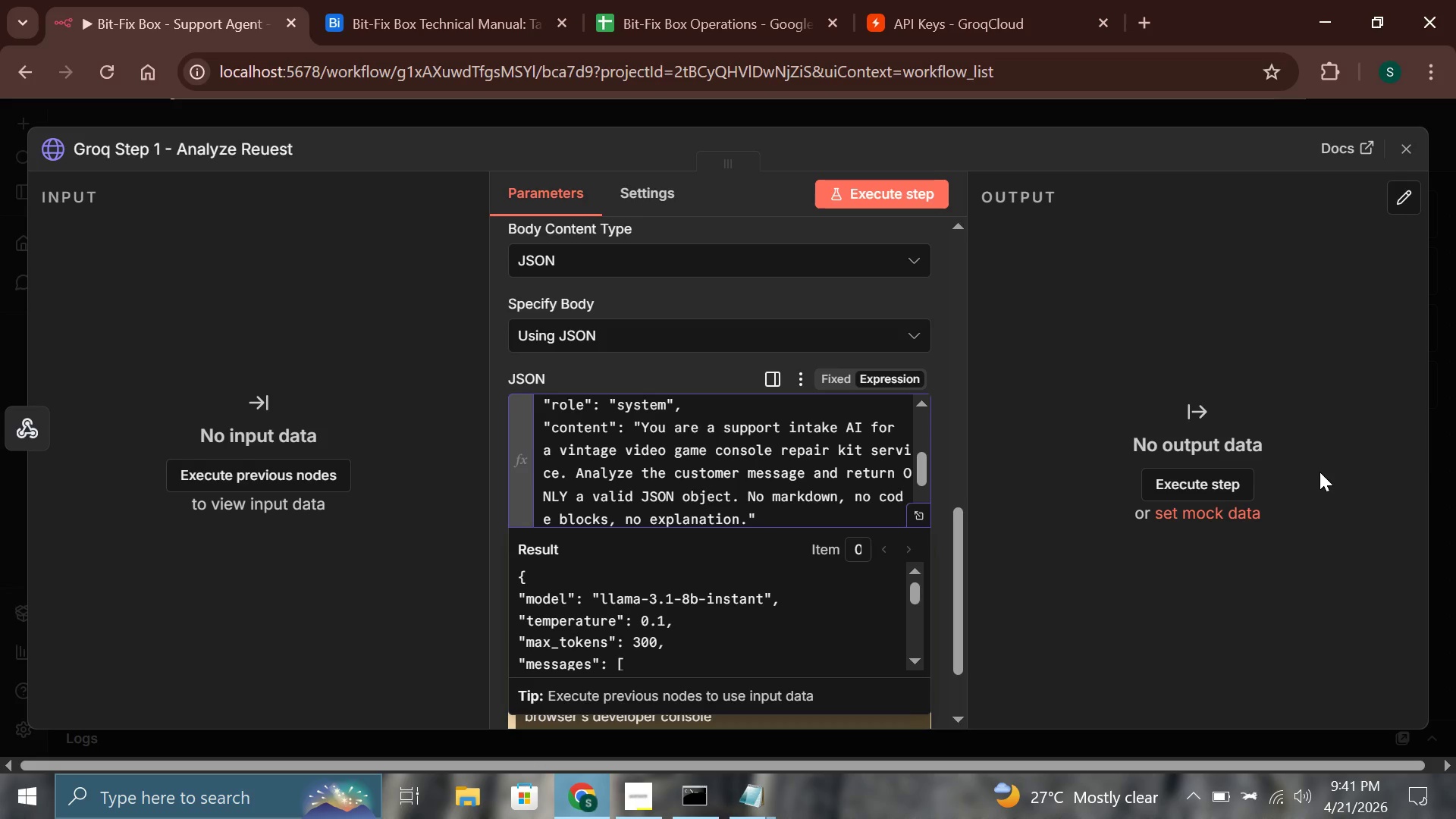 
type(\n\nReturn this e)
key(Backspace)
type(exact)
 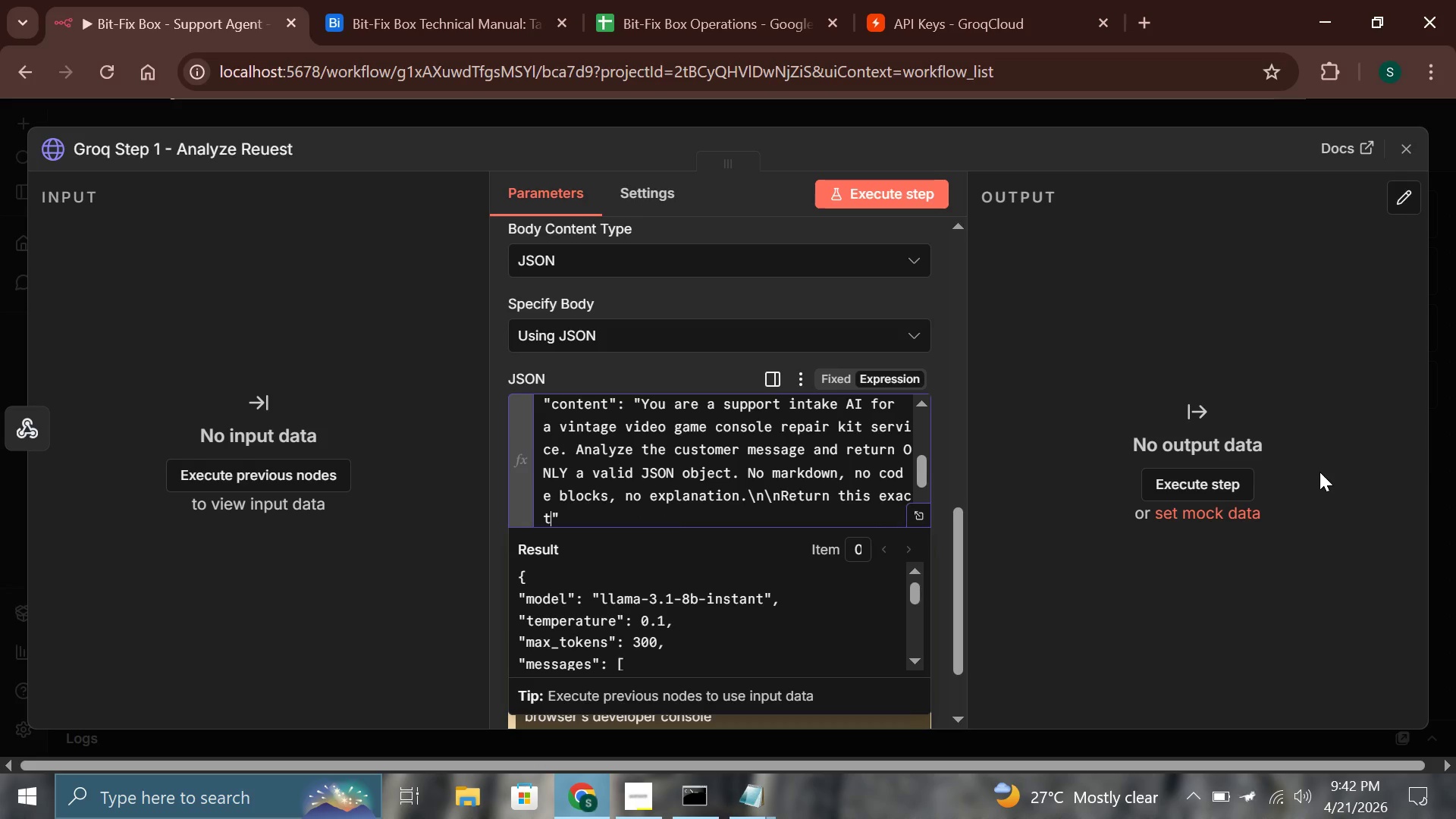 
wait(22.05)
 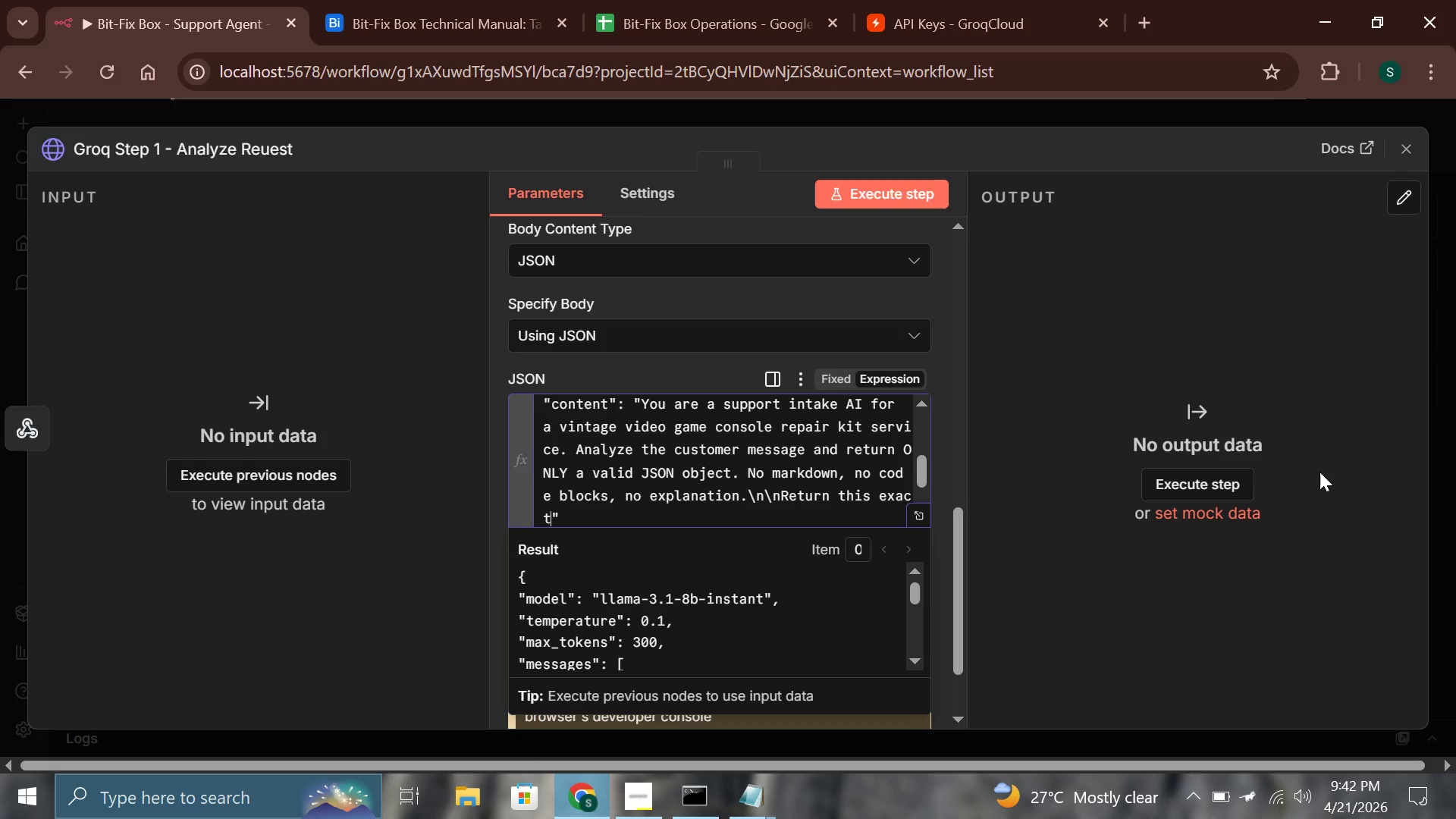 
key(Backslash)
 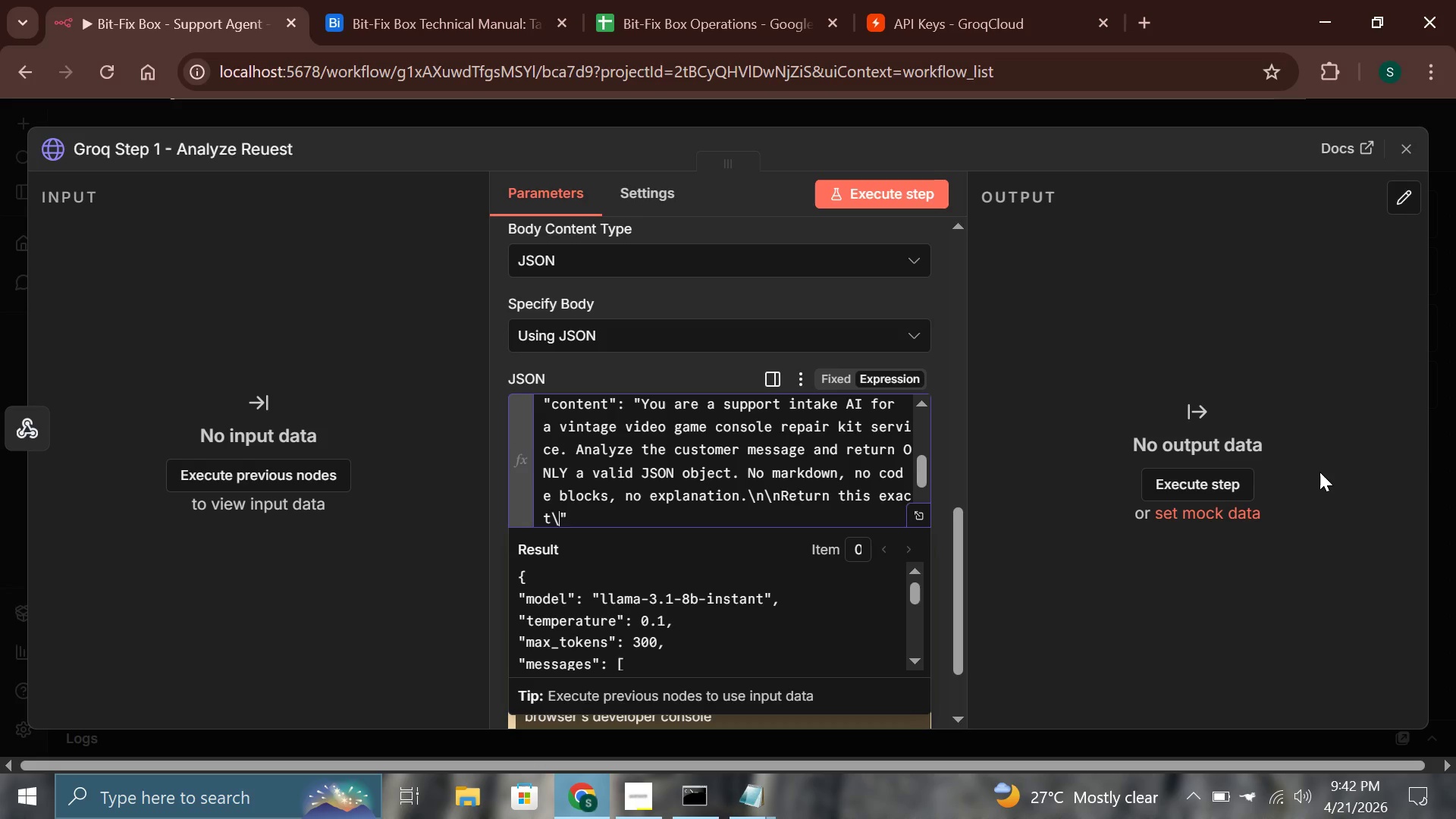 
key(N)
 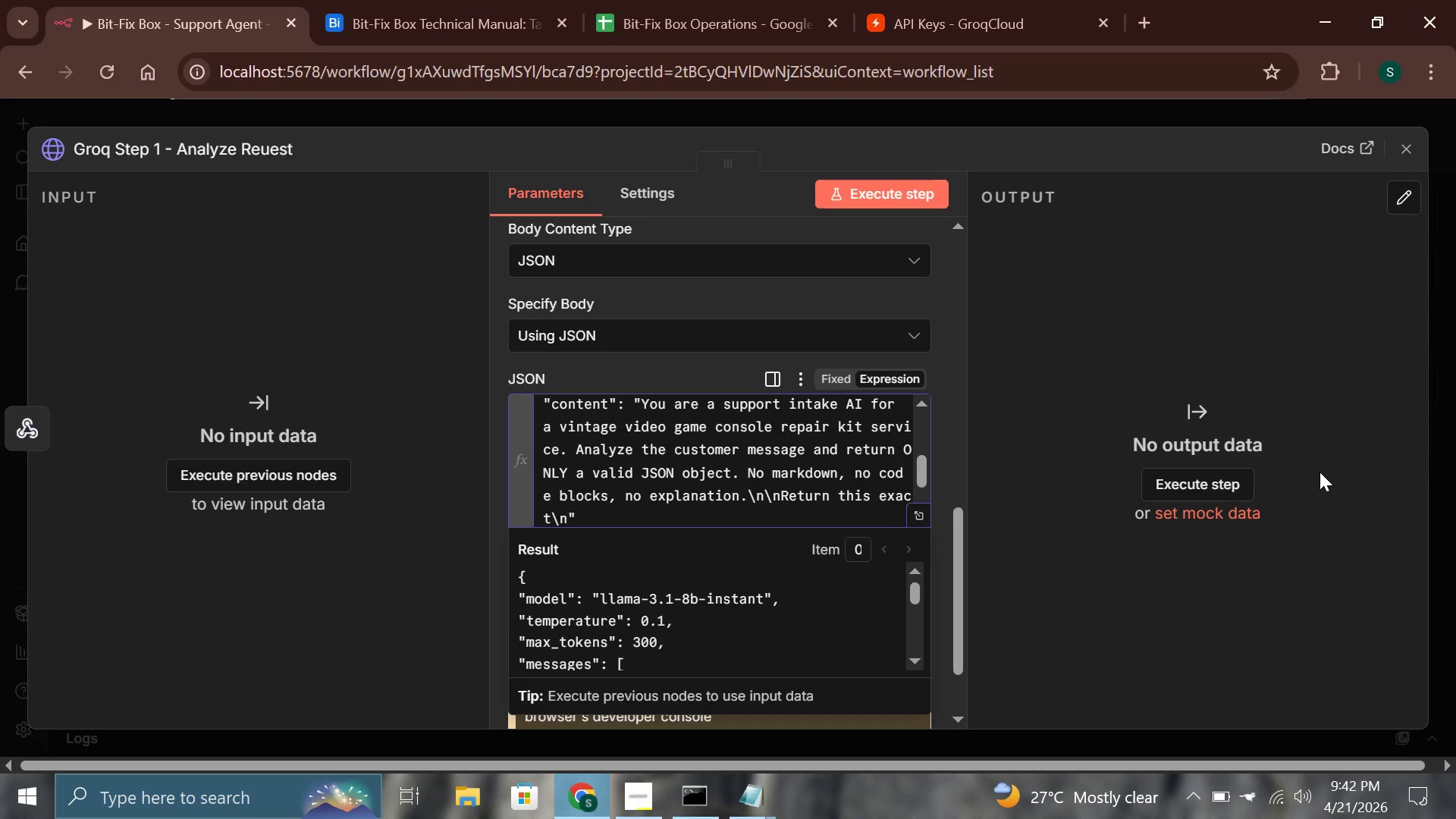 
key(Backslash)
 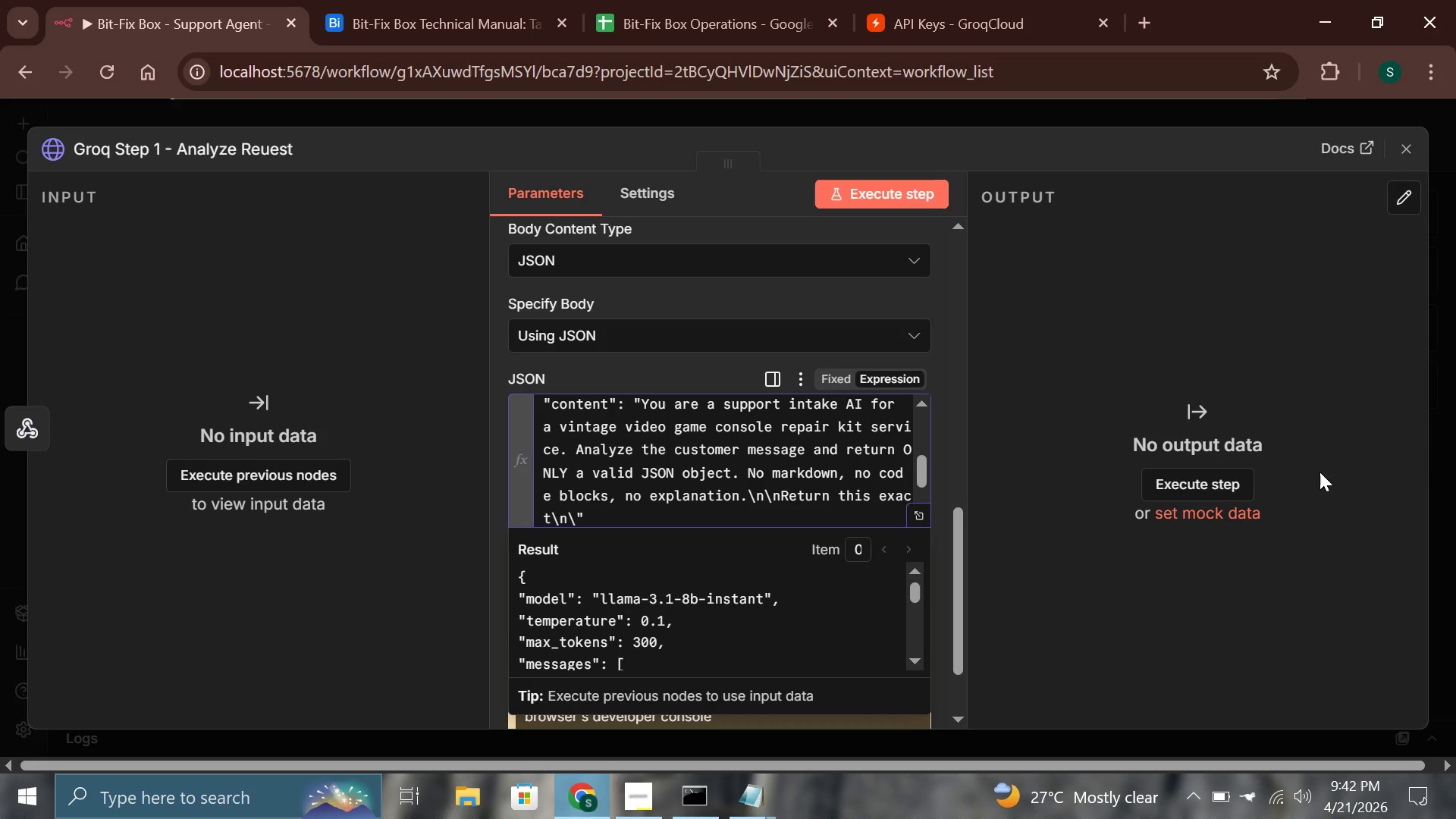 
key(N)
 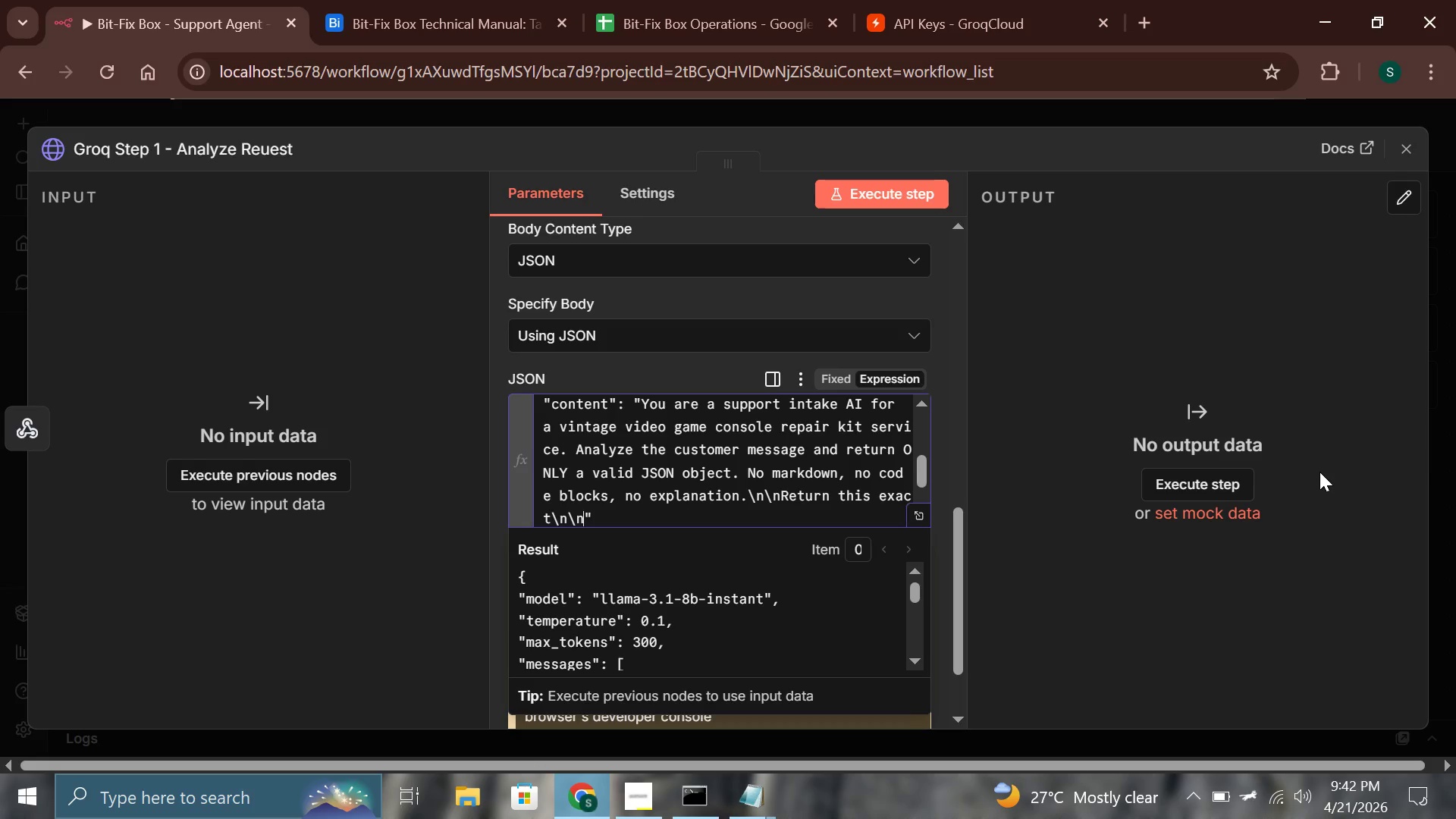 
wait(19.03)
 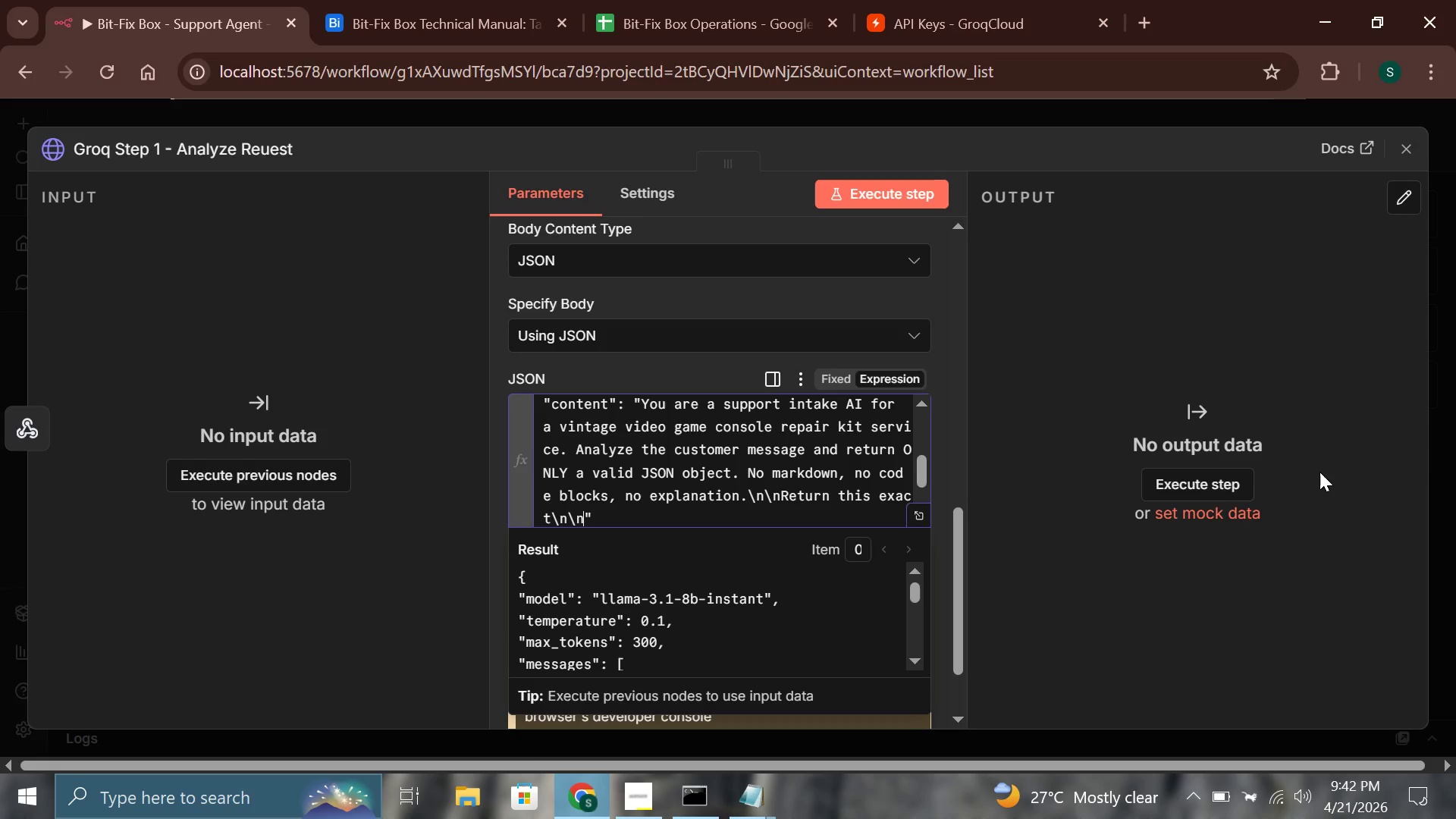 
type(Return )
 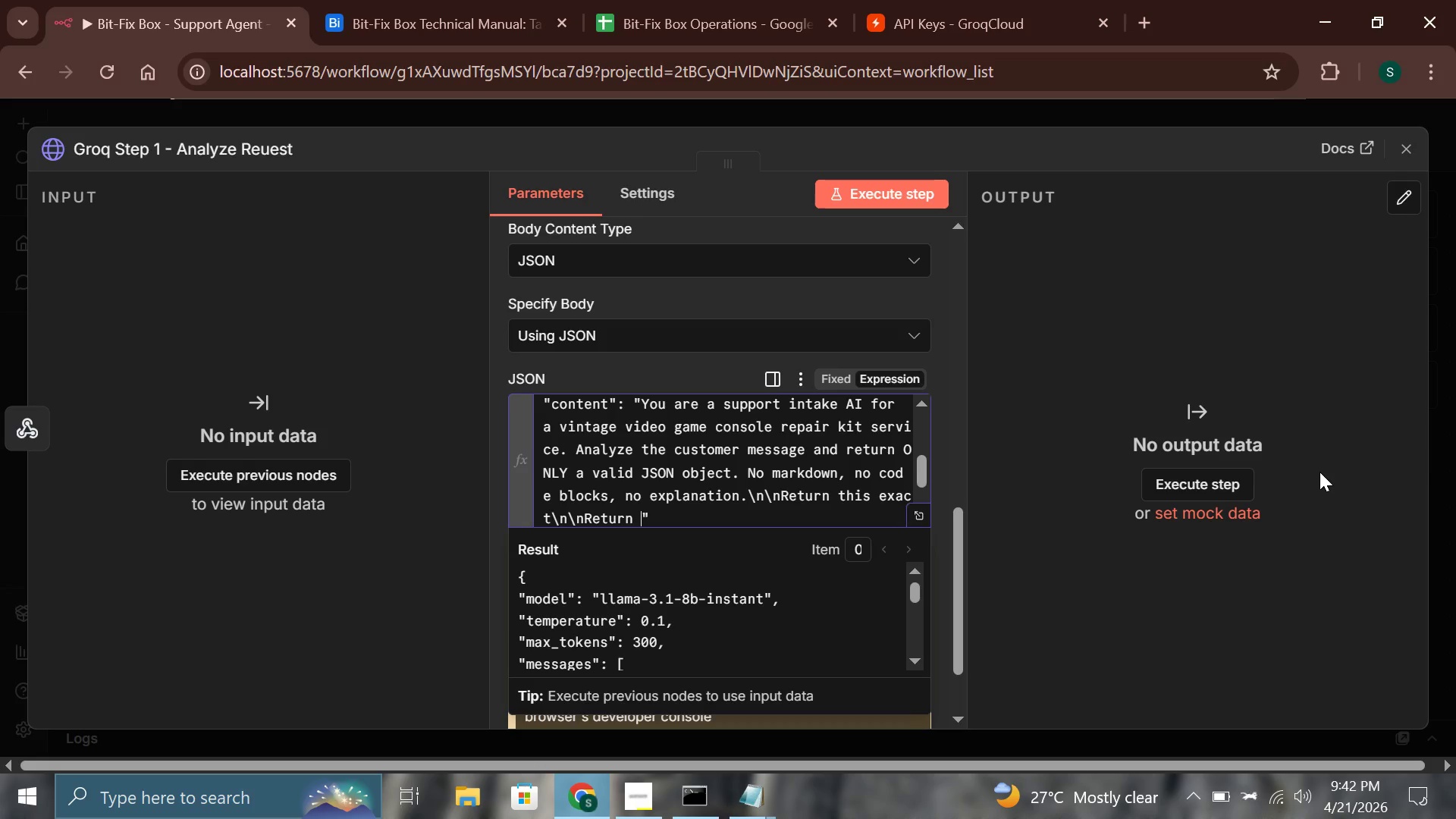 
wait(6.05)
 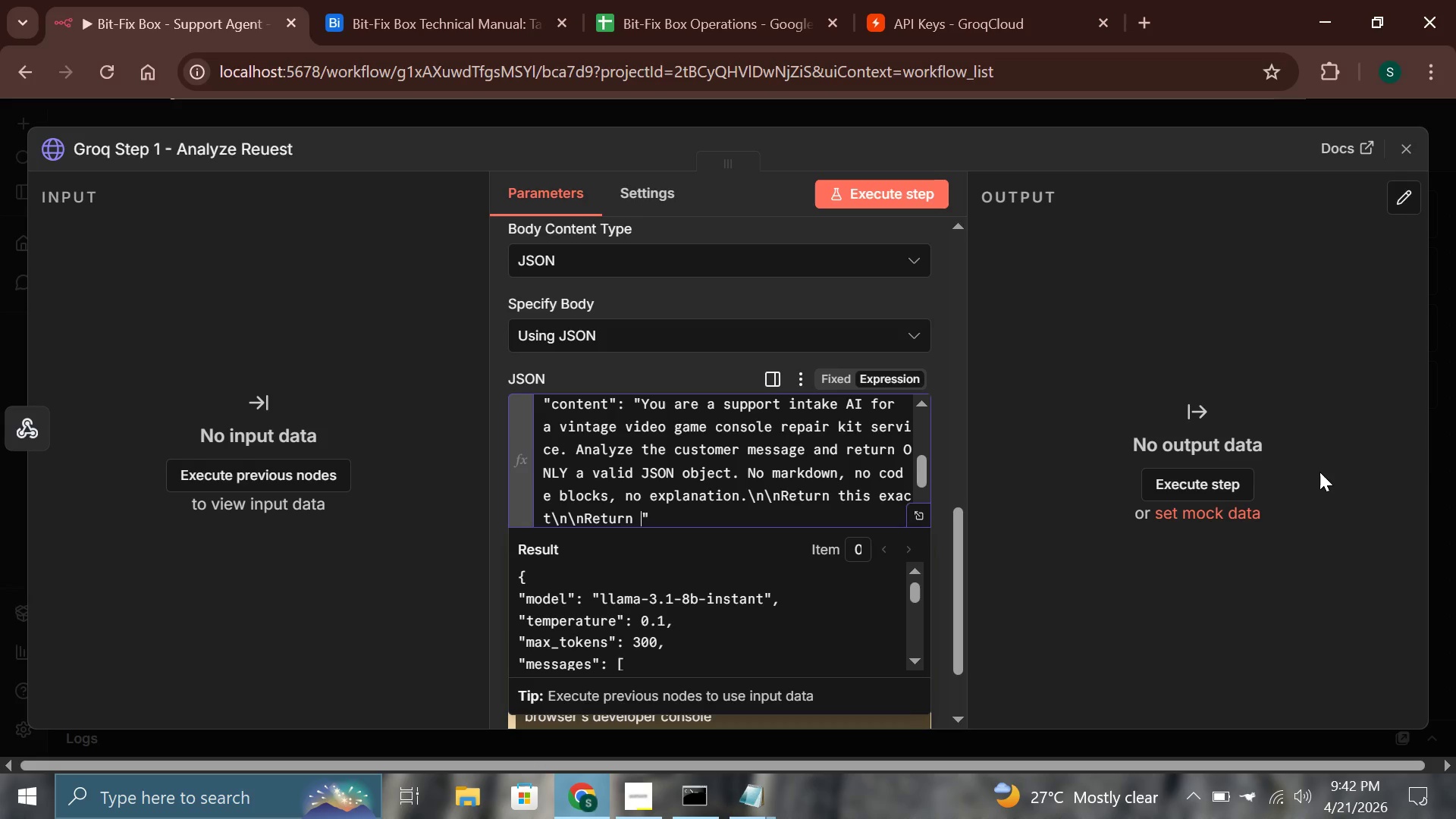 
type(this exact JSON)
 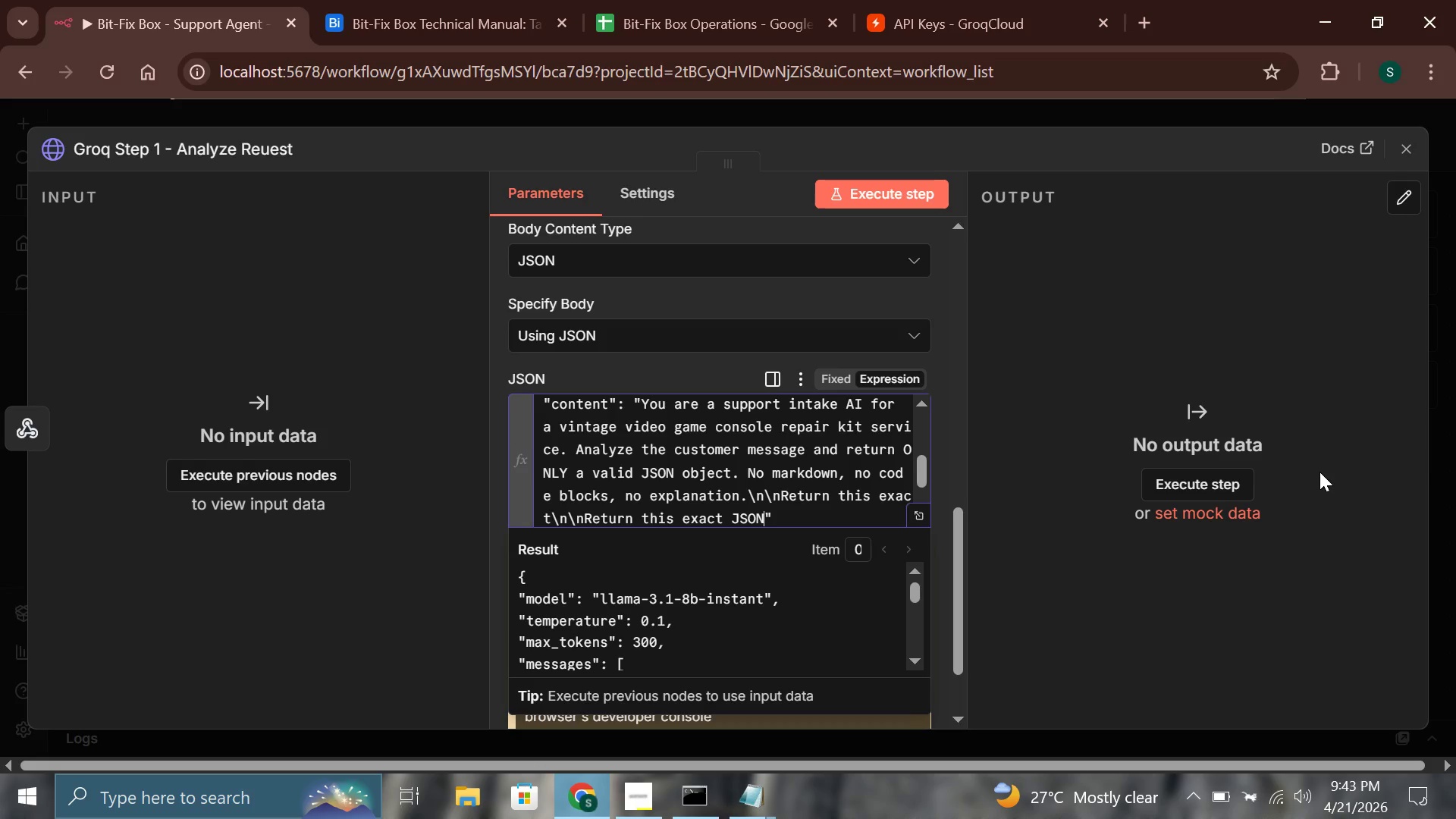 
key(Shift+Semicolon)
 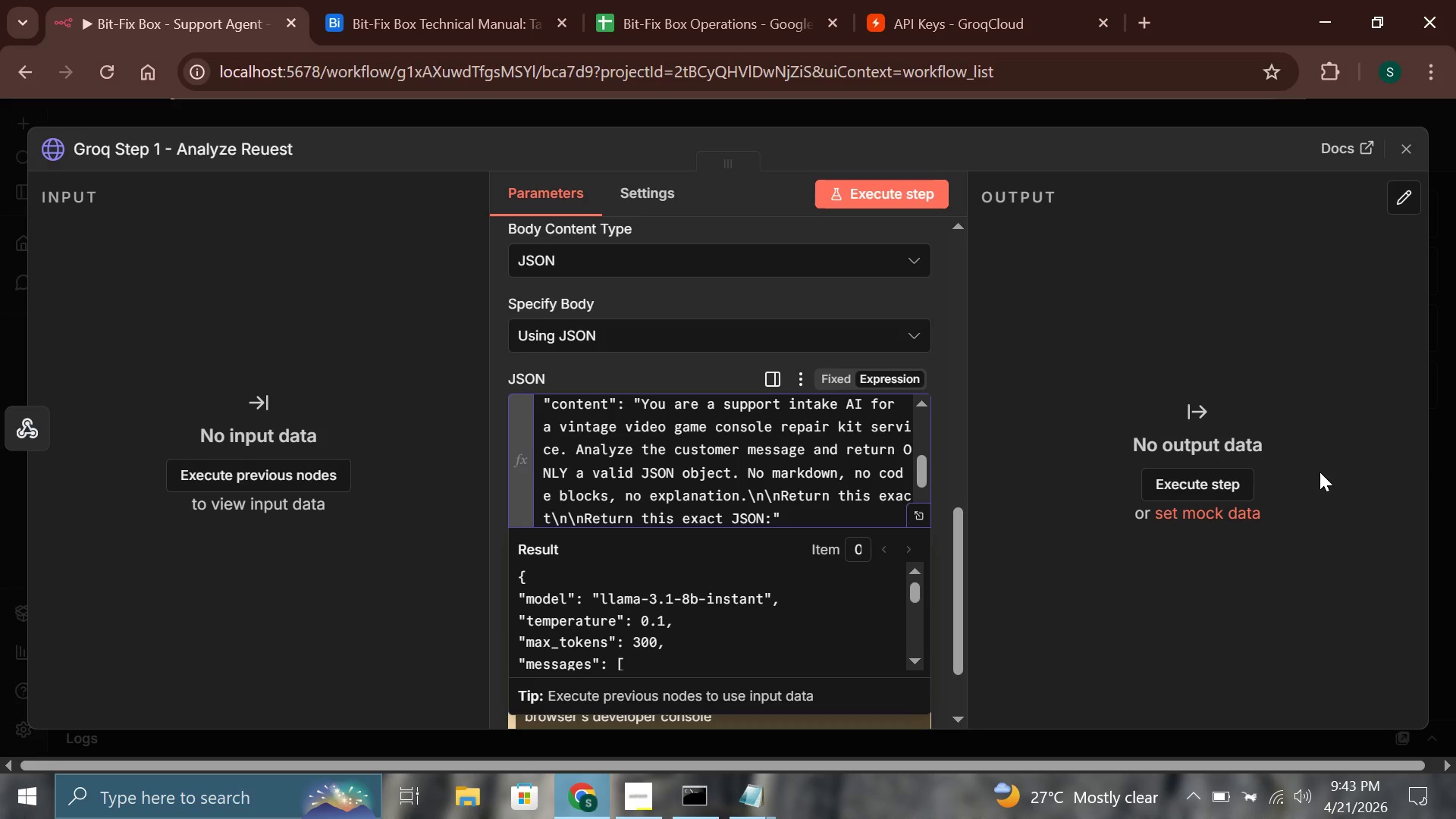 
key(Backslash)
 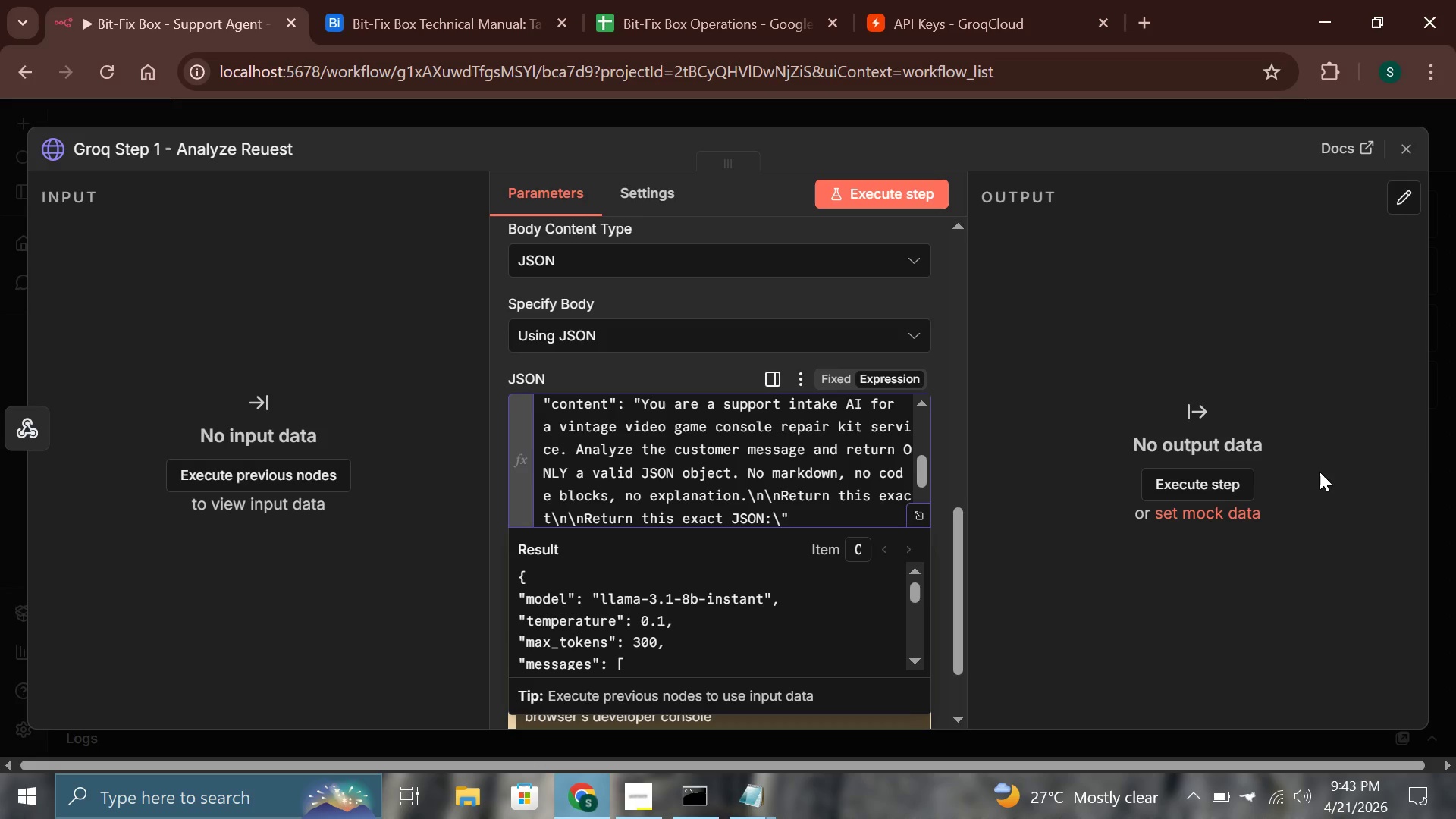 
key(N)
 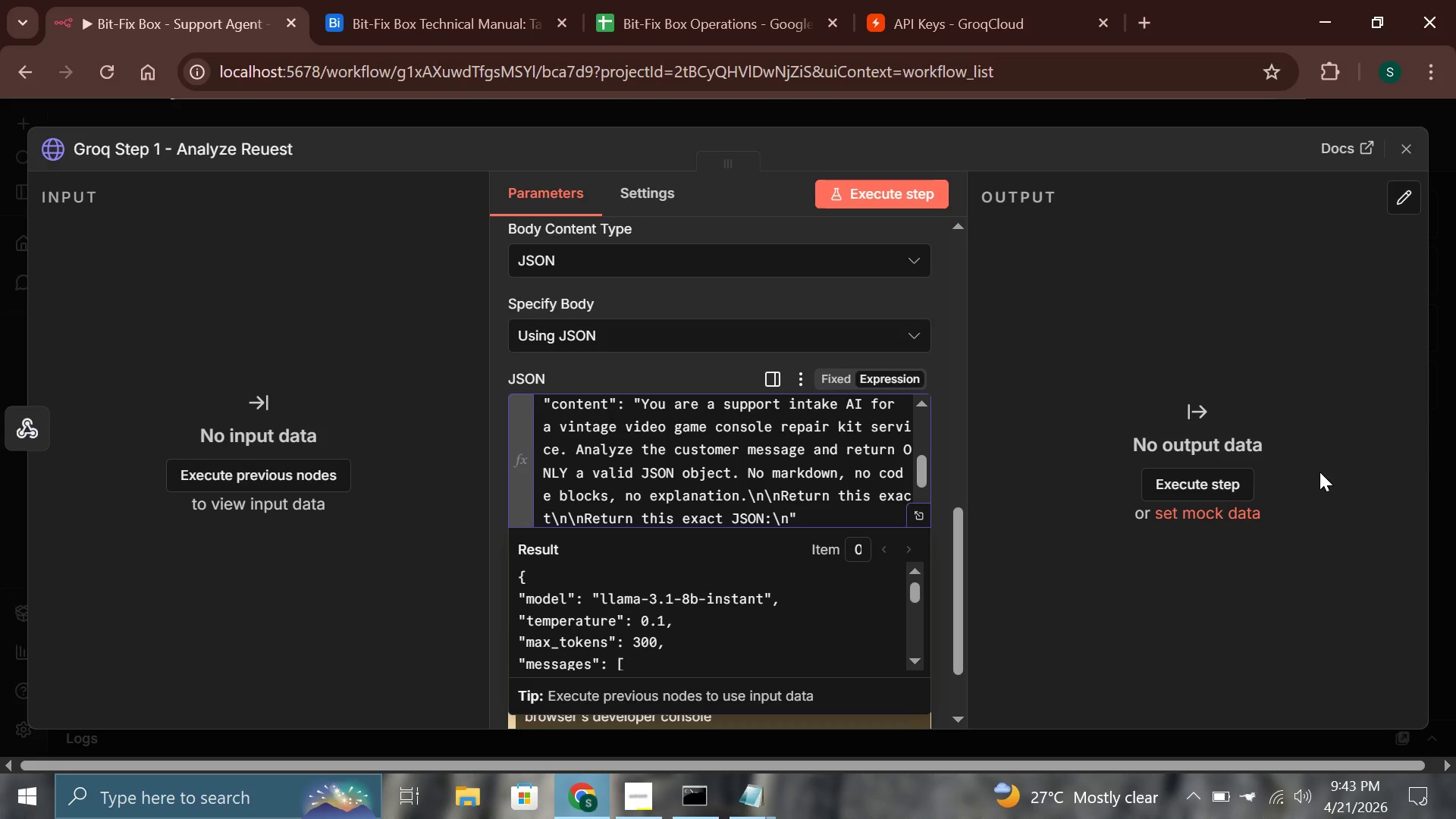 
key(Shift+BracketLeft)
 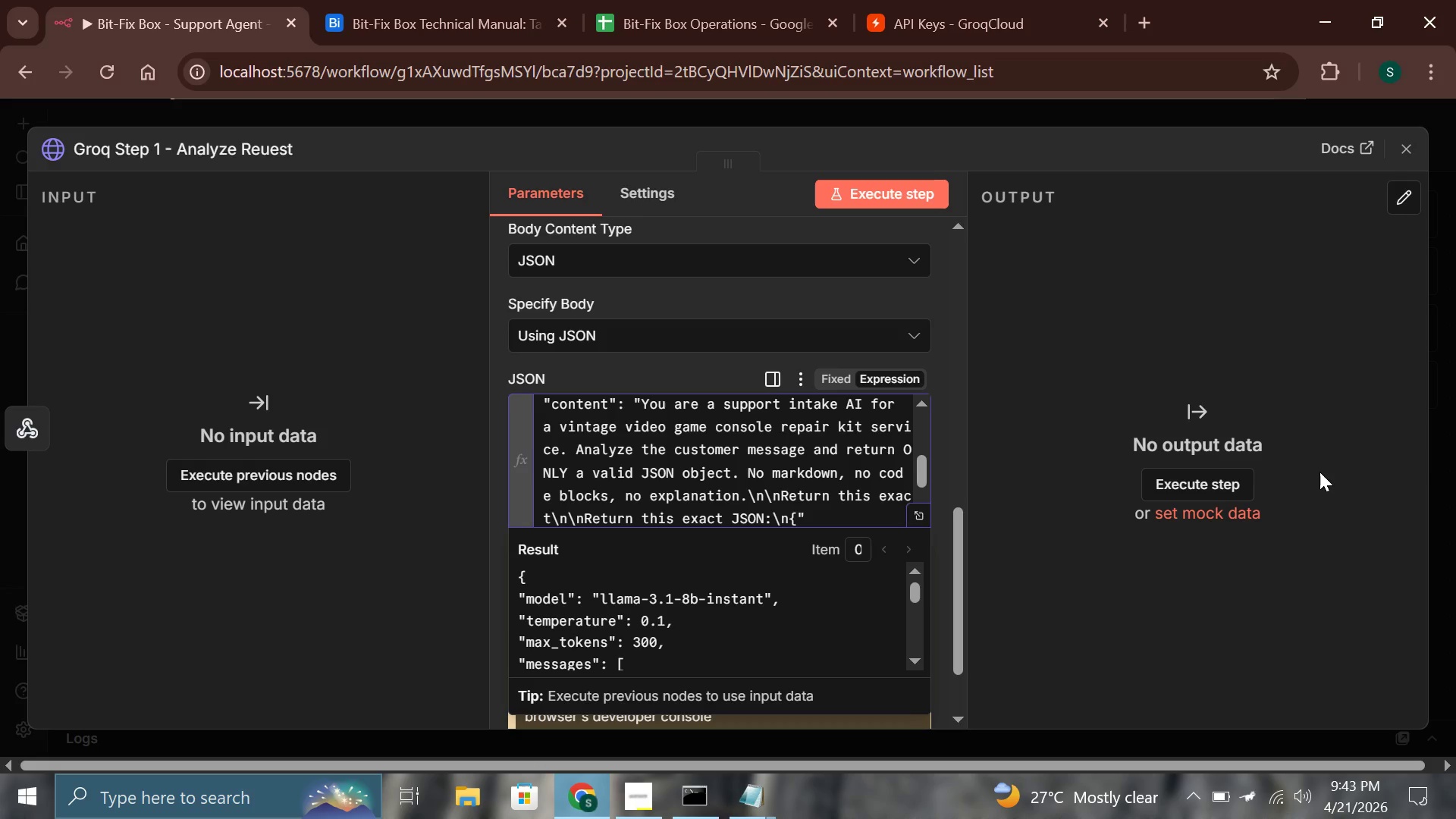 
key(Backslash)
 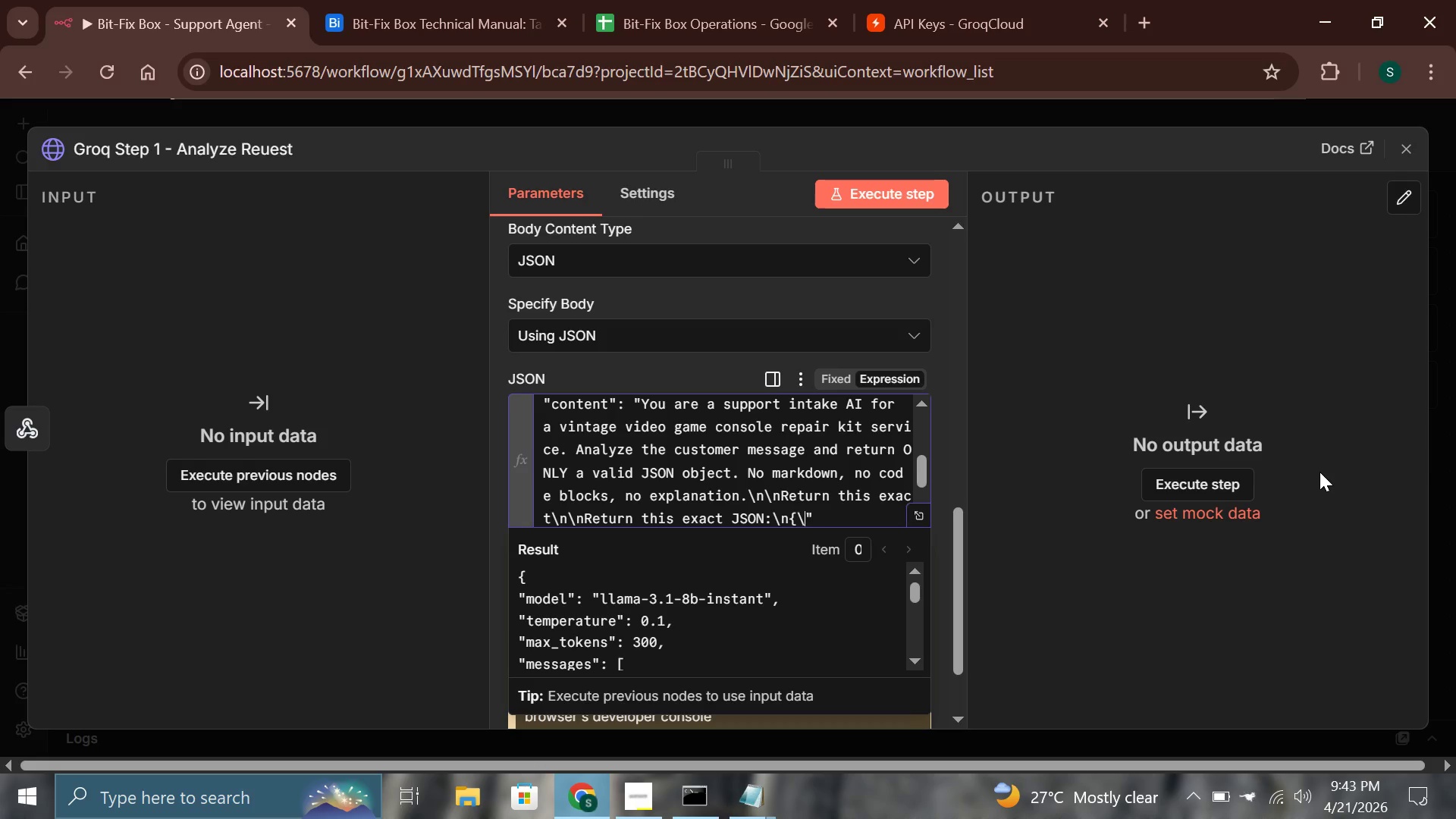 
hold_key(key=ShiftLeft, duration=0.95)
 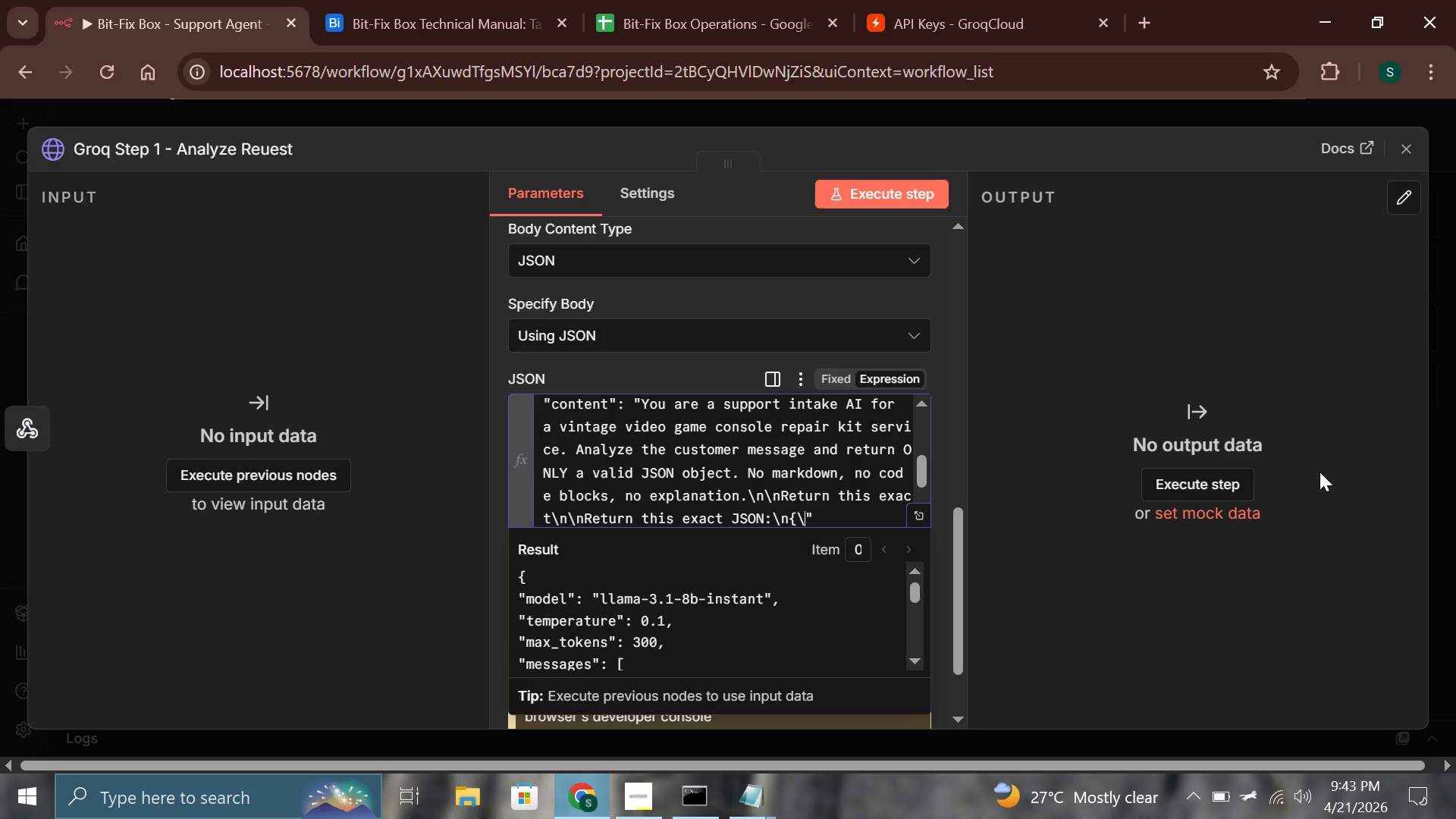 
type("sentiment")
 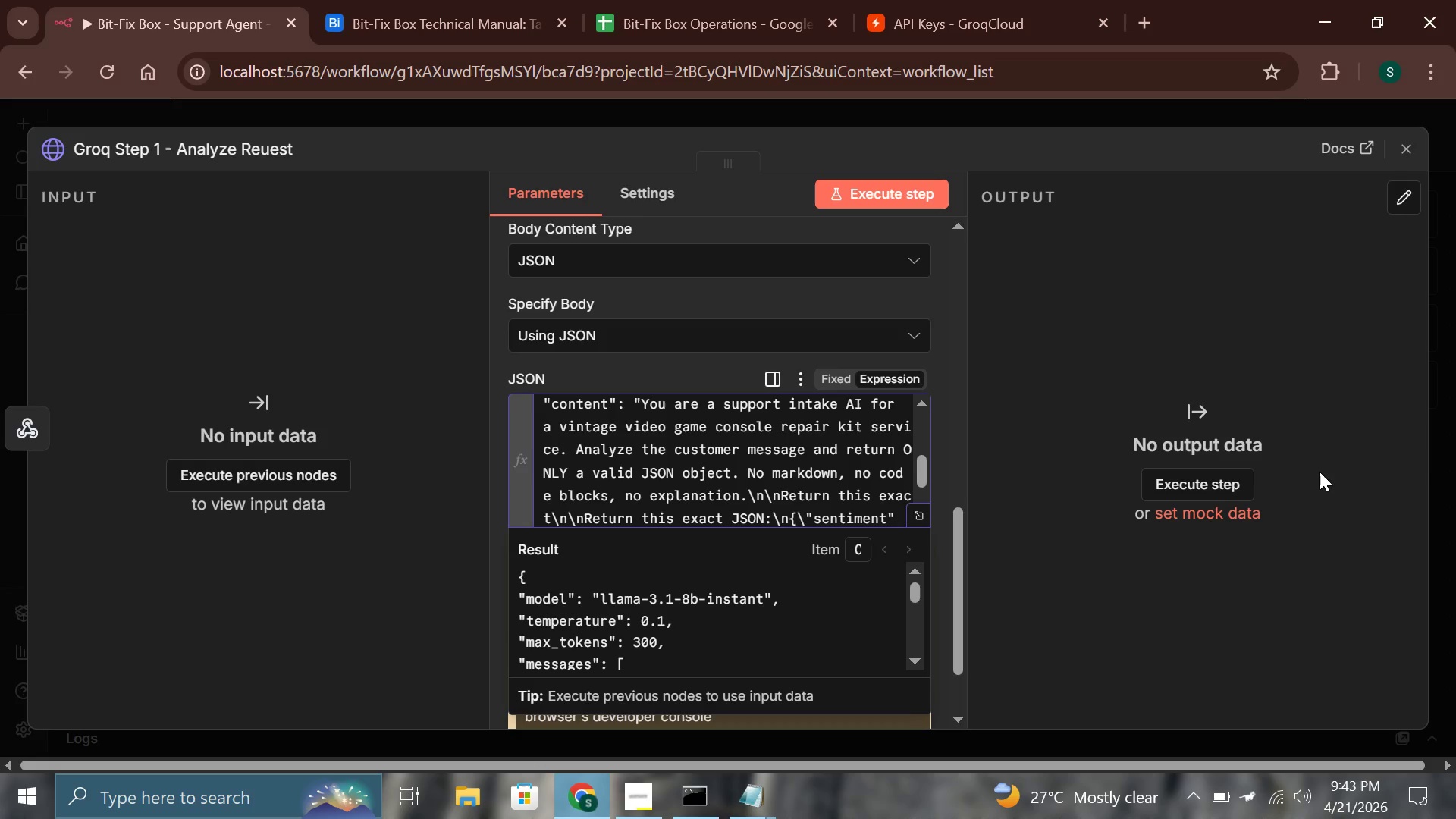 
key(ArrowLeft)
 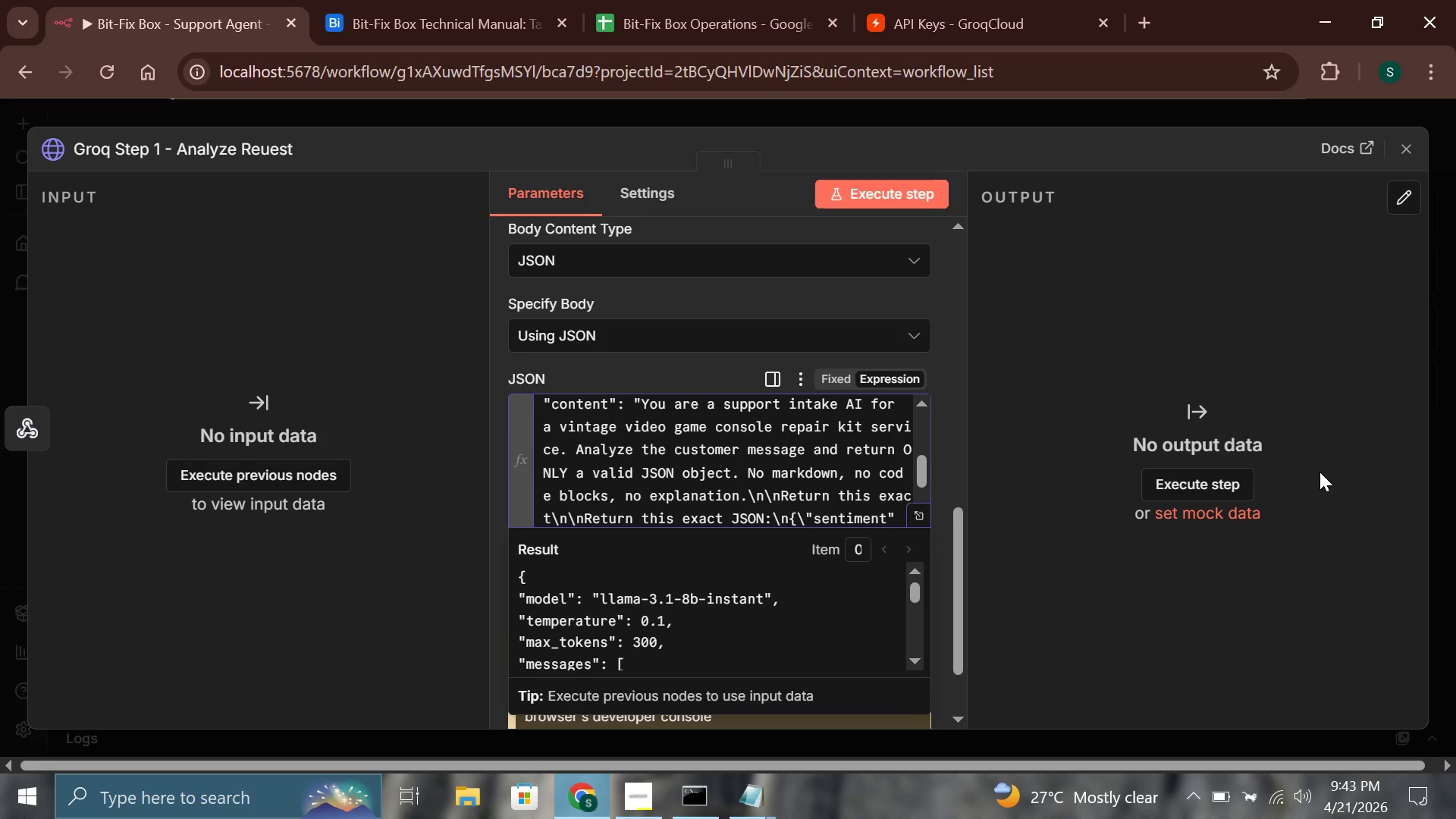 
key(Backslash)
 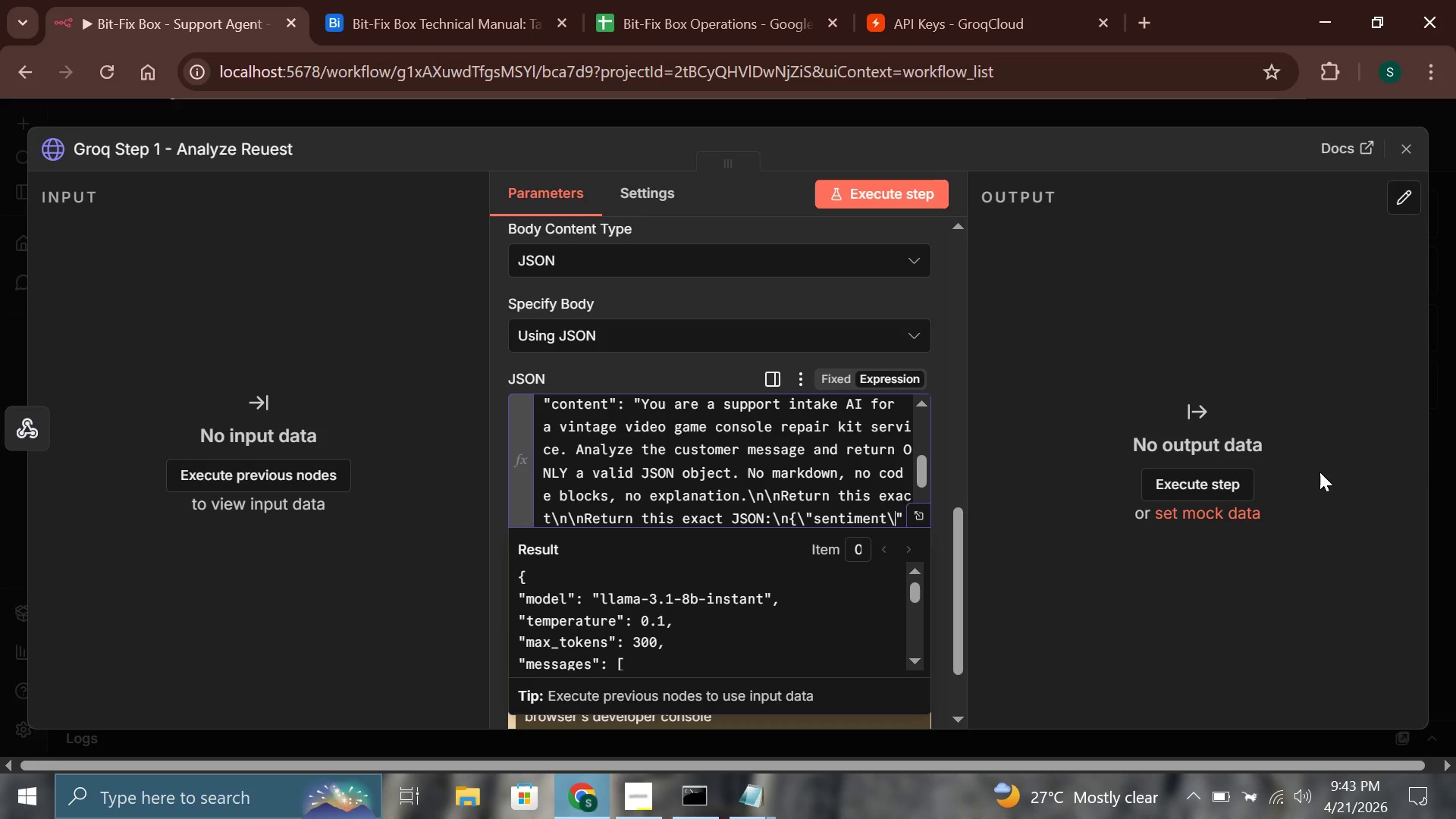 
key(ArrowRight)
 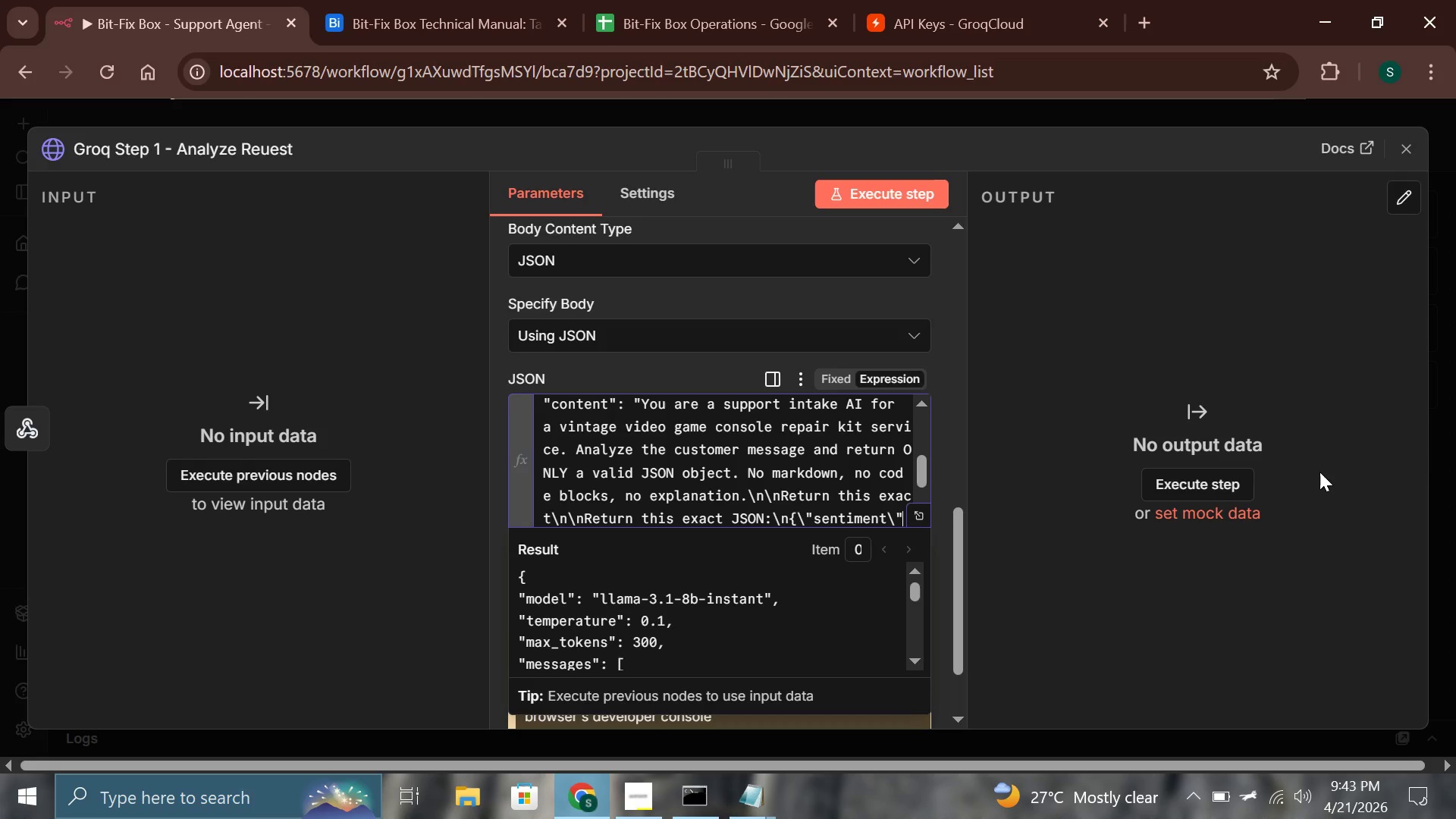 
key(Shift+Semicolon)
 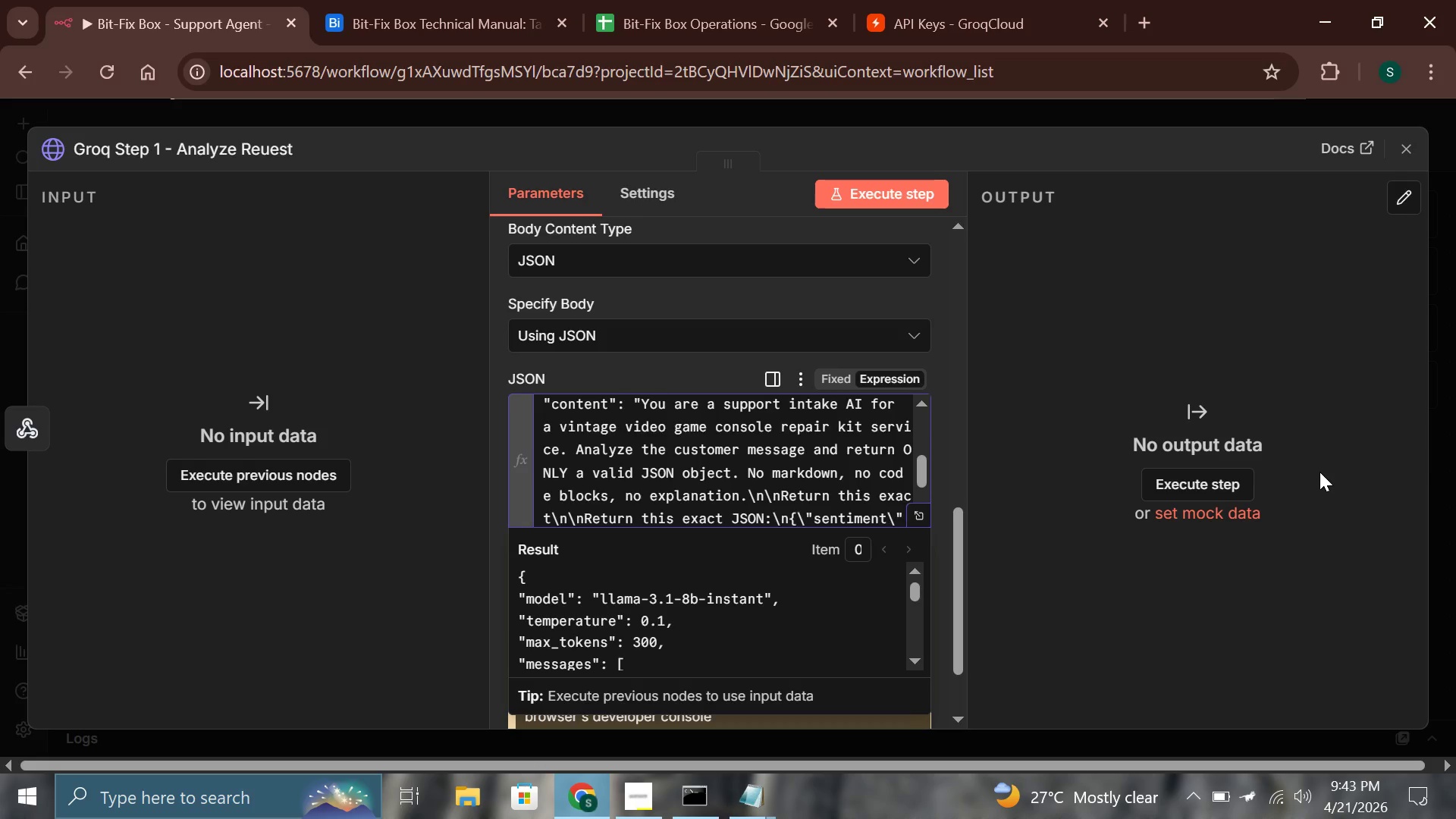 
key(Space)
 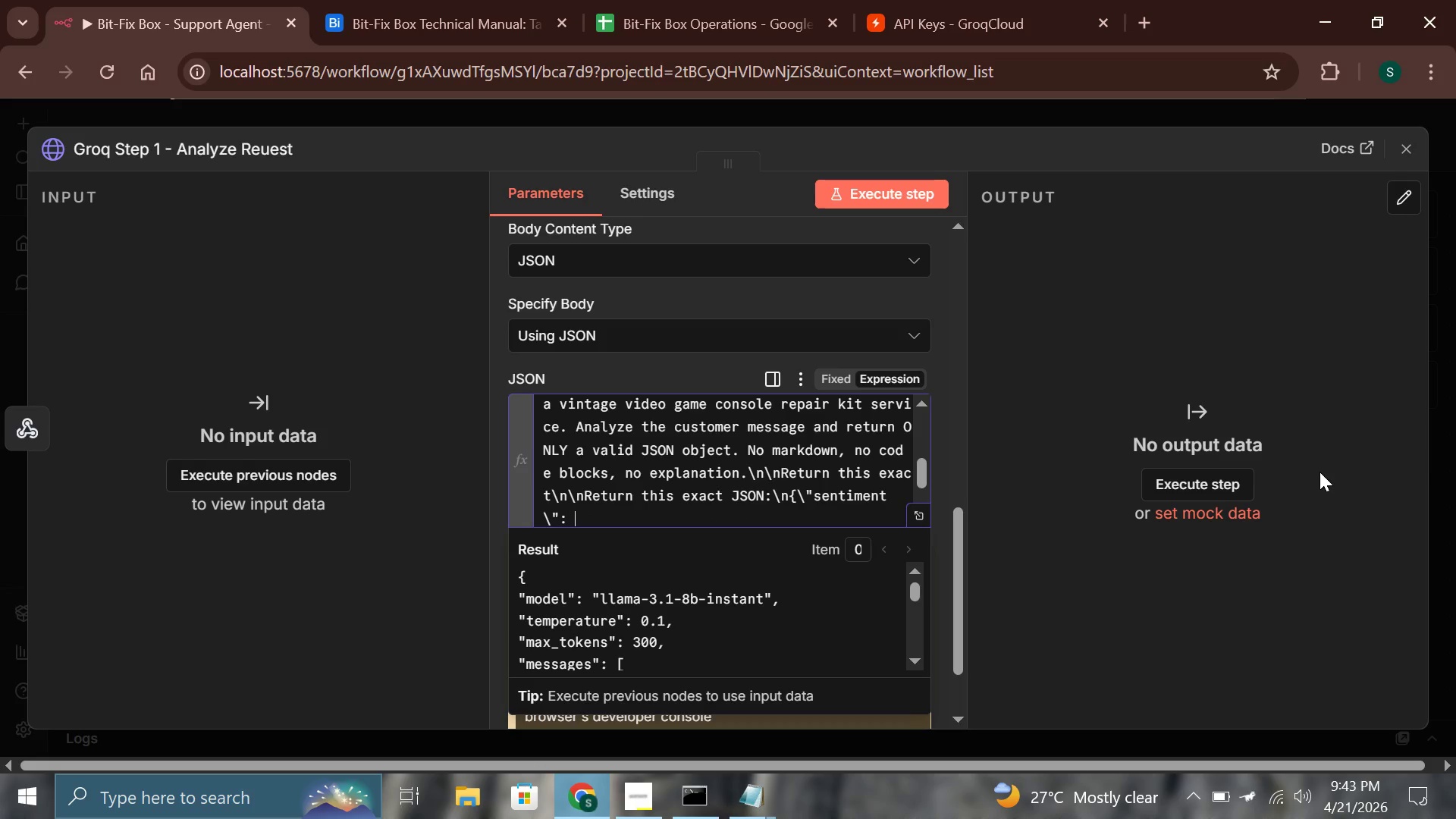 
key(Backslash)
 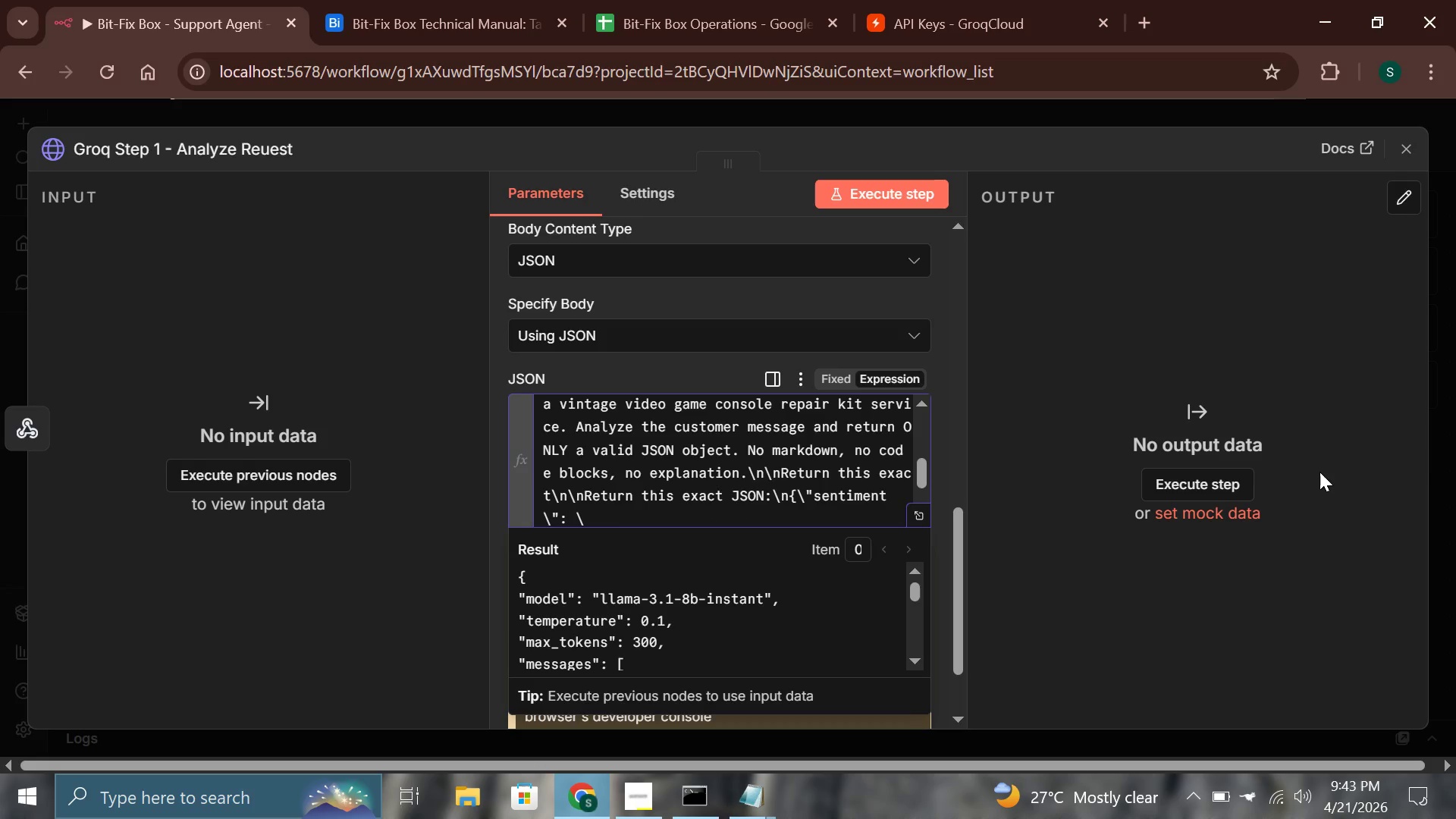 
type("Angry\)
 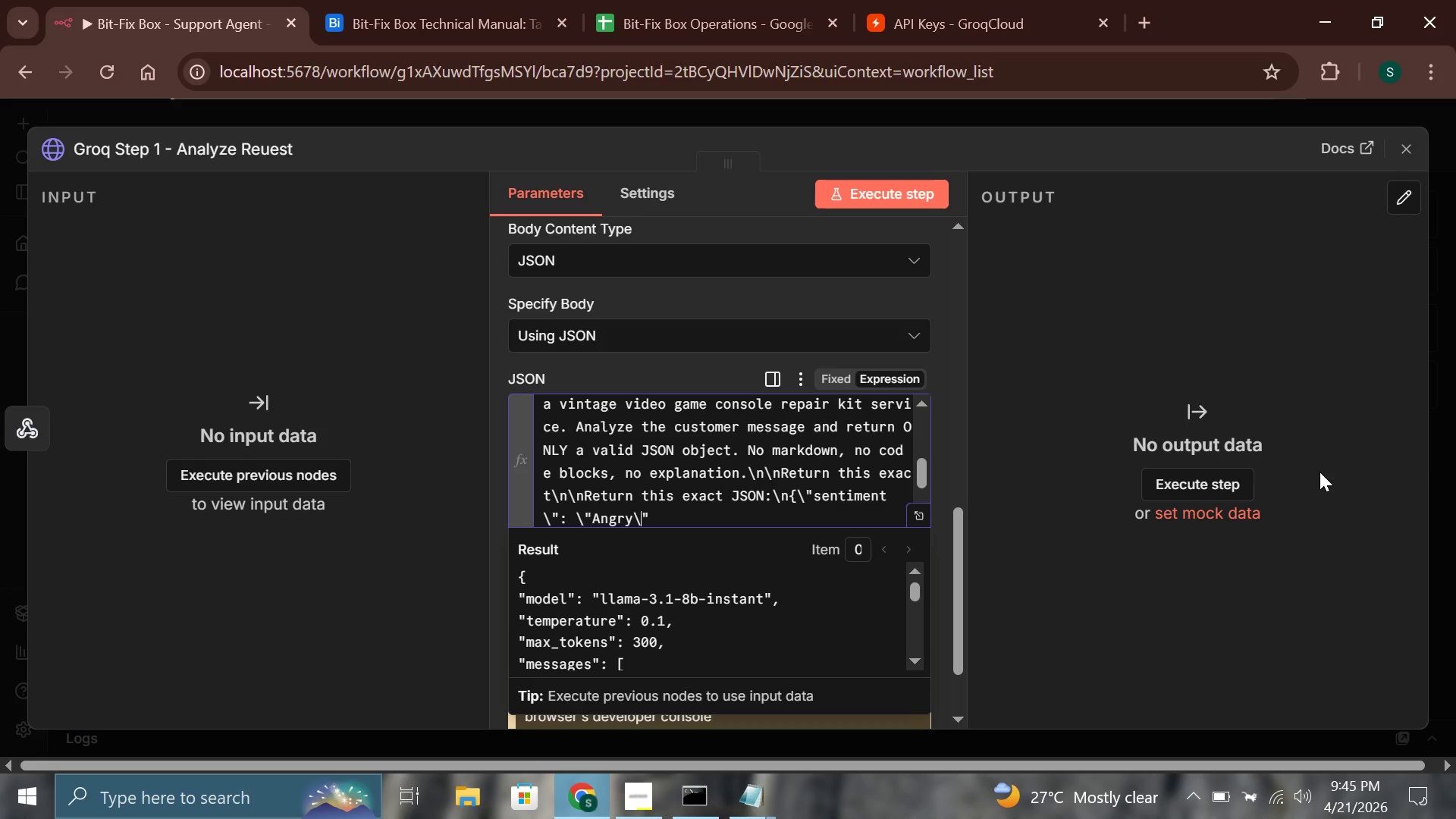 
wait(121.98)
 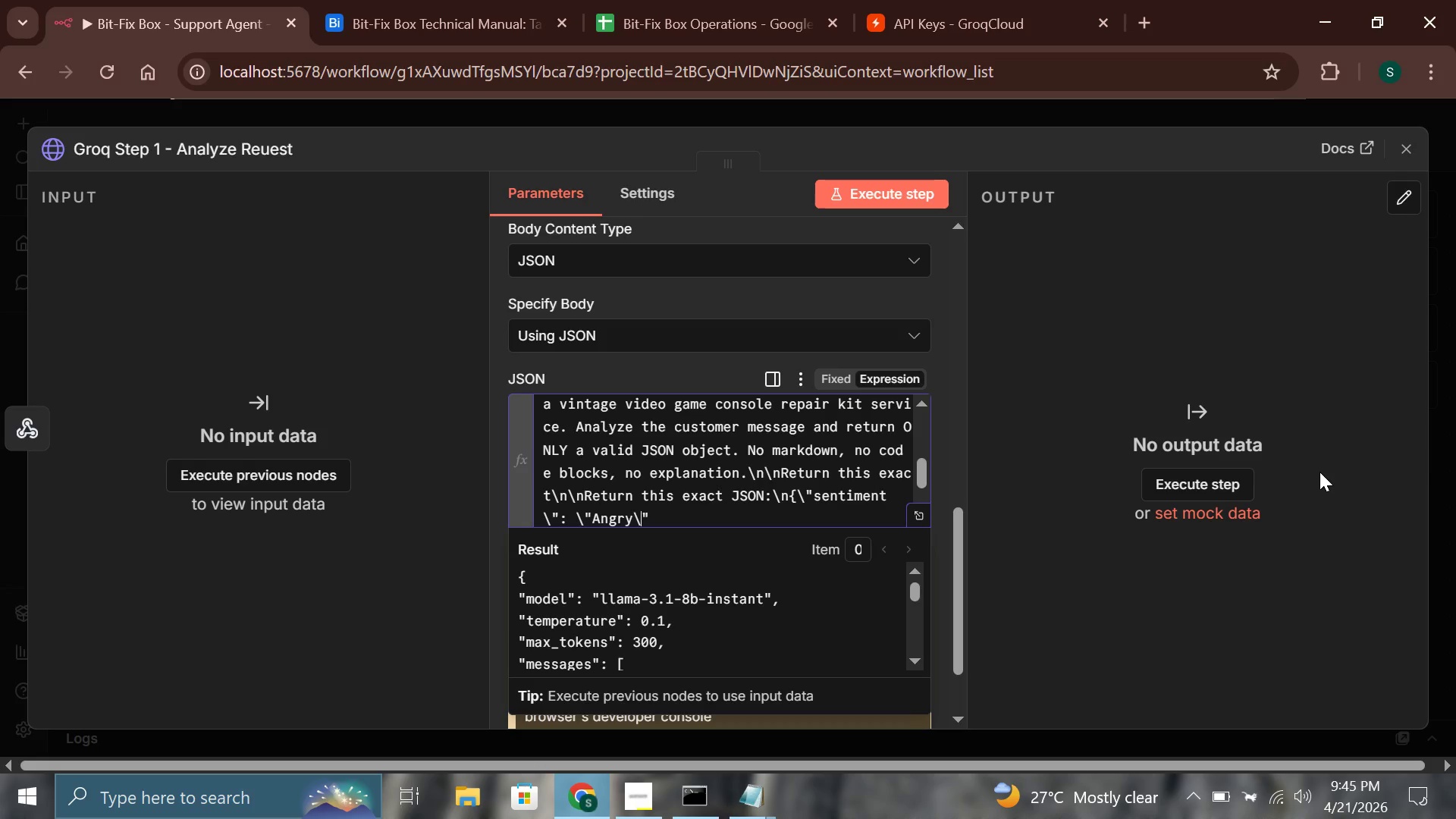 
key(ArrowRight)
 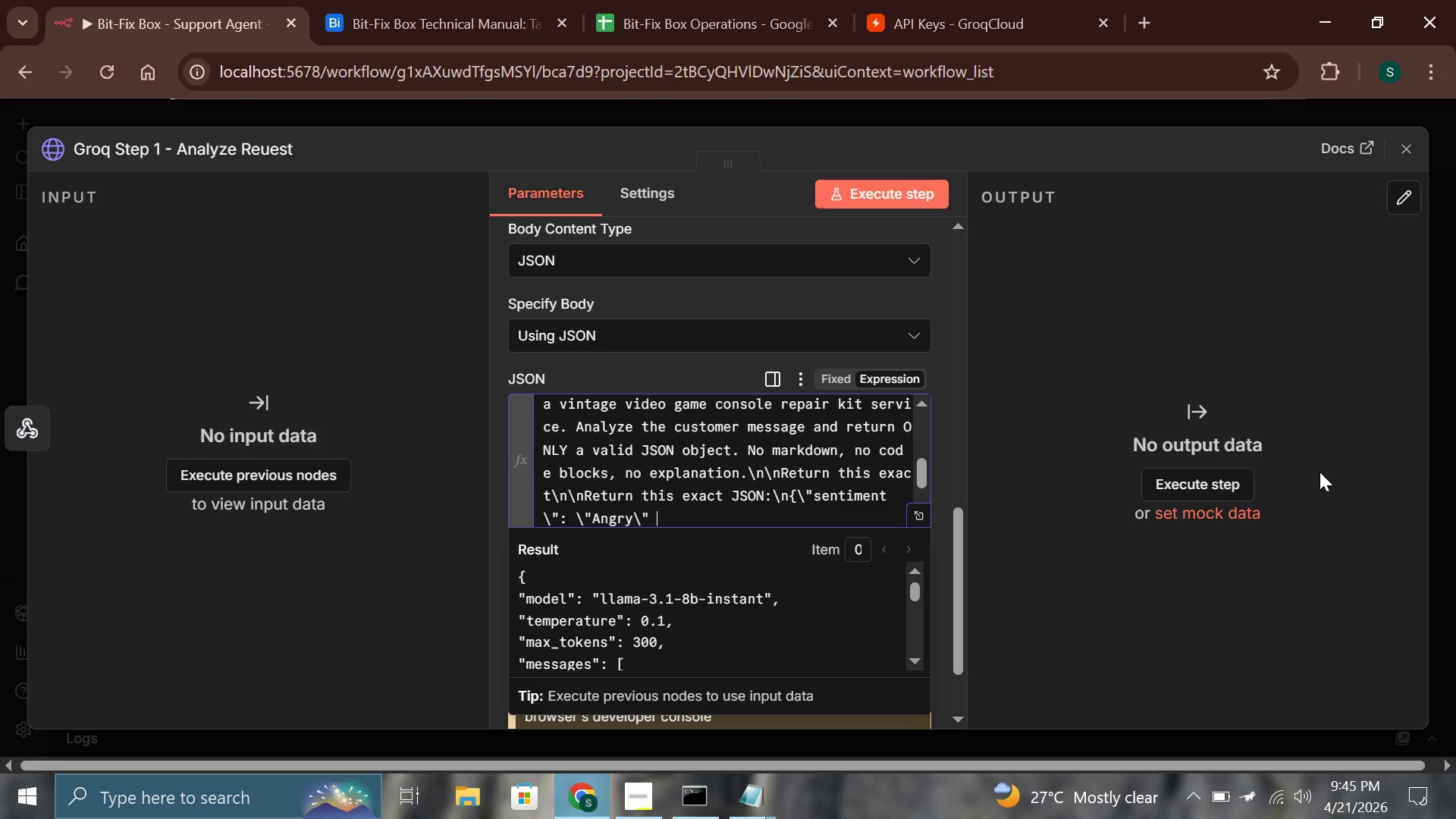 
type( or \"Frusted\)
 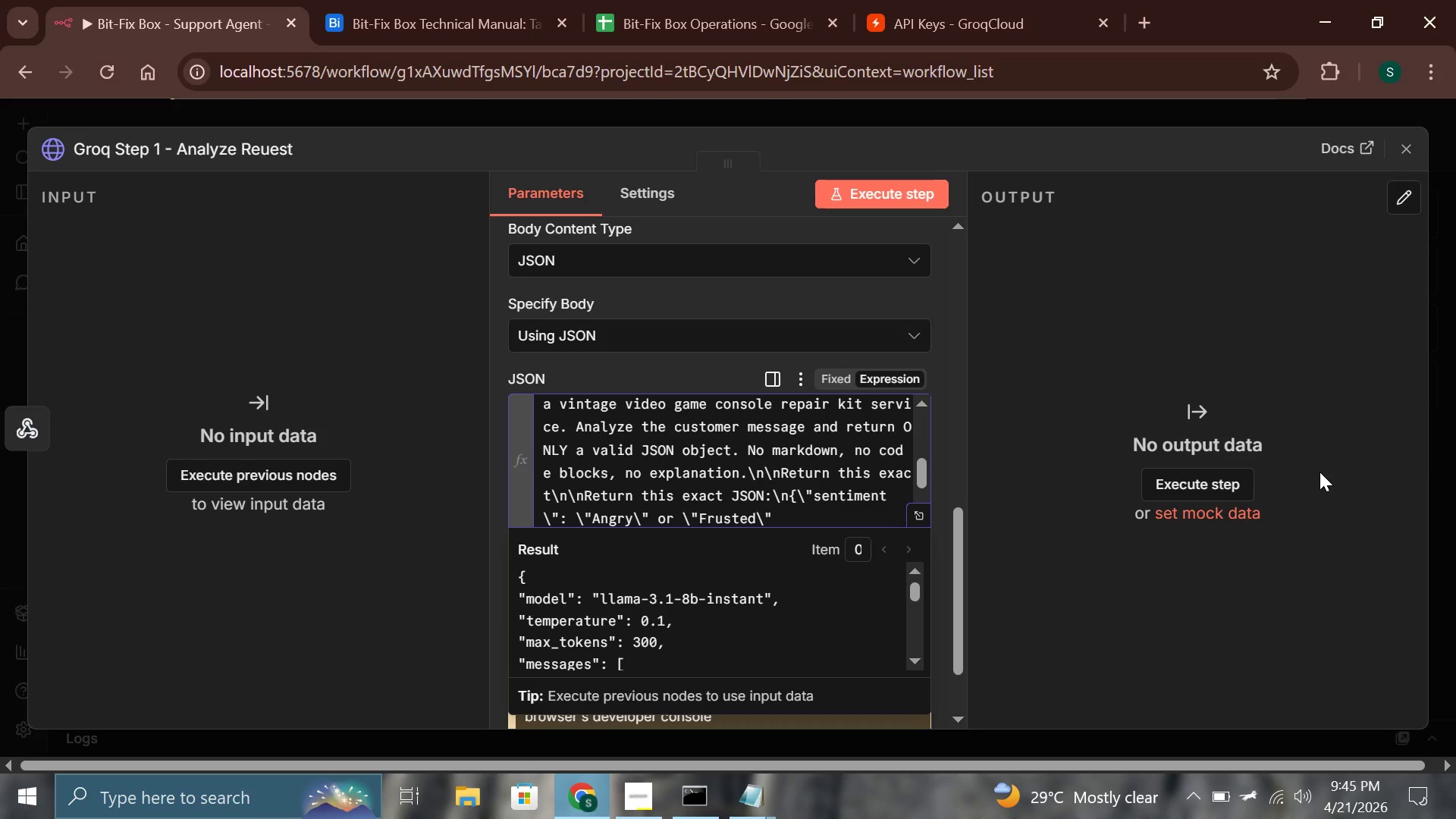 
key(ArrowLeft)
 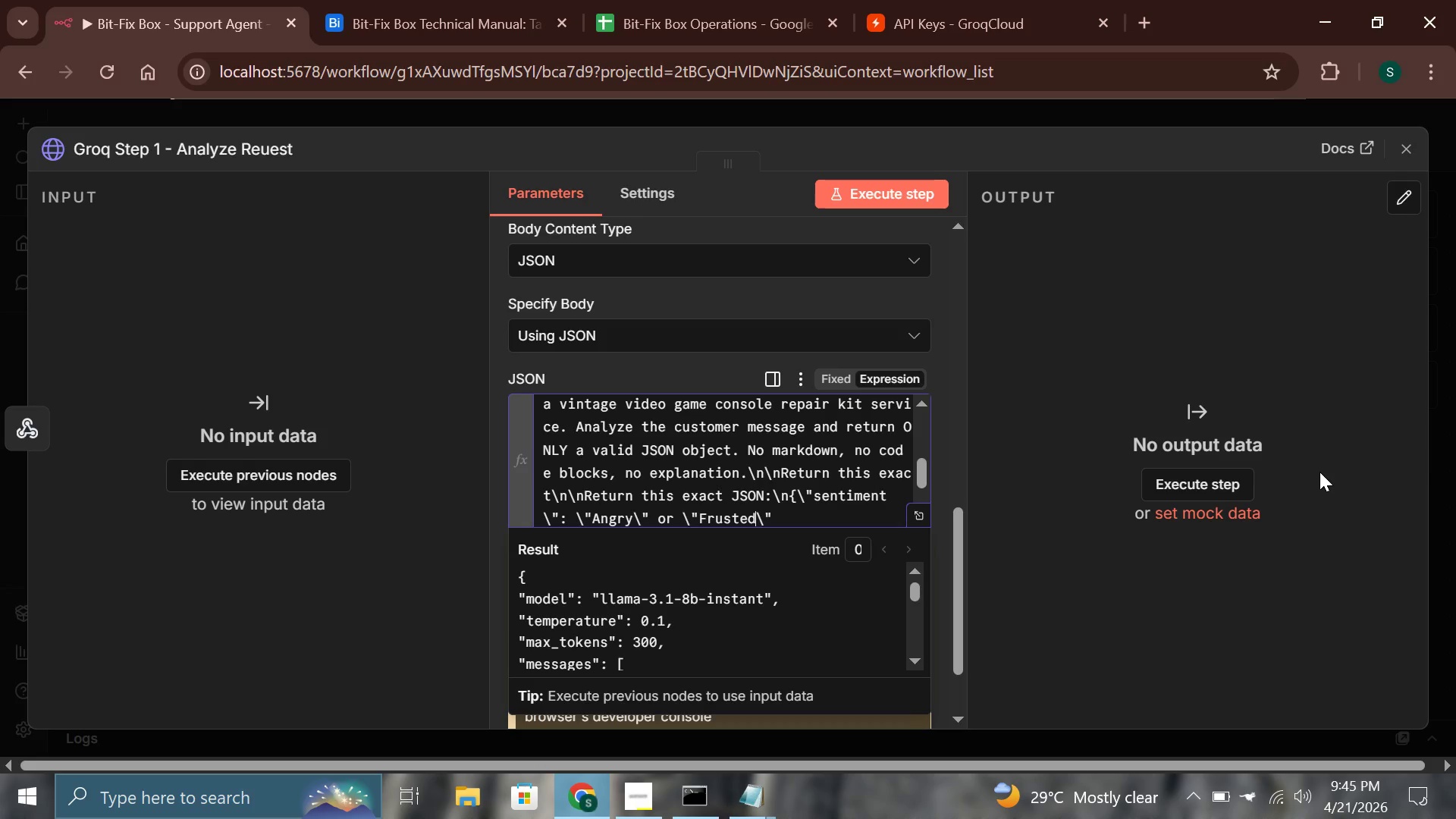 
key(ArrowLeft)
 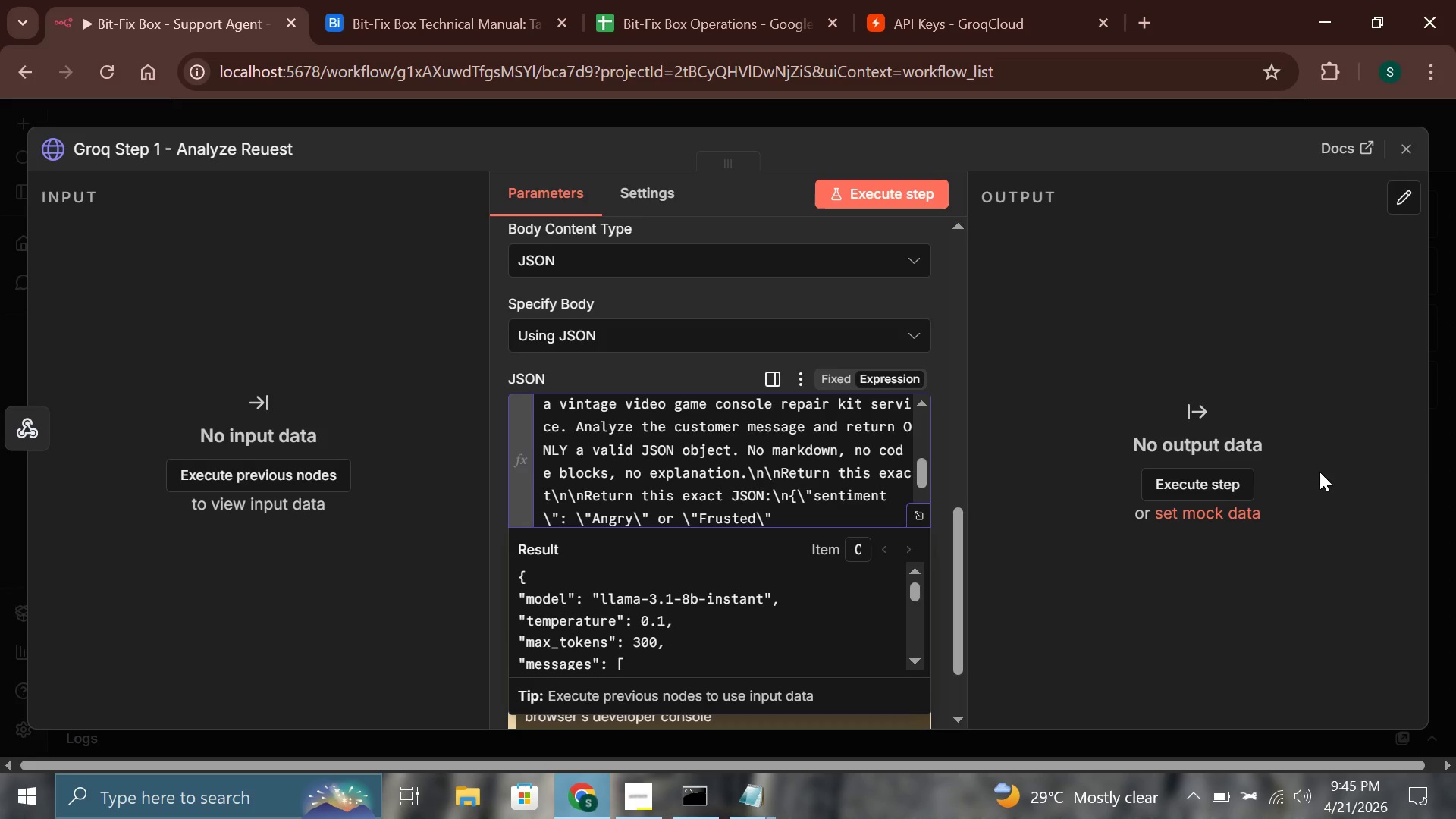 
key(ArrowLeft)
 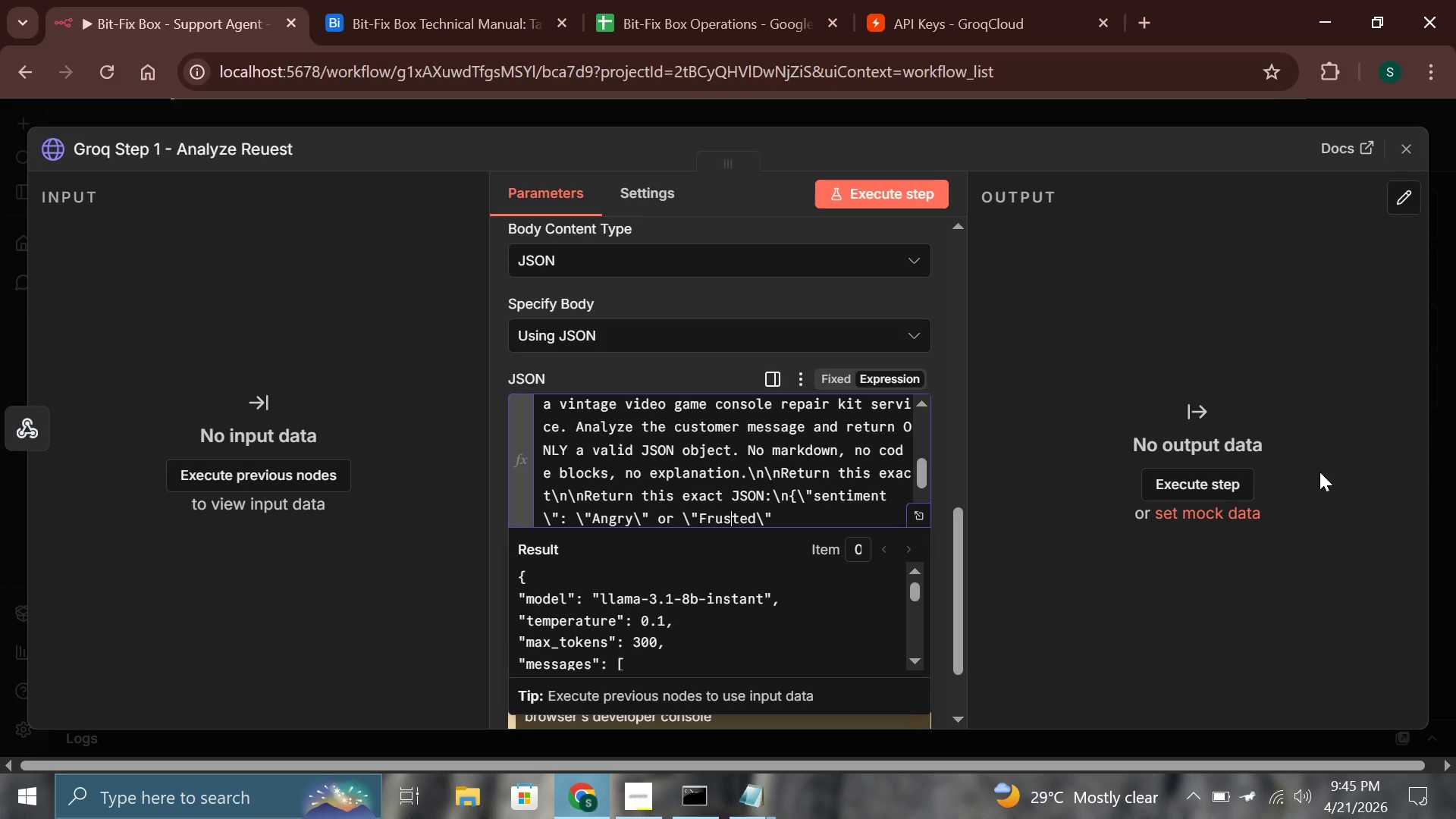 
key(ArrowLeft)
 